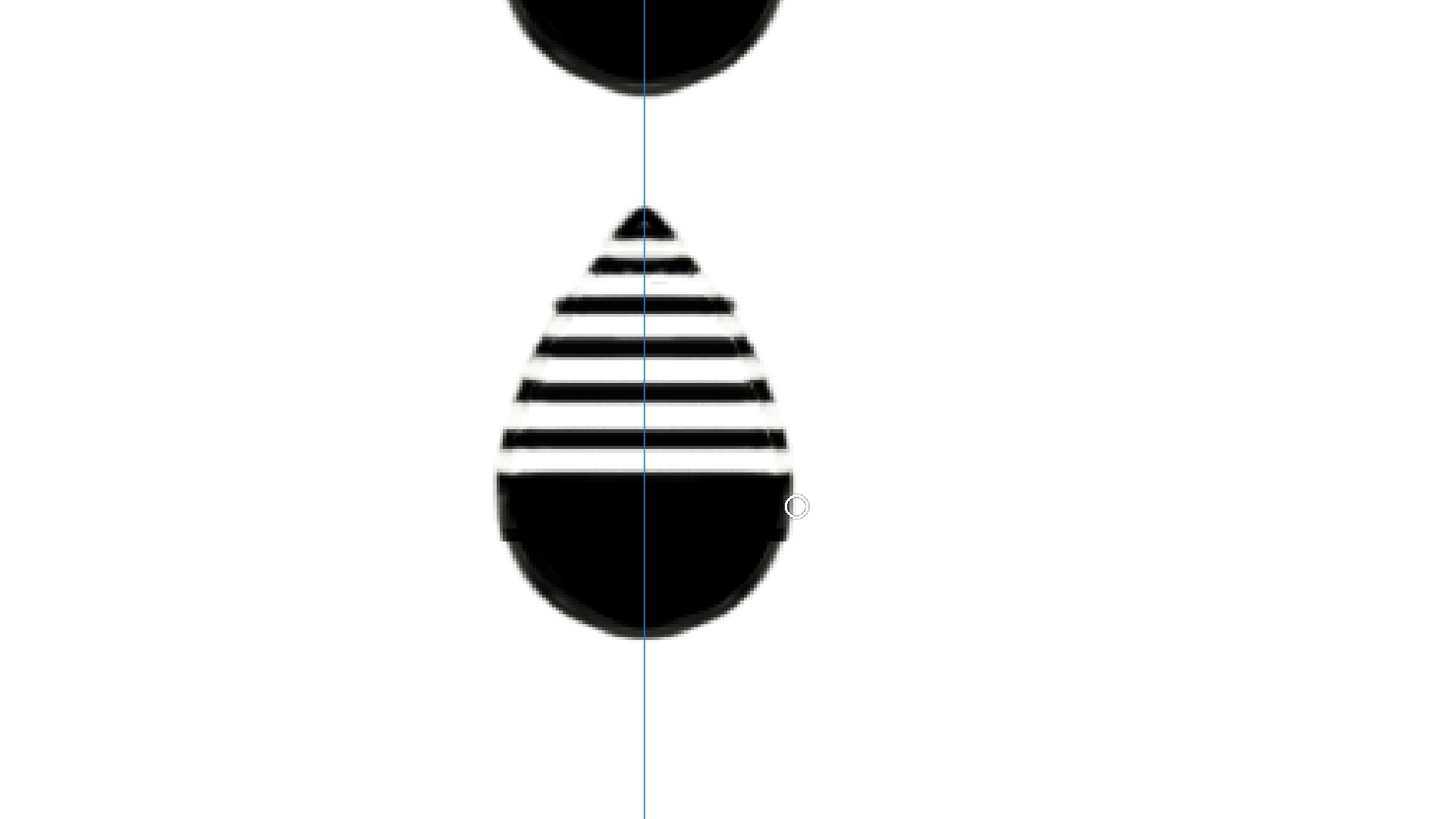 
hold_key(key=Backquote, duration=1.52)
 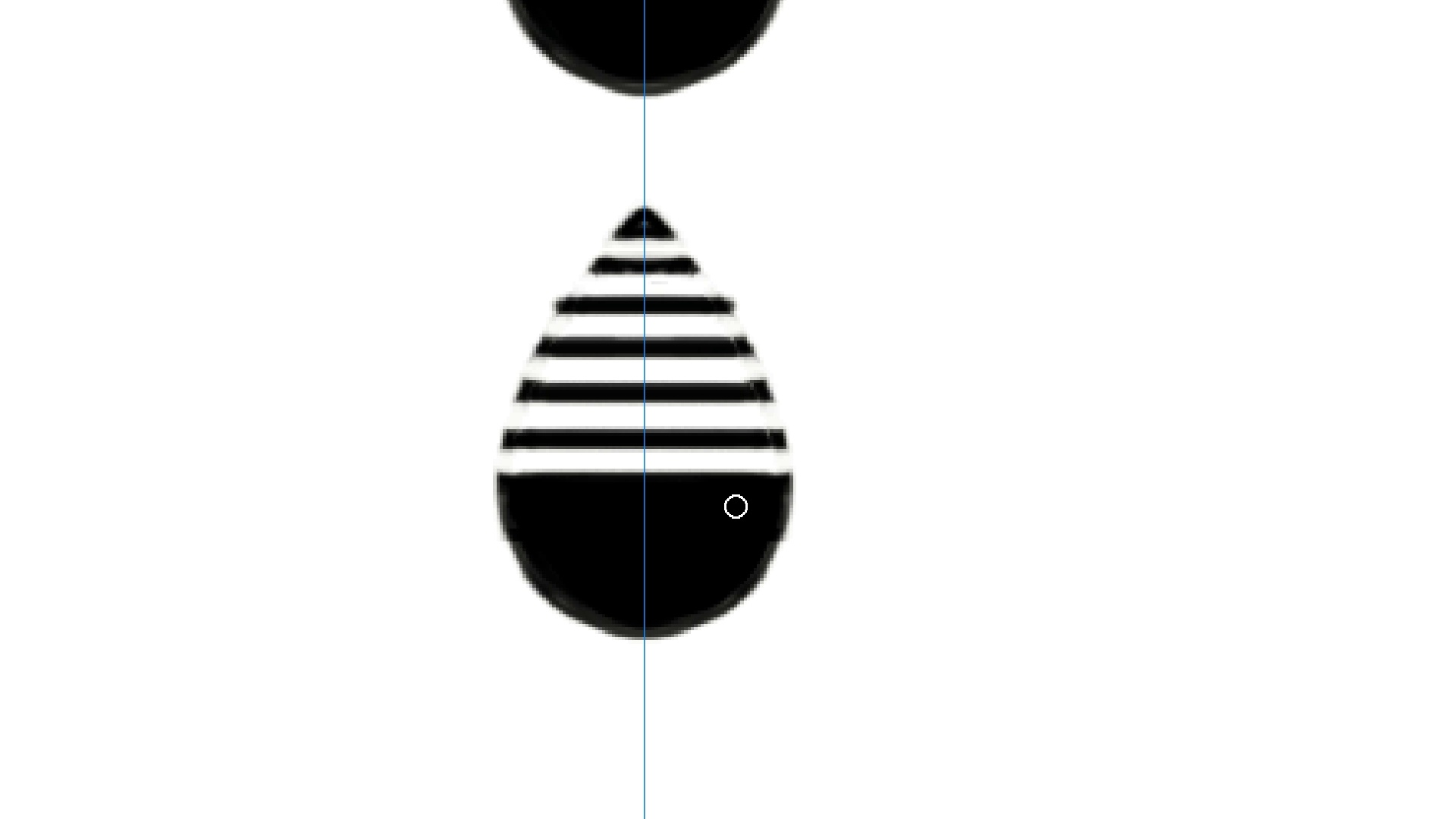 
key(Backquote)
 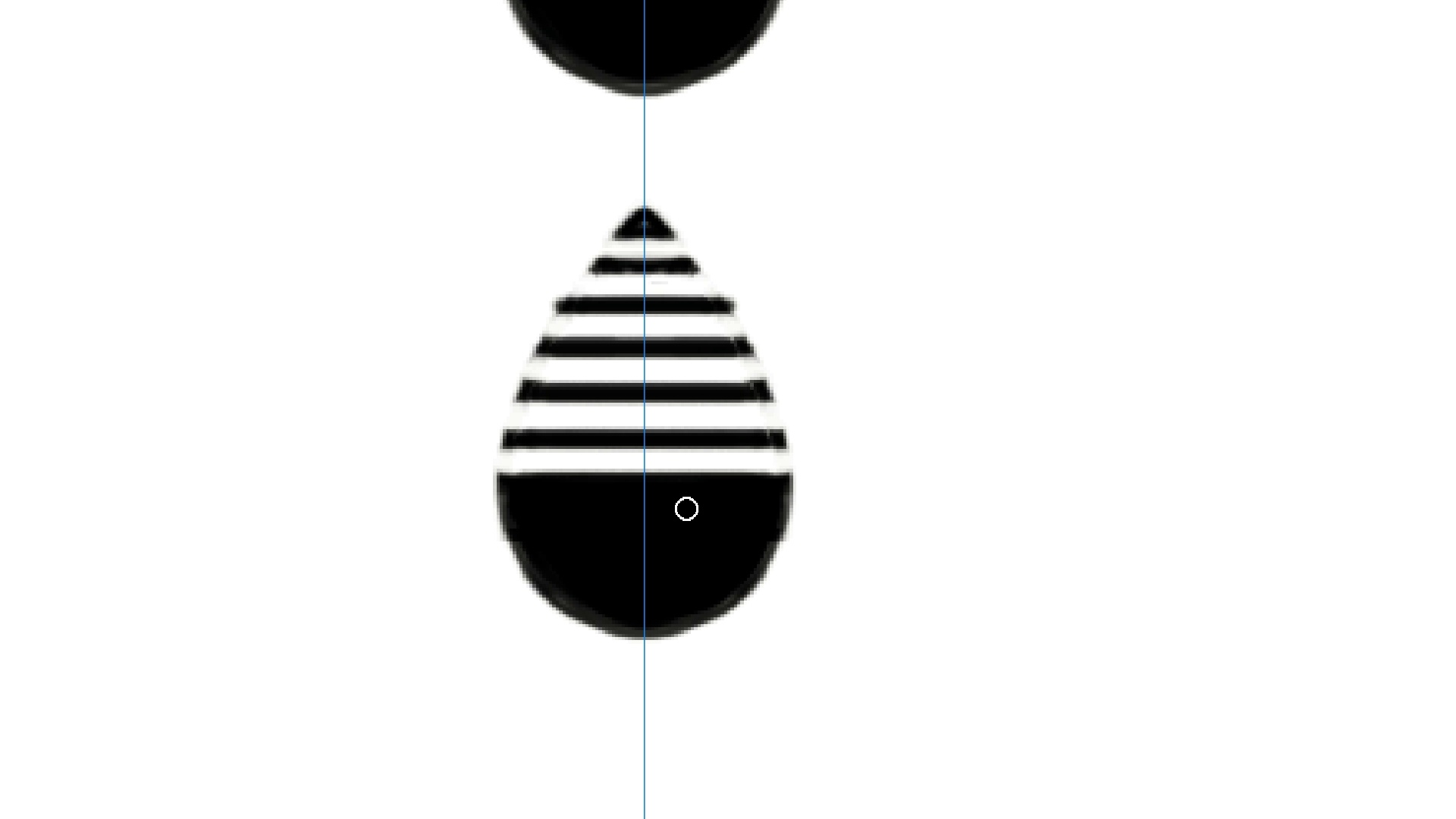 
key(Backquote)
 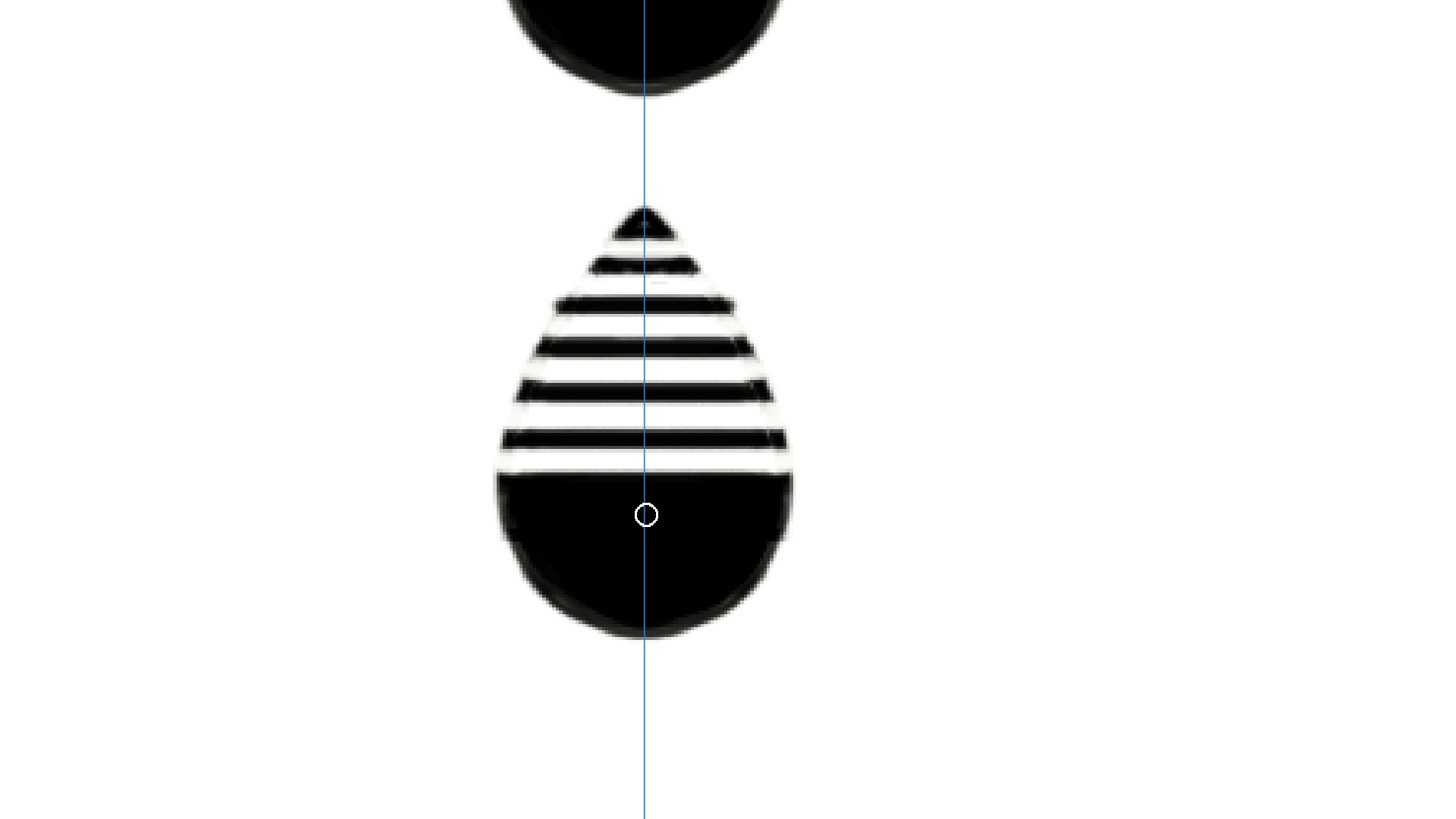 
key(Backquote)
 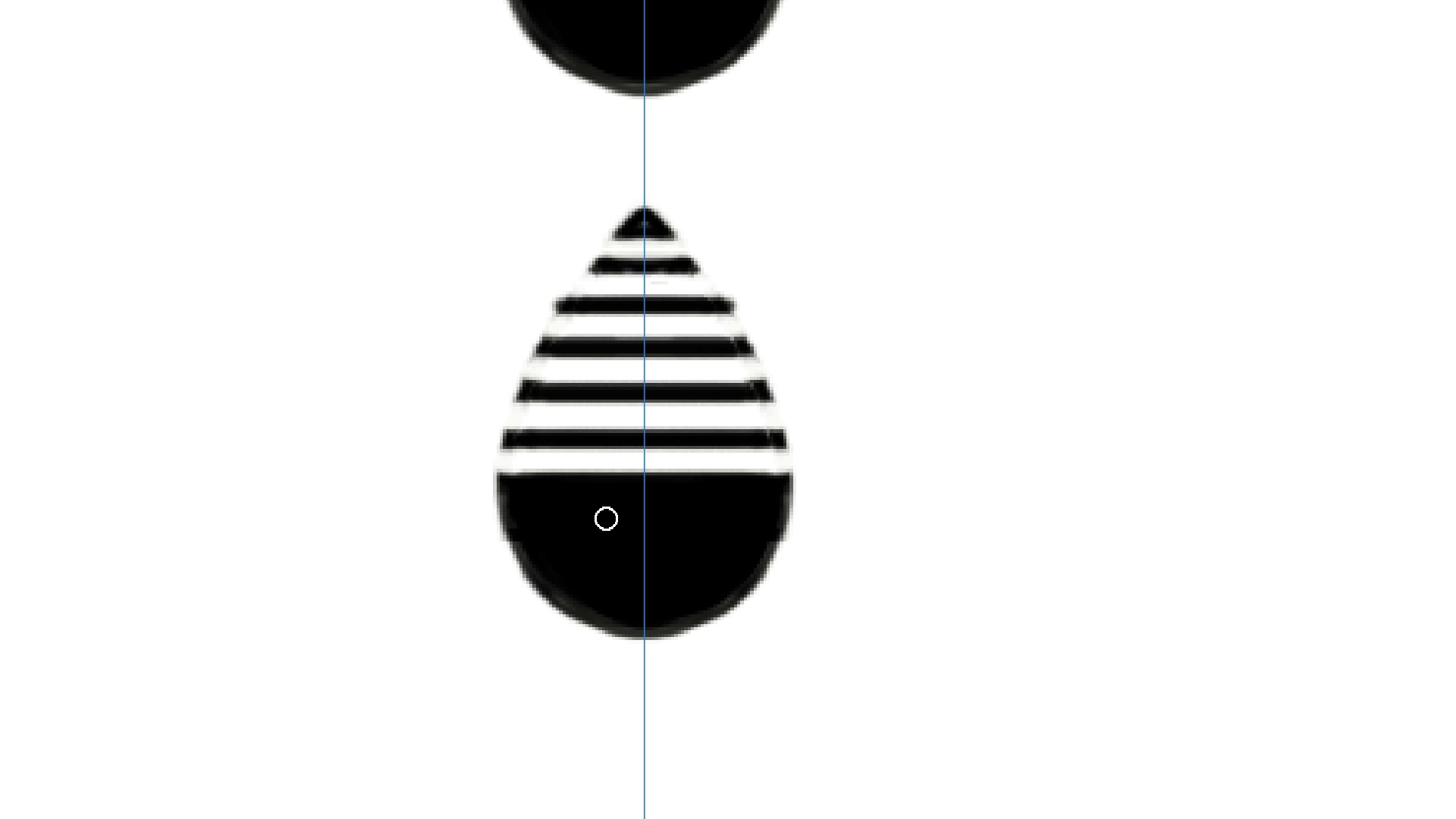 
key(Backquote)
 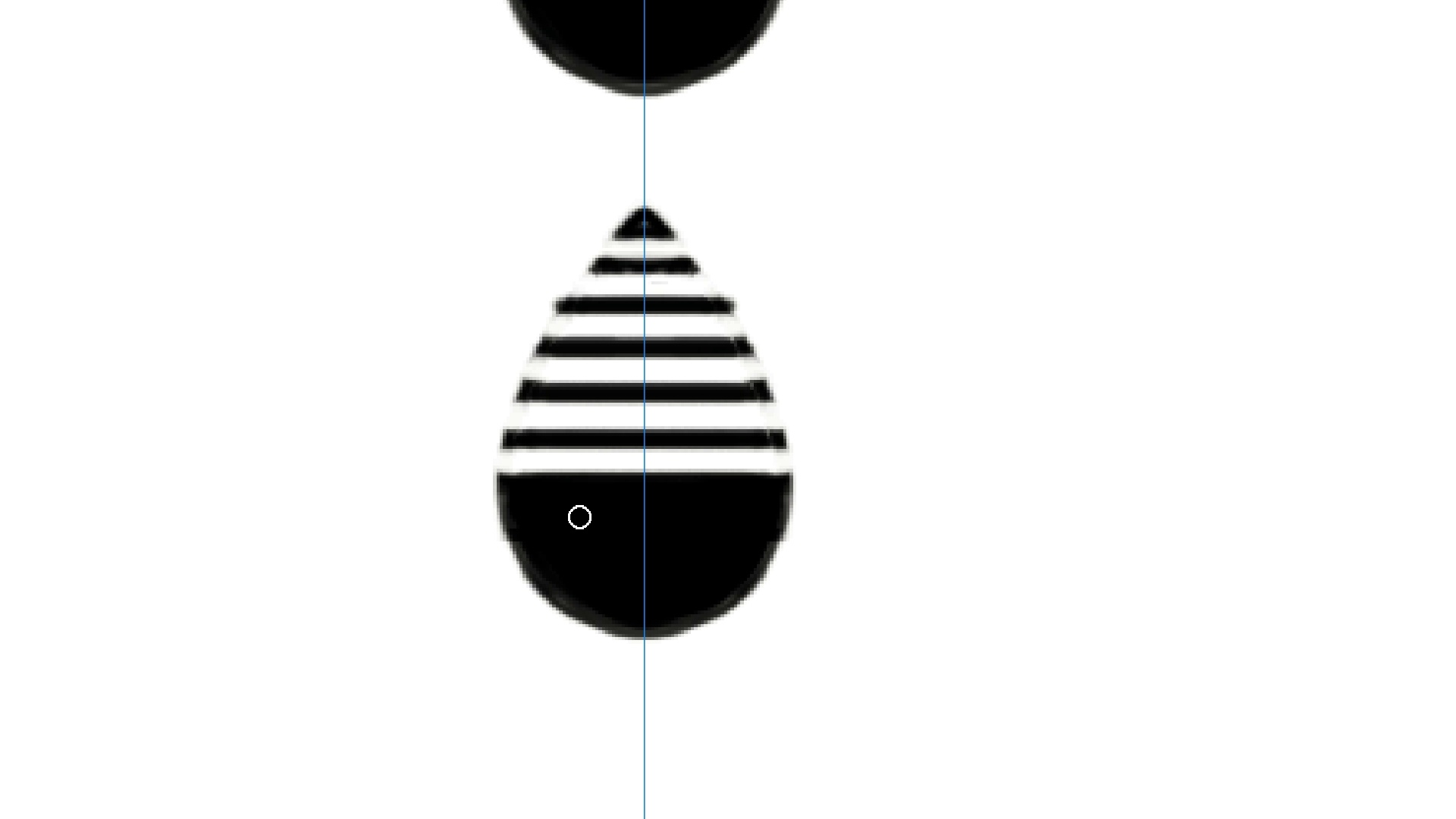 
key(Backquote)
 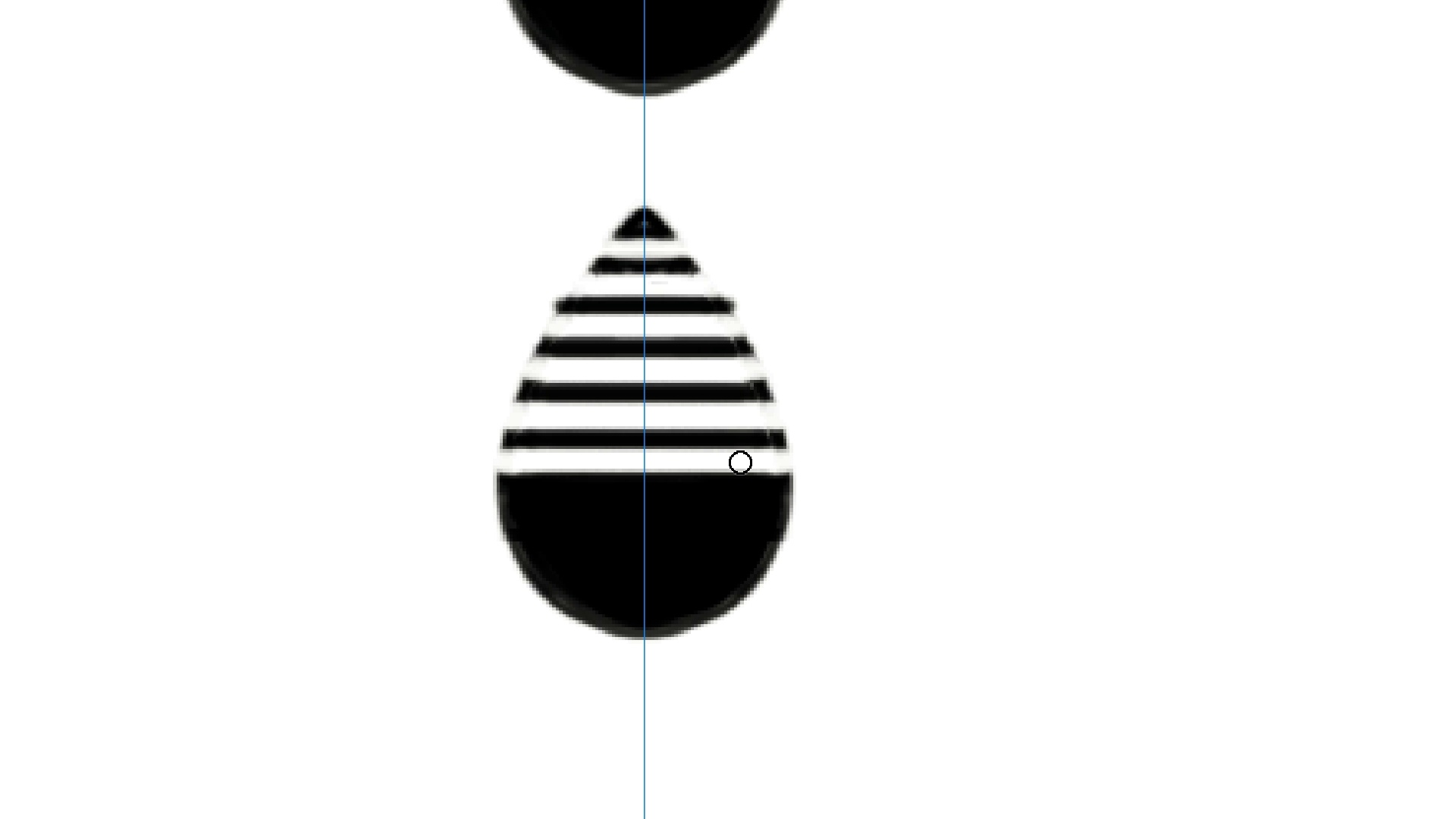 
hold_key(key=ControlLeft, duration=3.45)
 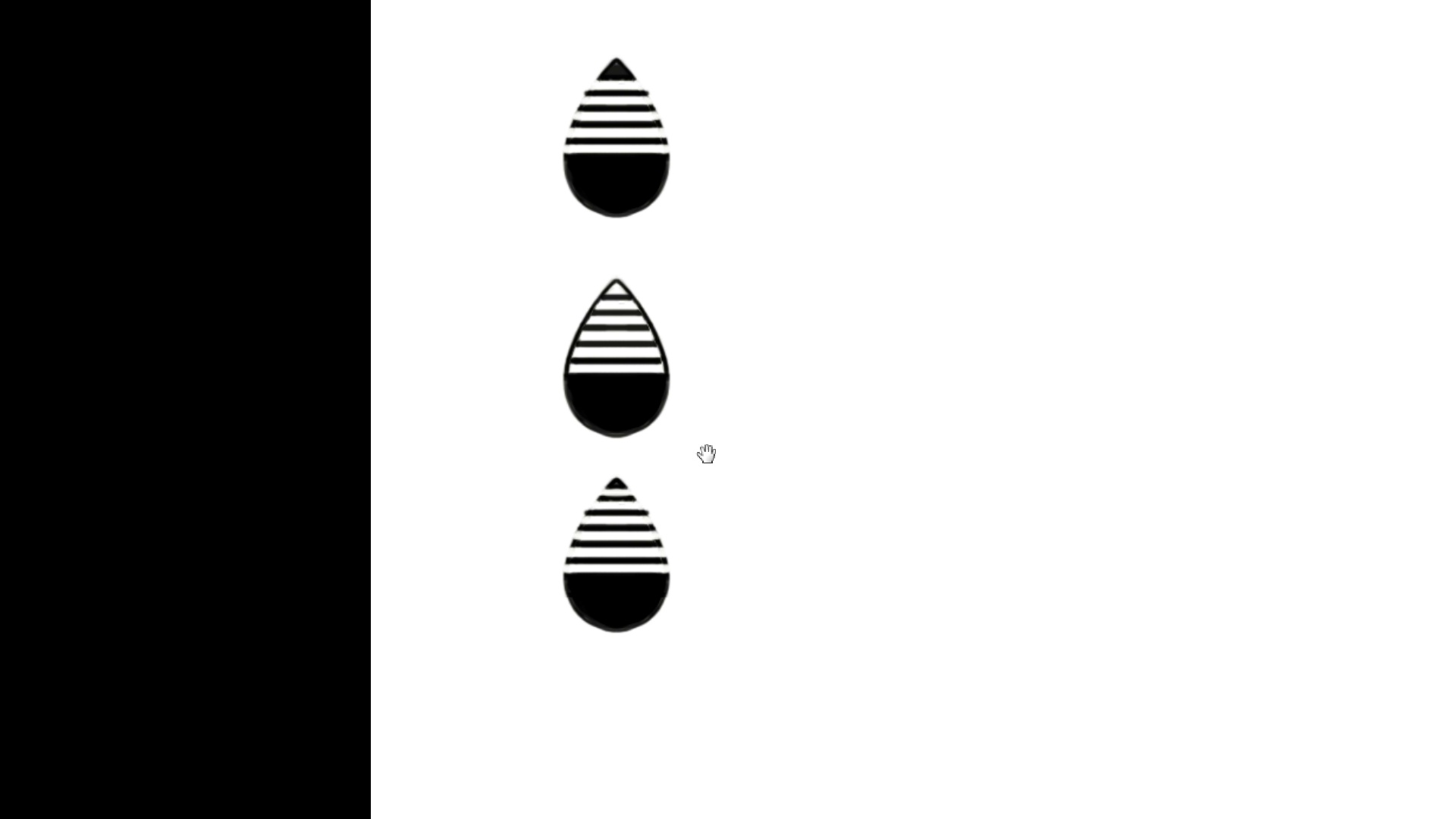 
hold_key(key=Space, duration=1.52)
 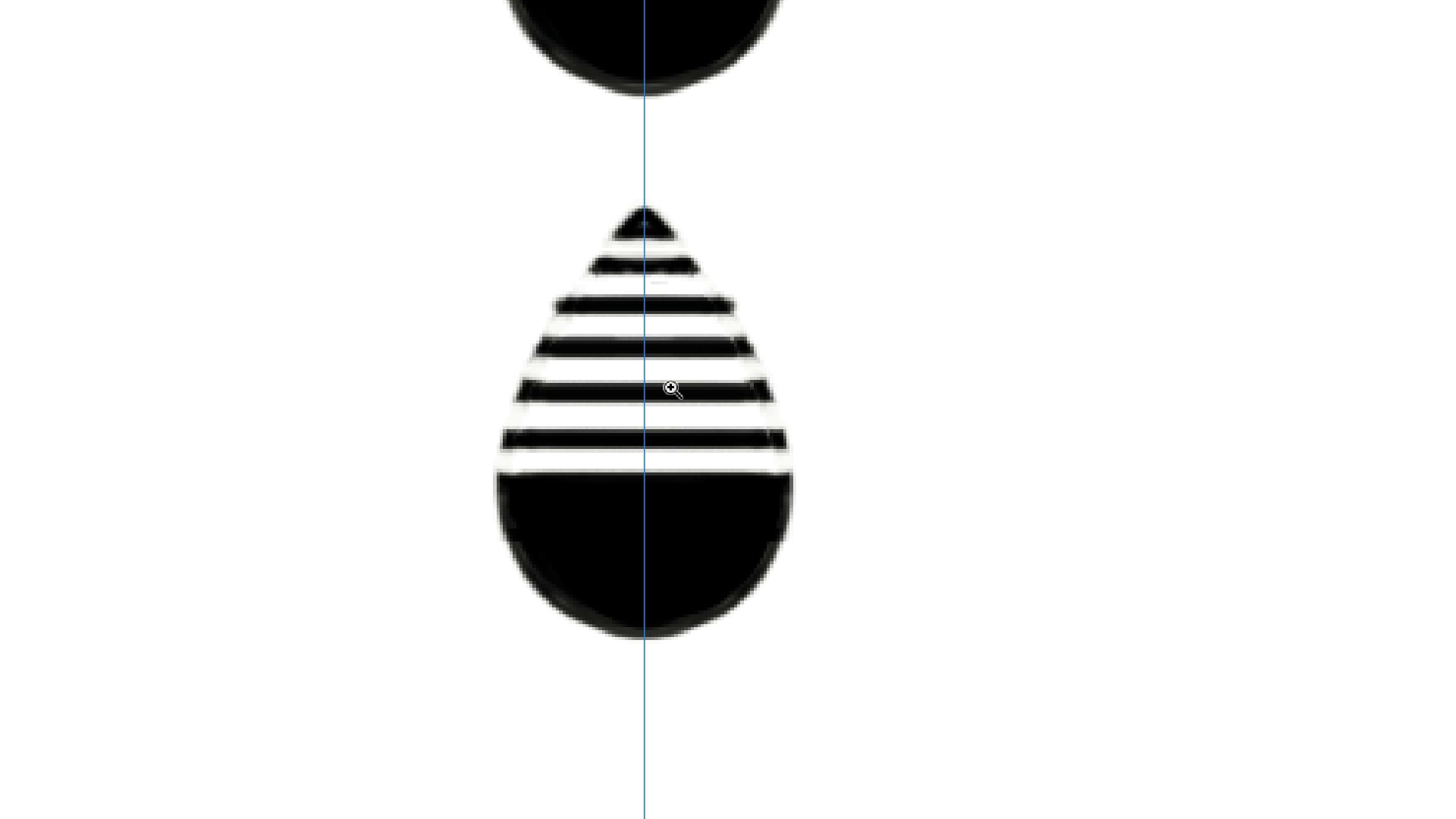 
hold_key(key=Space, duration=1.5)
 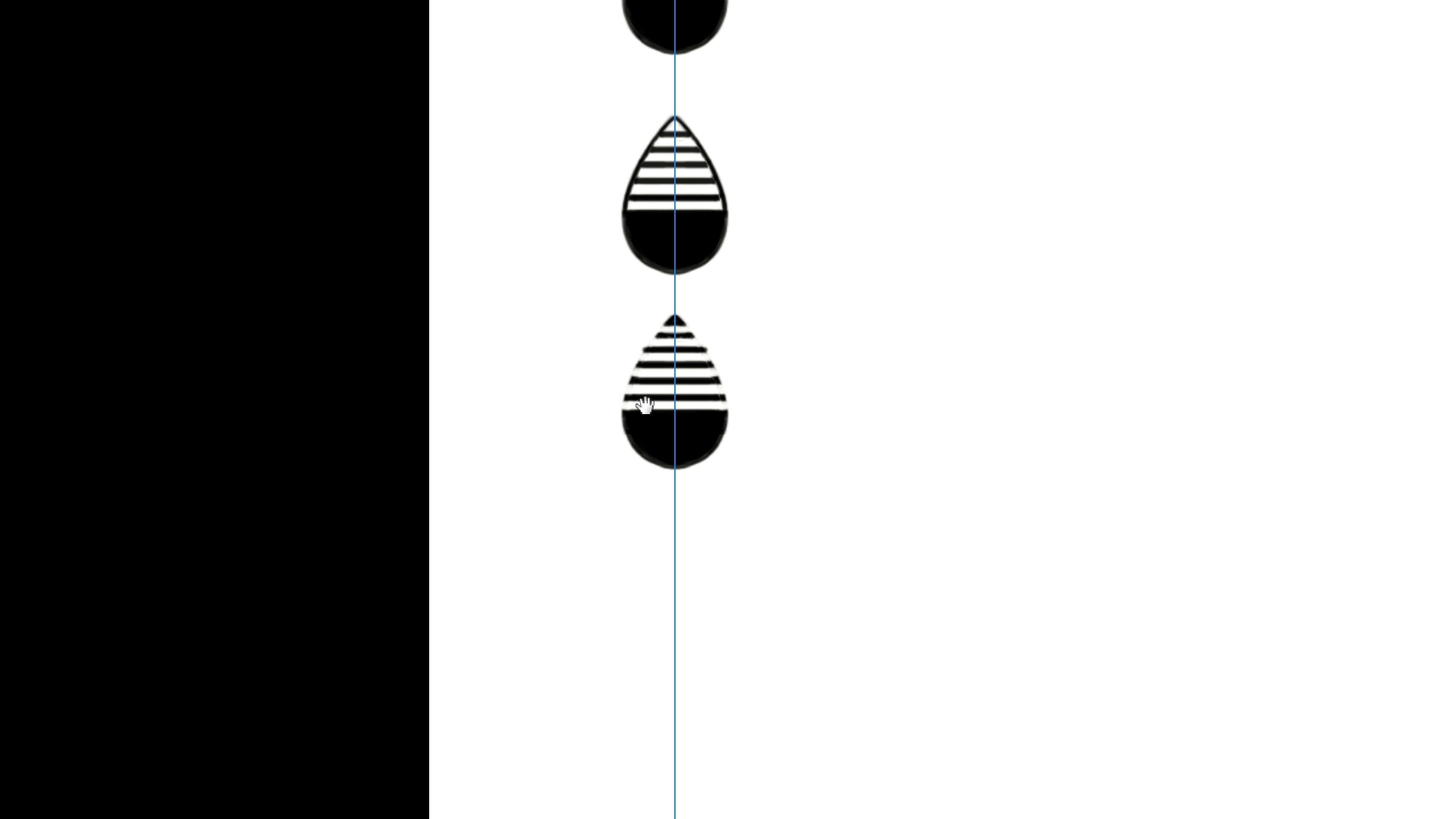 
left_click_drag(start_coordinate=[692, 375], to_coordinate=[623, 437])
 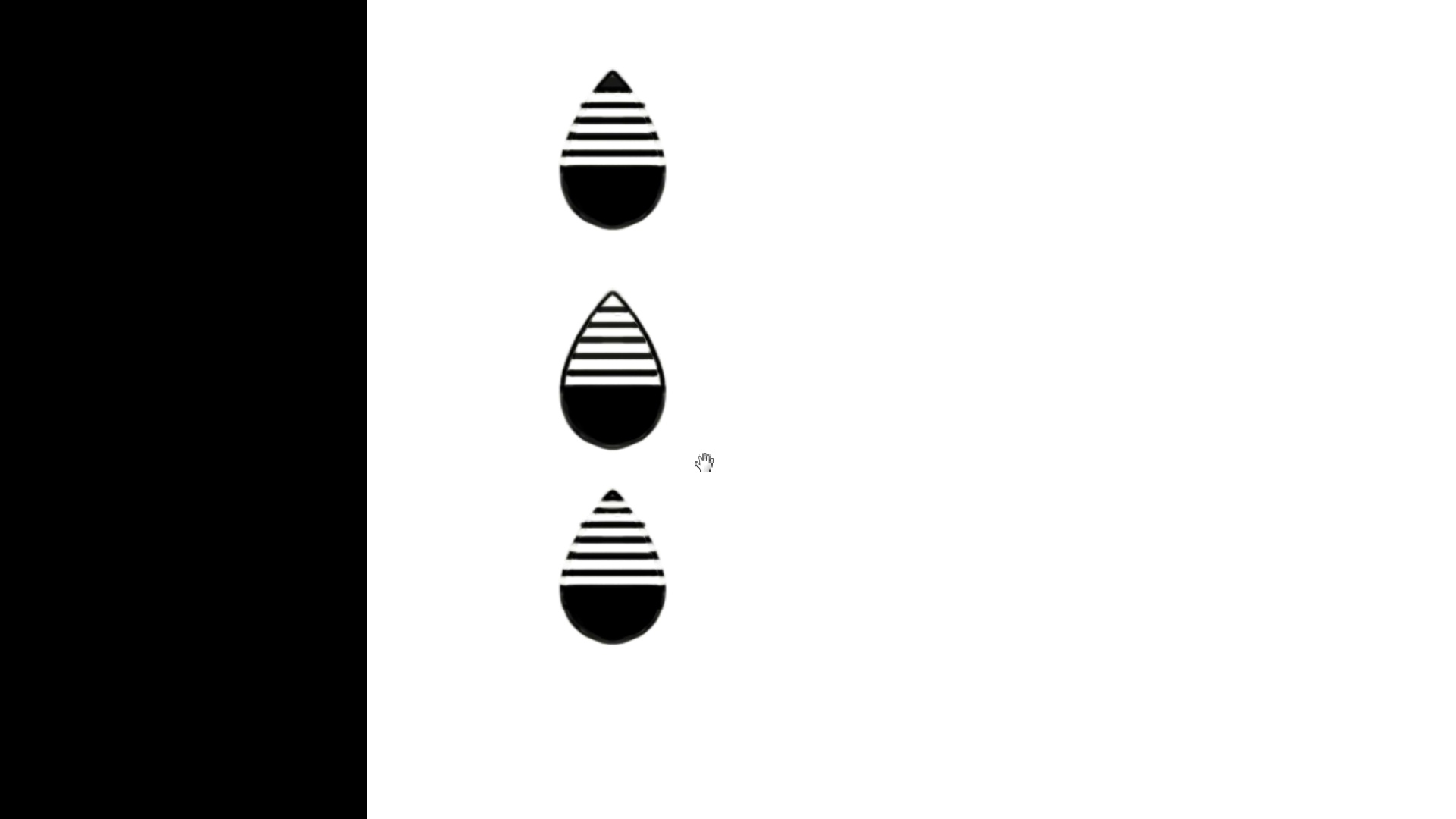 
hold_key(key=Space, duration=1.5)
 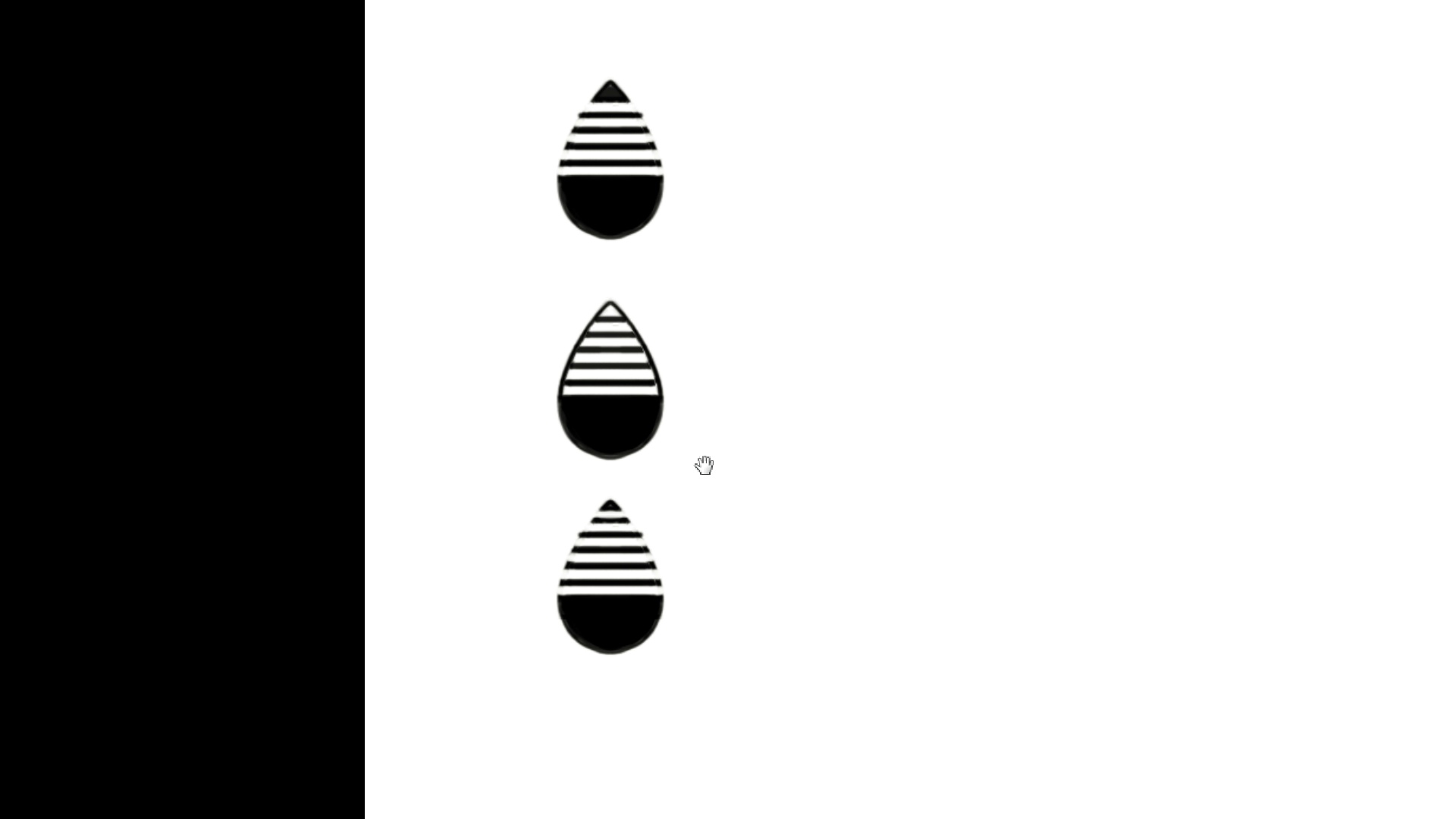 
left_click_drag(start_coordinate=[770, 281], to_coordinate=[704, 469])
 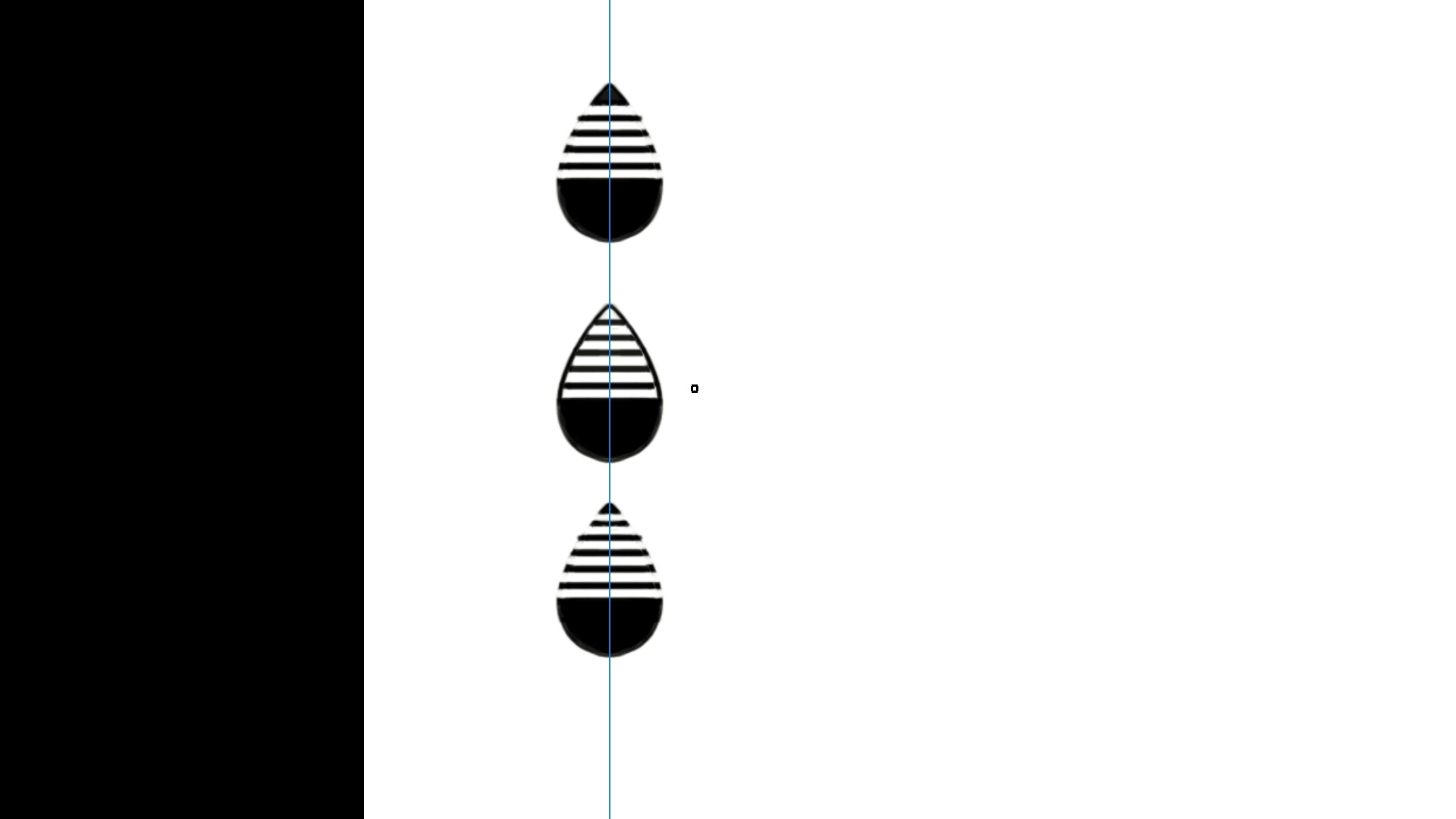 
hold_key(key=Space, duration=0.7)
 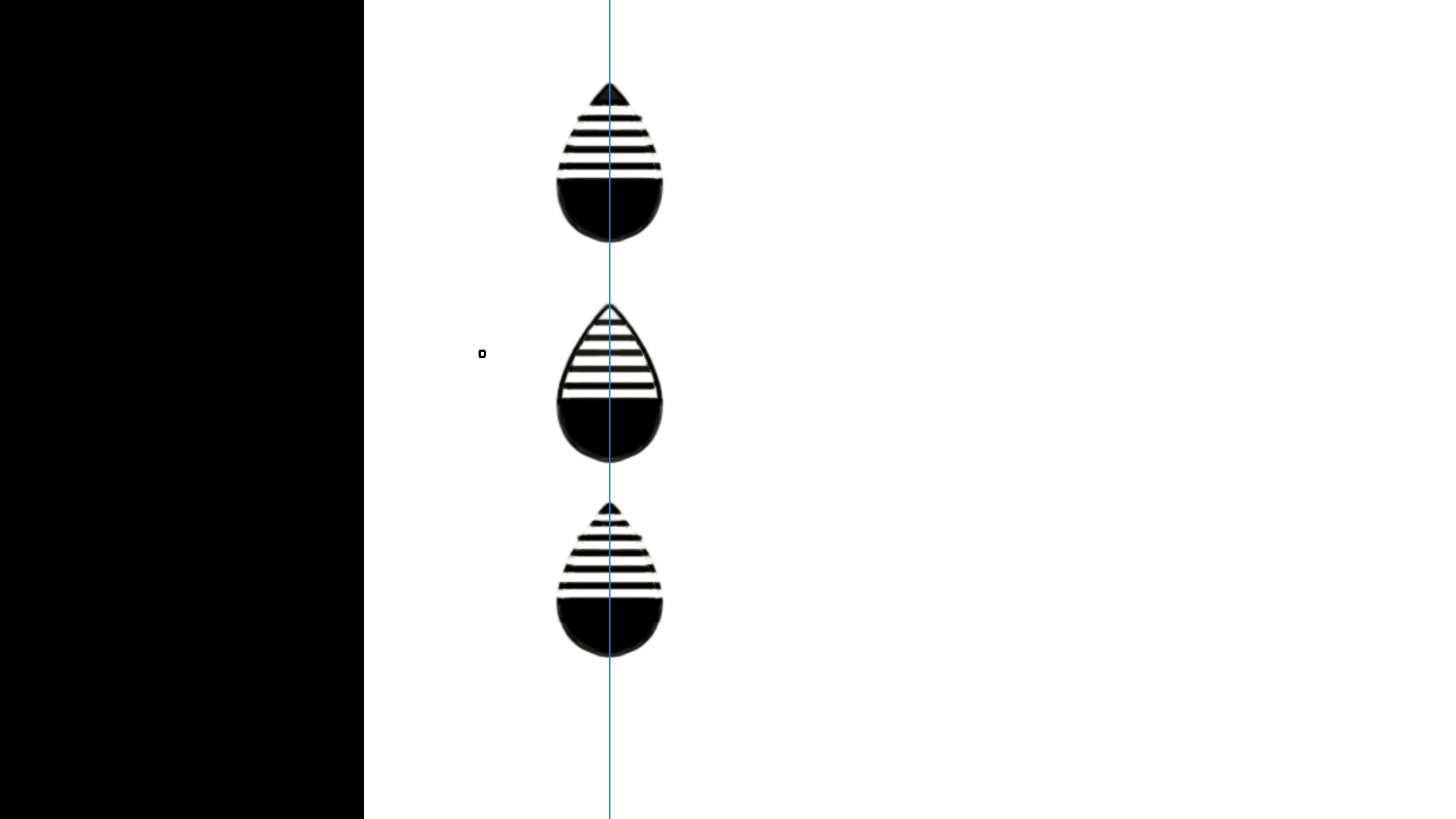 
wait(6.47)
 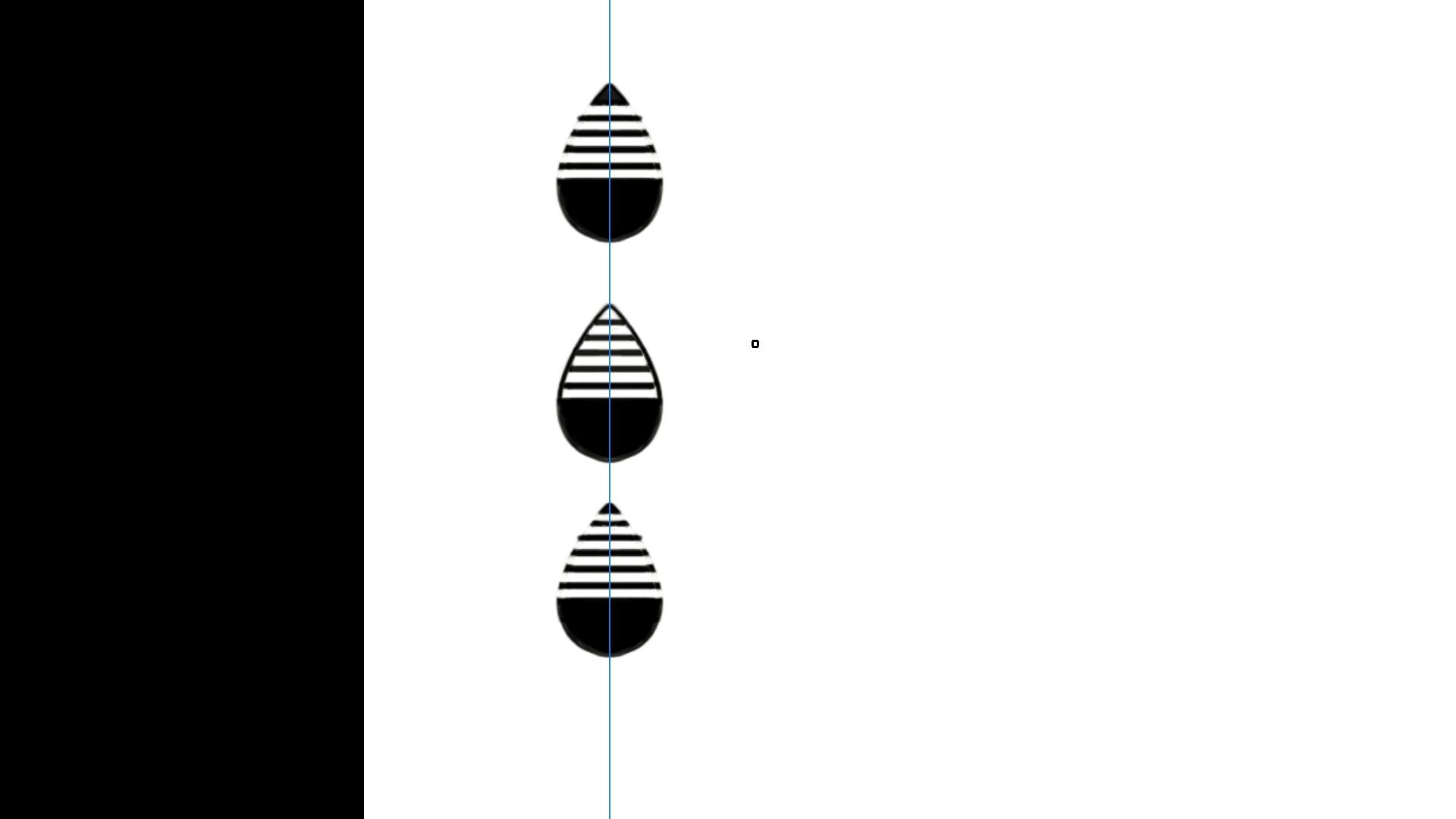 
hold_key(key=ControlLeft, duration=8.92)
 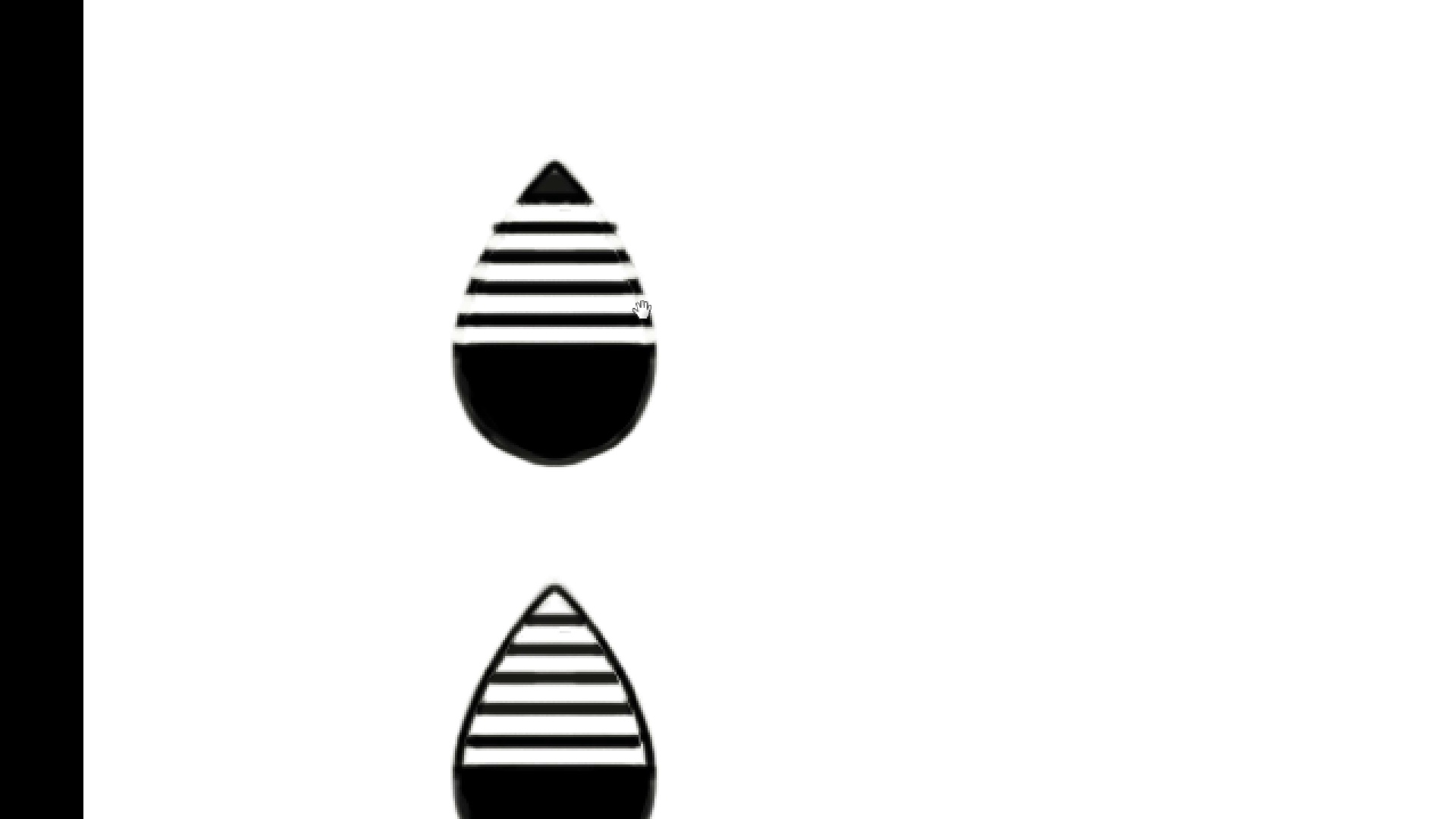 
hold_key(key=Space, duration=1.52)
 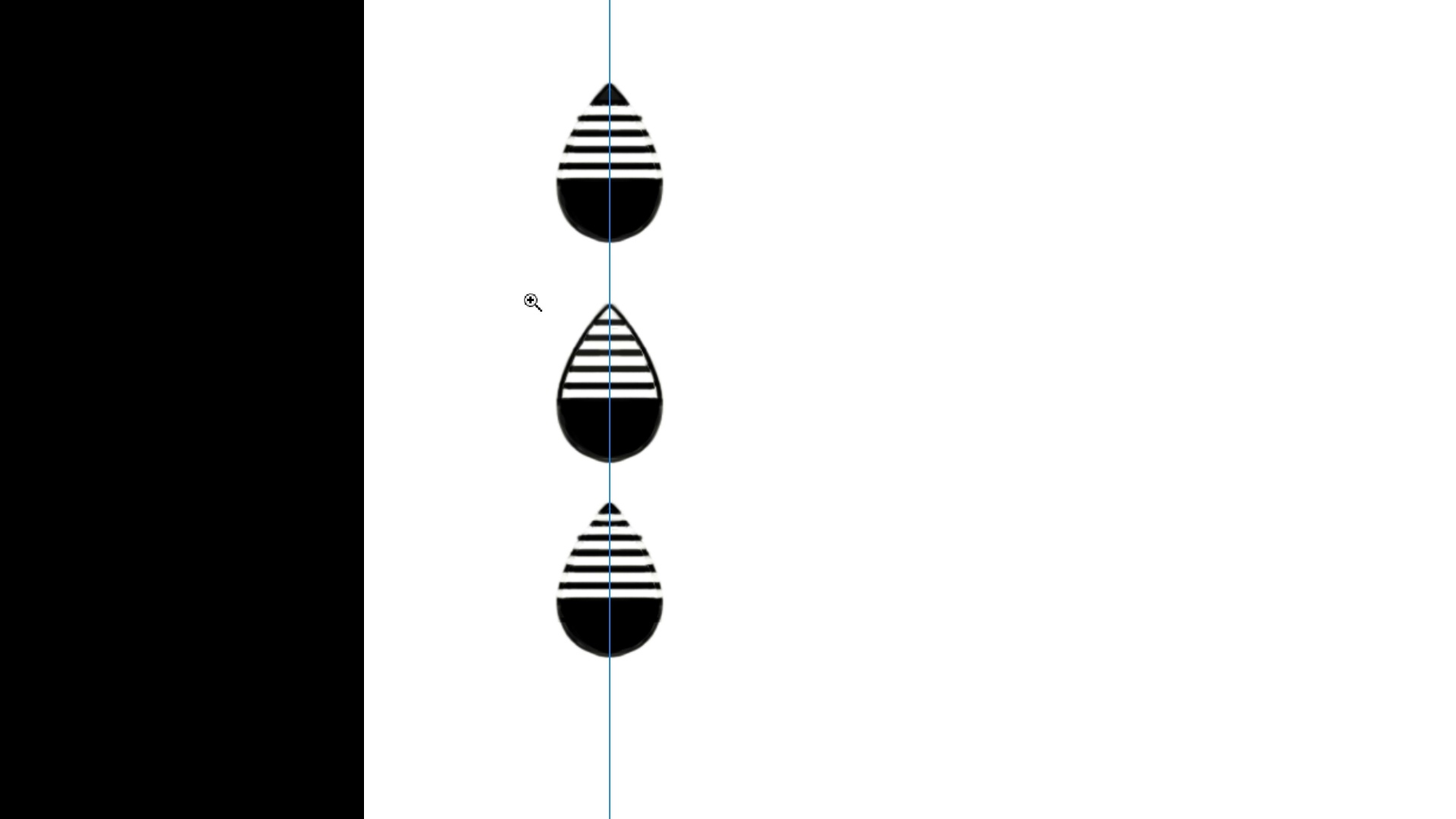 
hold_key(key=Space, duration=1.5)
 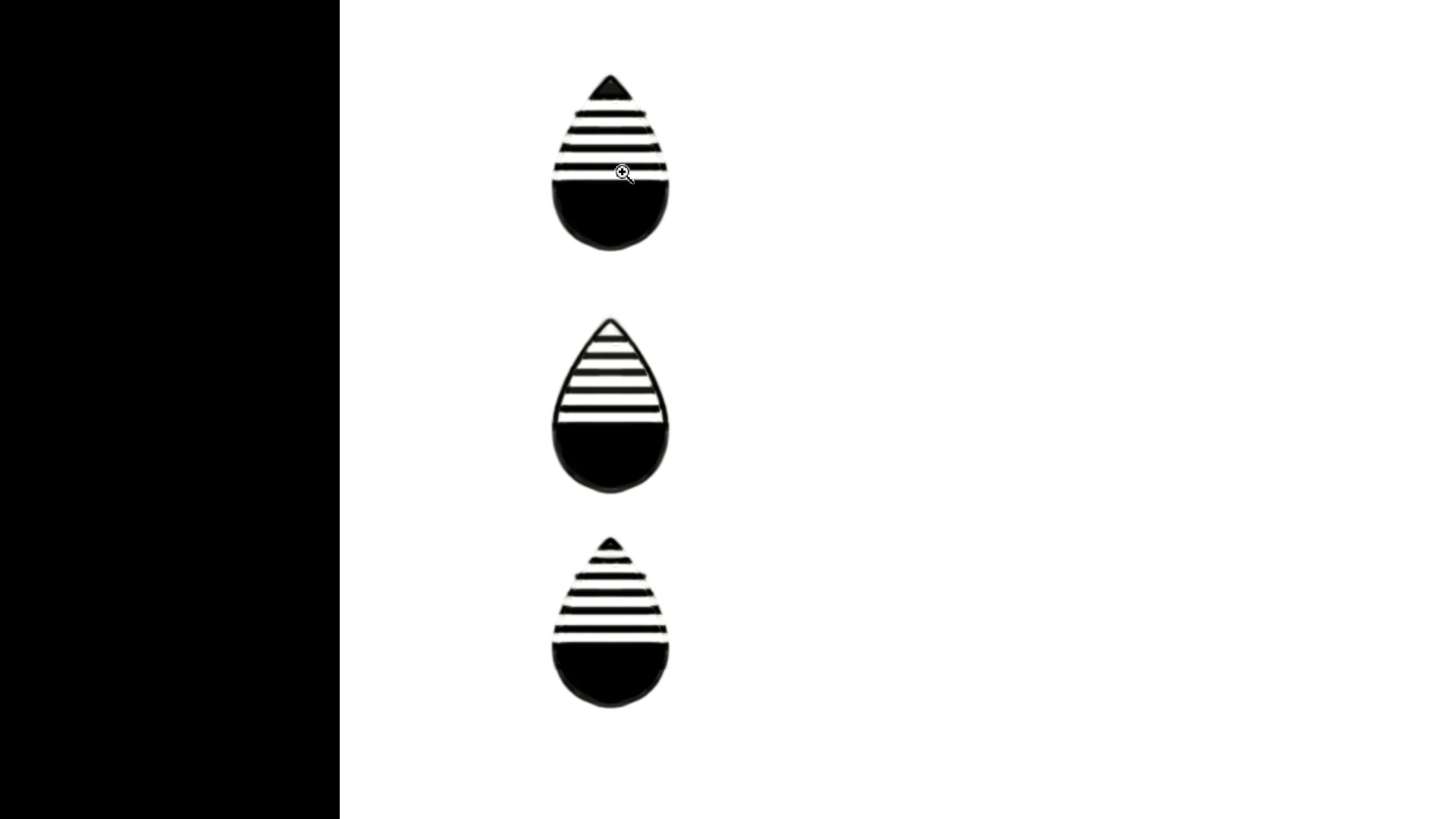 
left_click_drag(start_coordinate=[608, 160], to_coordinate=[653, 200])
 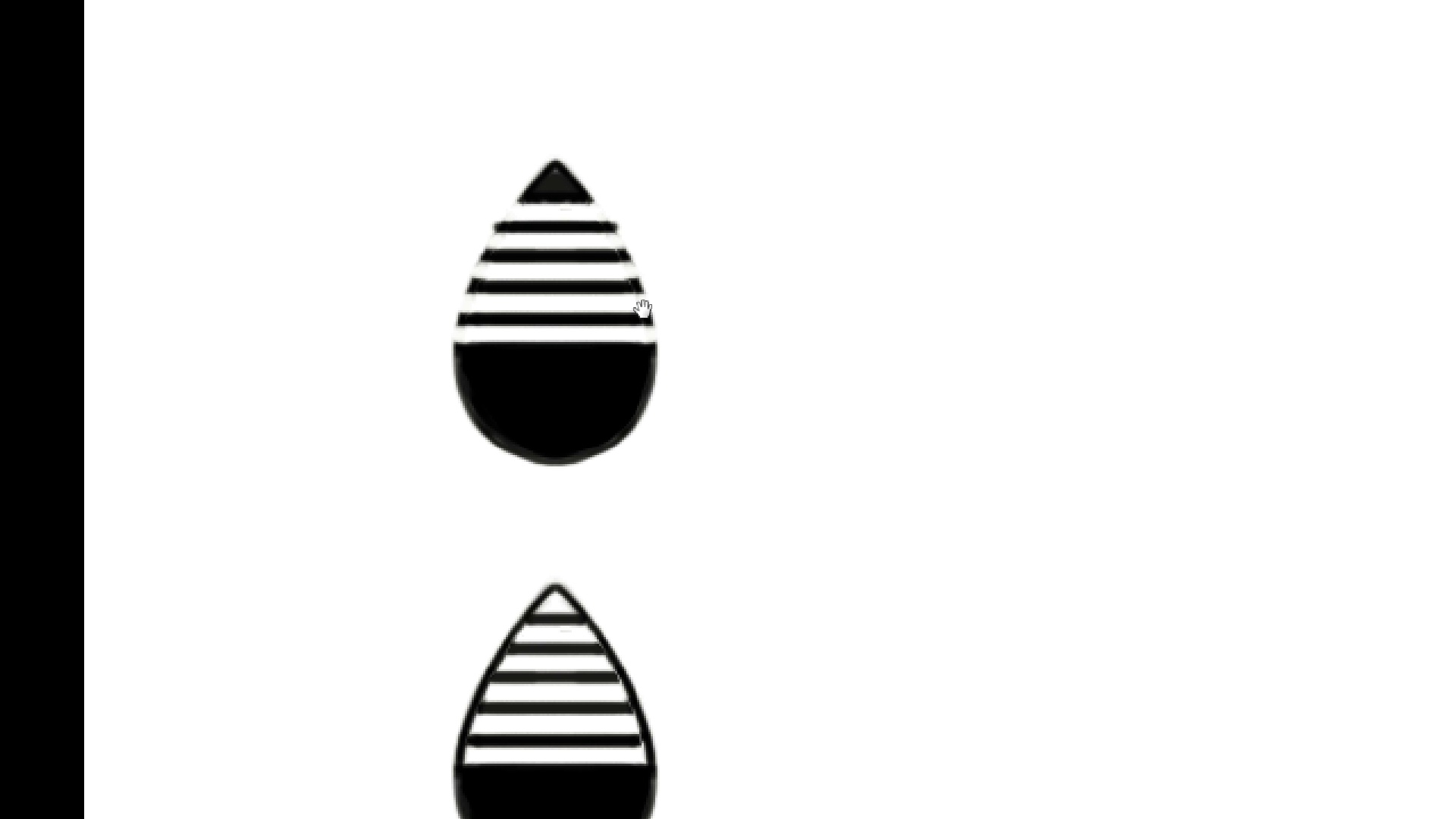 
hold_key(key=Space, duration=1.5)
 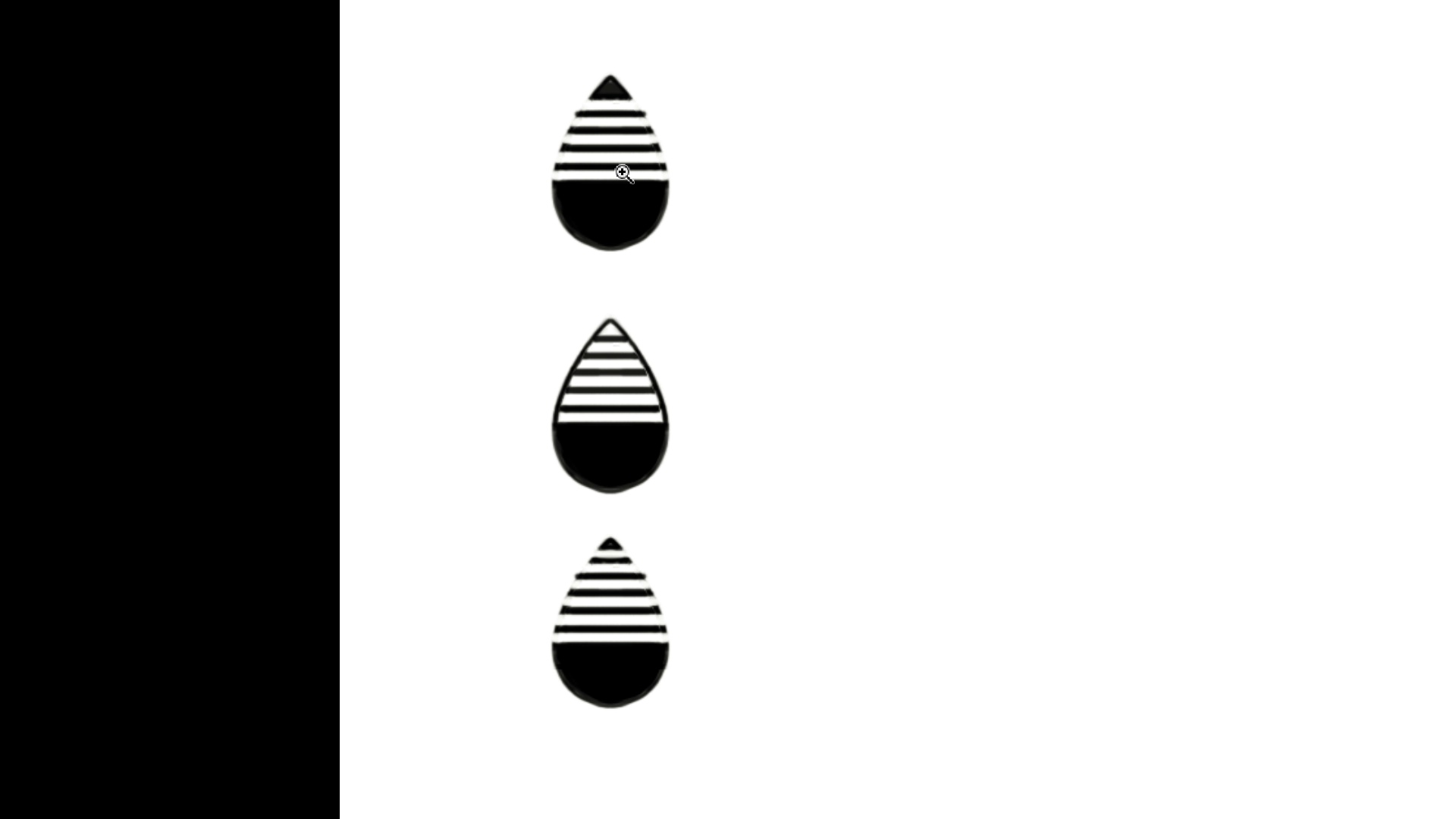 
hold_key(key=Space, duration=1.5)
 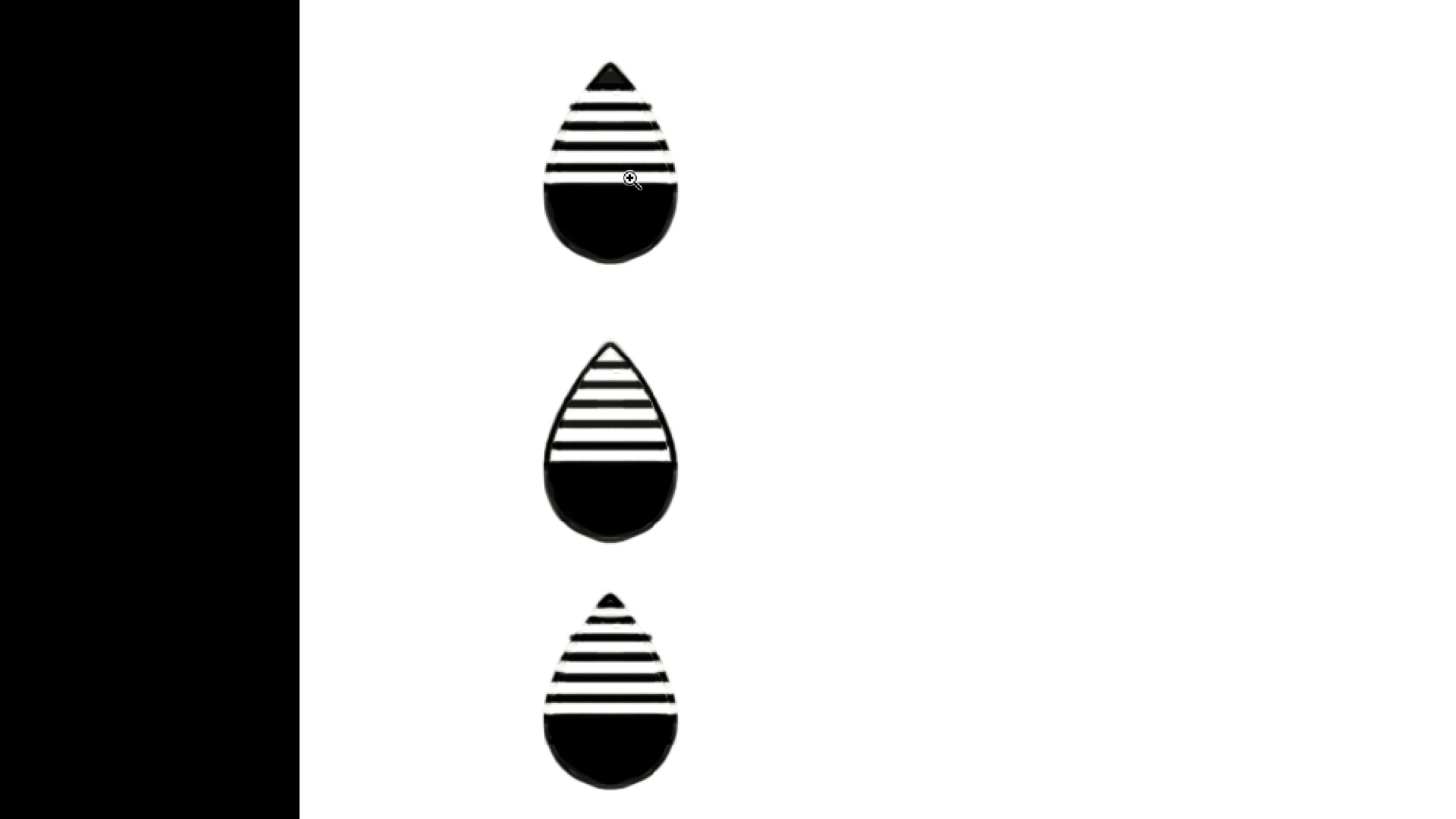 
hold_key(key=Space, duration=1.5)
 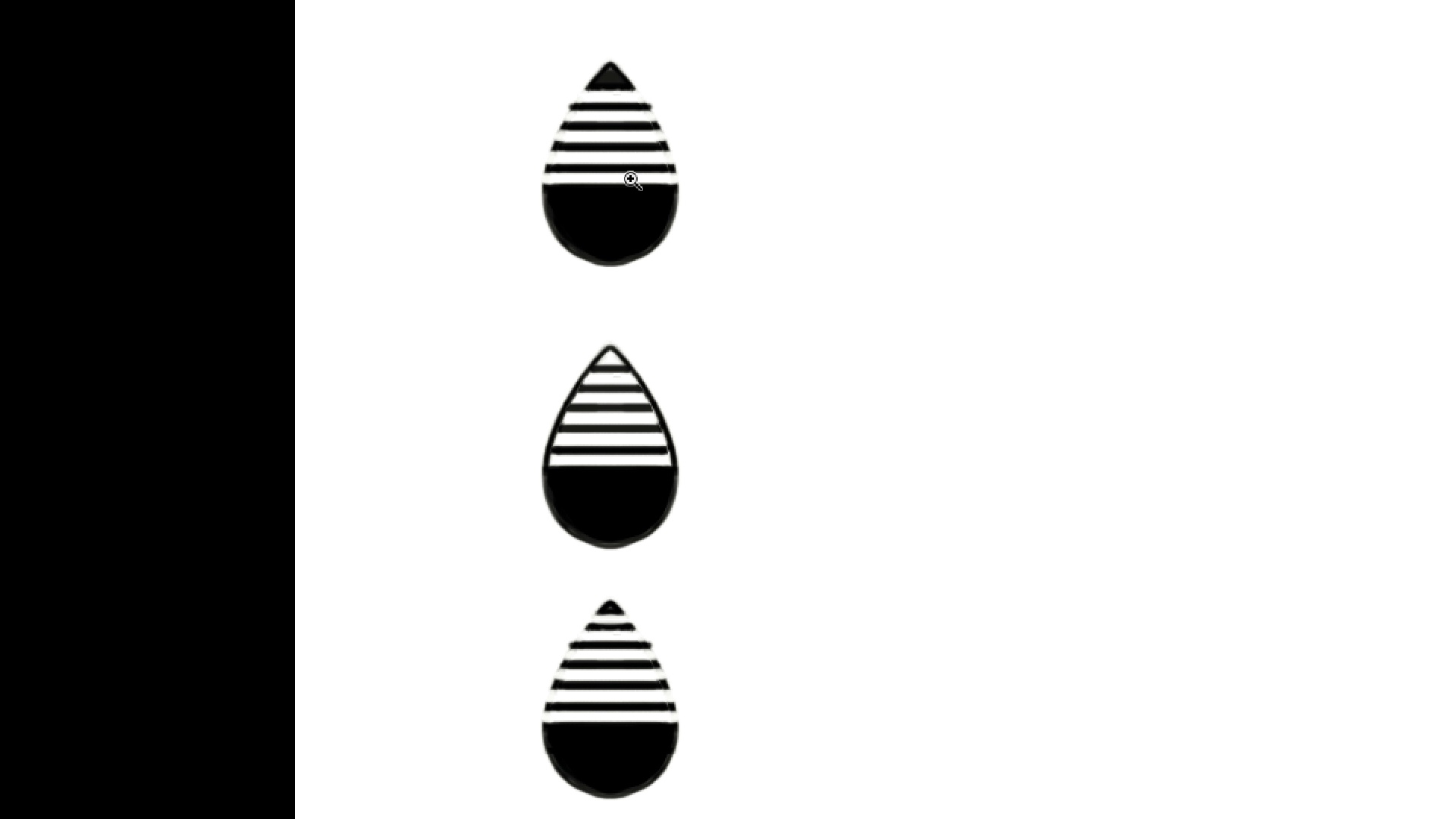 
hold_key(key=Space, duration=1.5)
 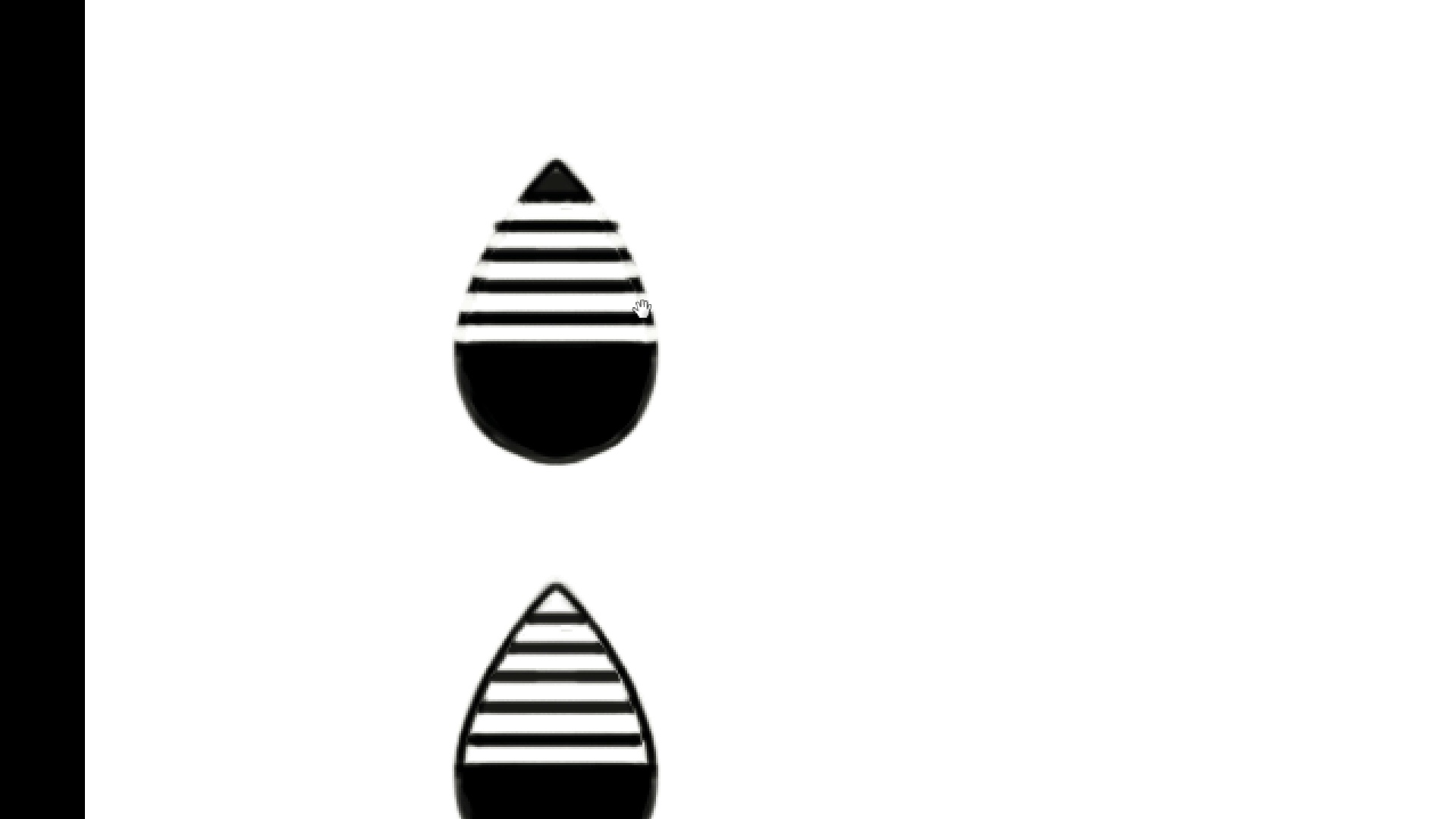 
hold_key(key=Space, duration=0.61)
 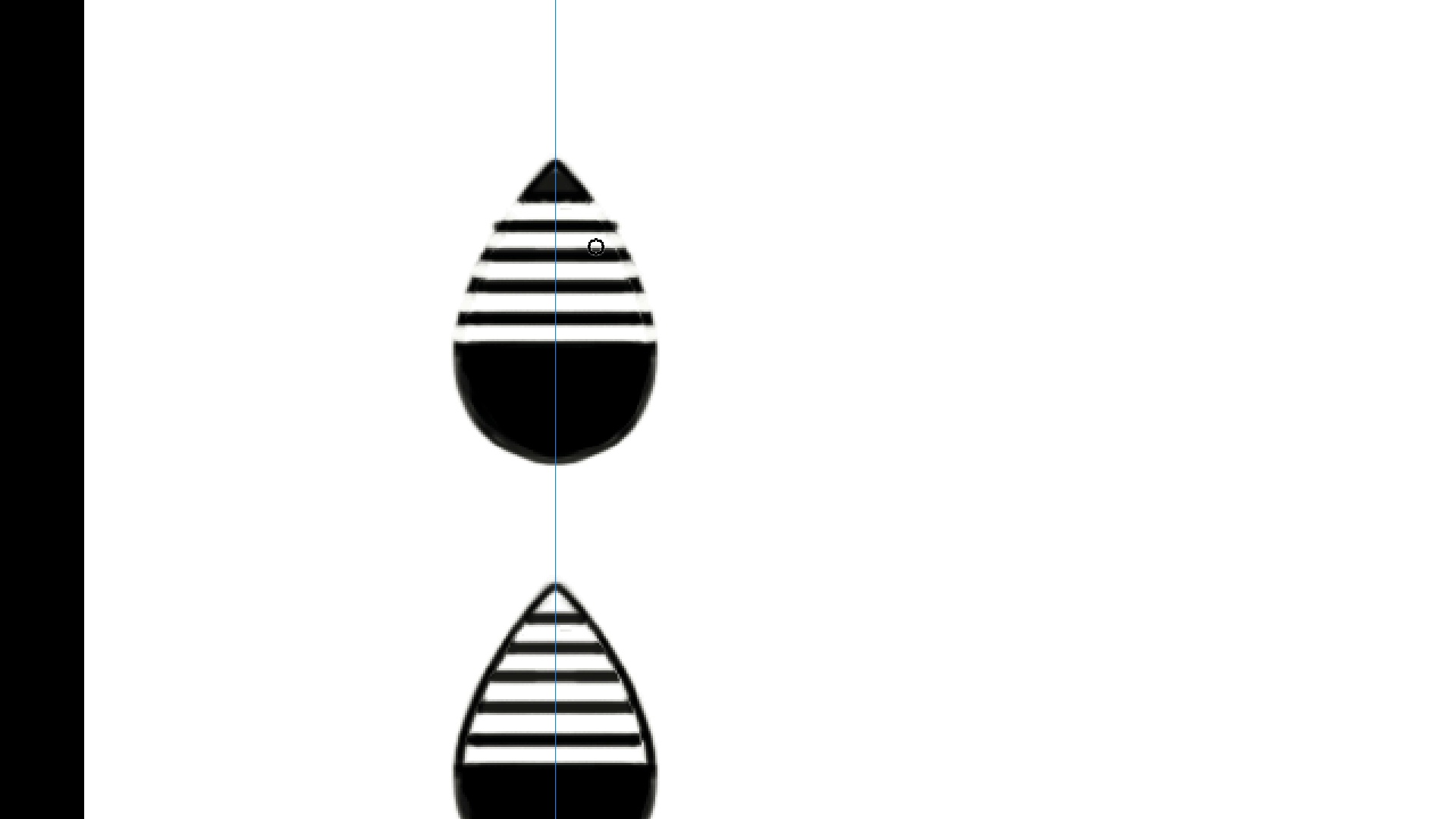 
left_click_drag(start_coordinate=[699, 164], to_coordinate=[643, 310])
 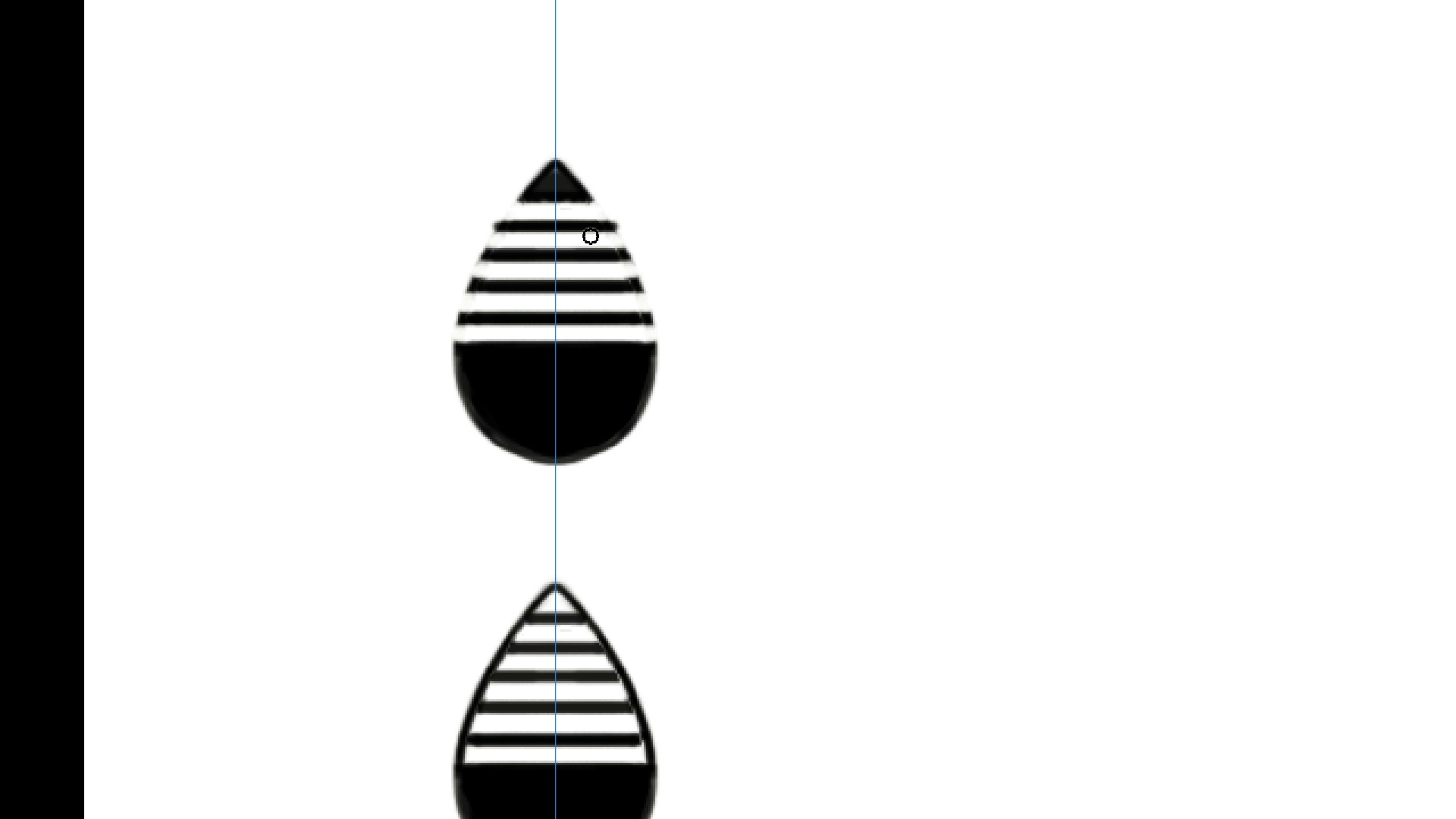 
hold_key(key=ControlLeft, duration=1.4)
 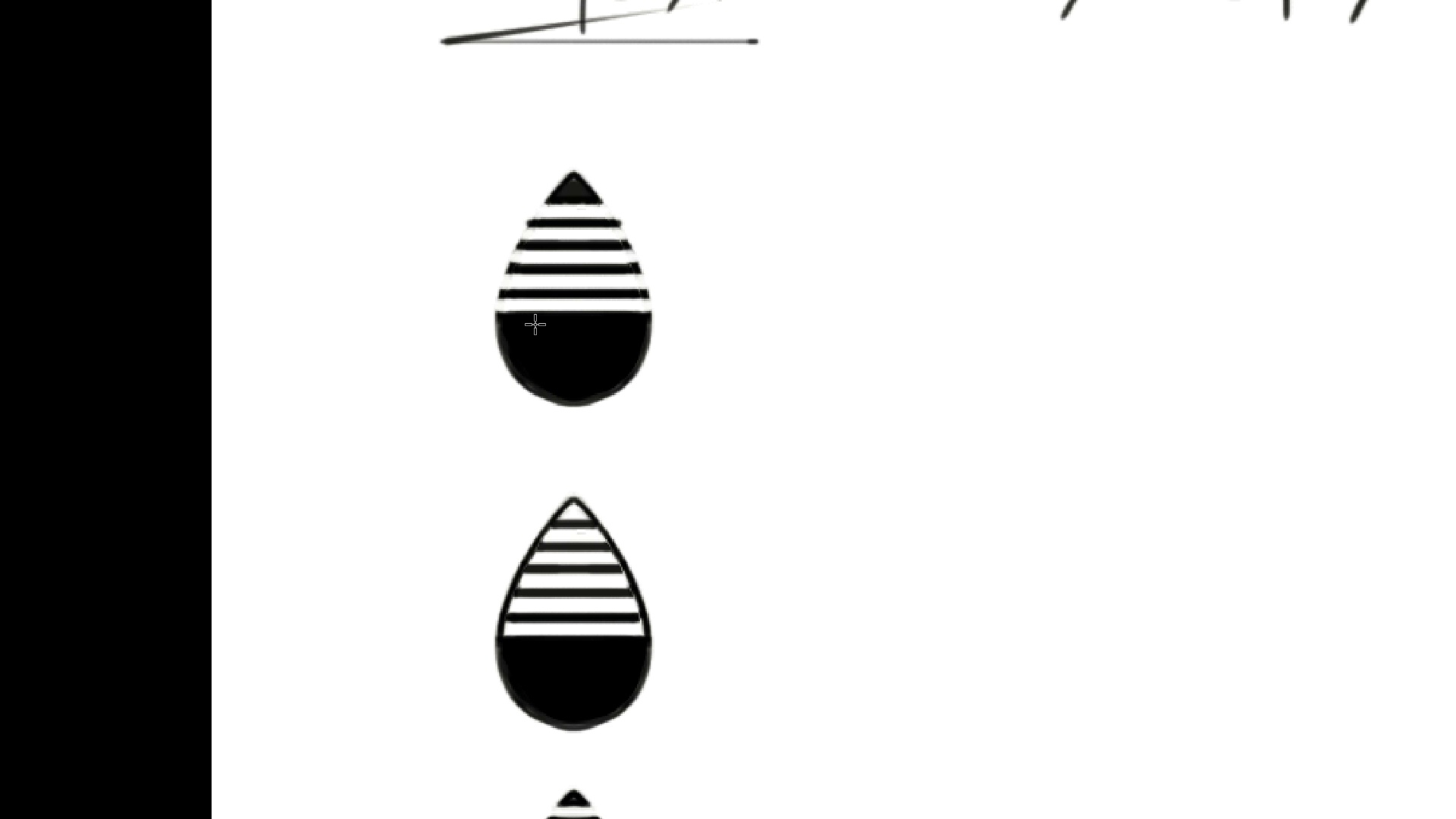 
hold_key(key=Space, duration=1.36)
 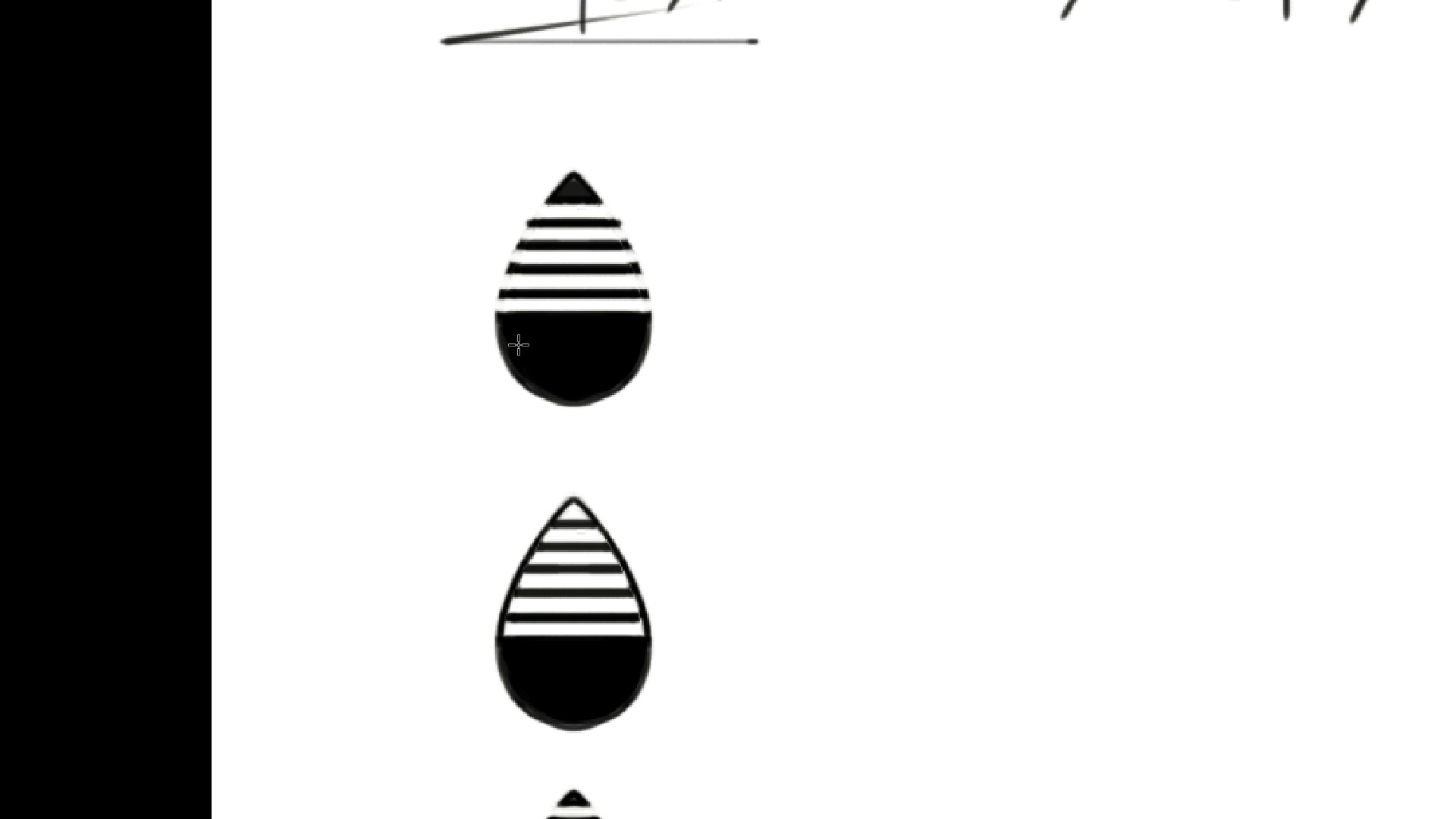 
left_click_drag(start_coordinate=[635, 212], to_coordinate=[617, 259])
 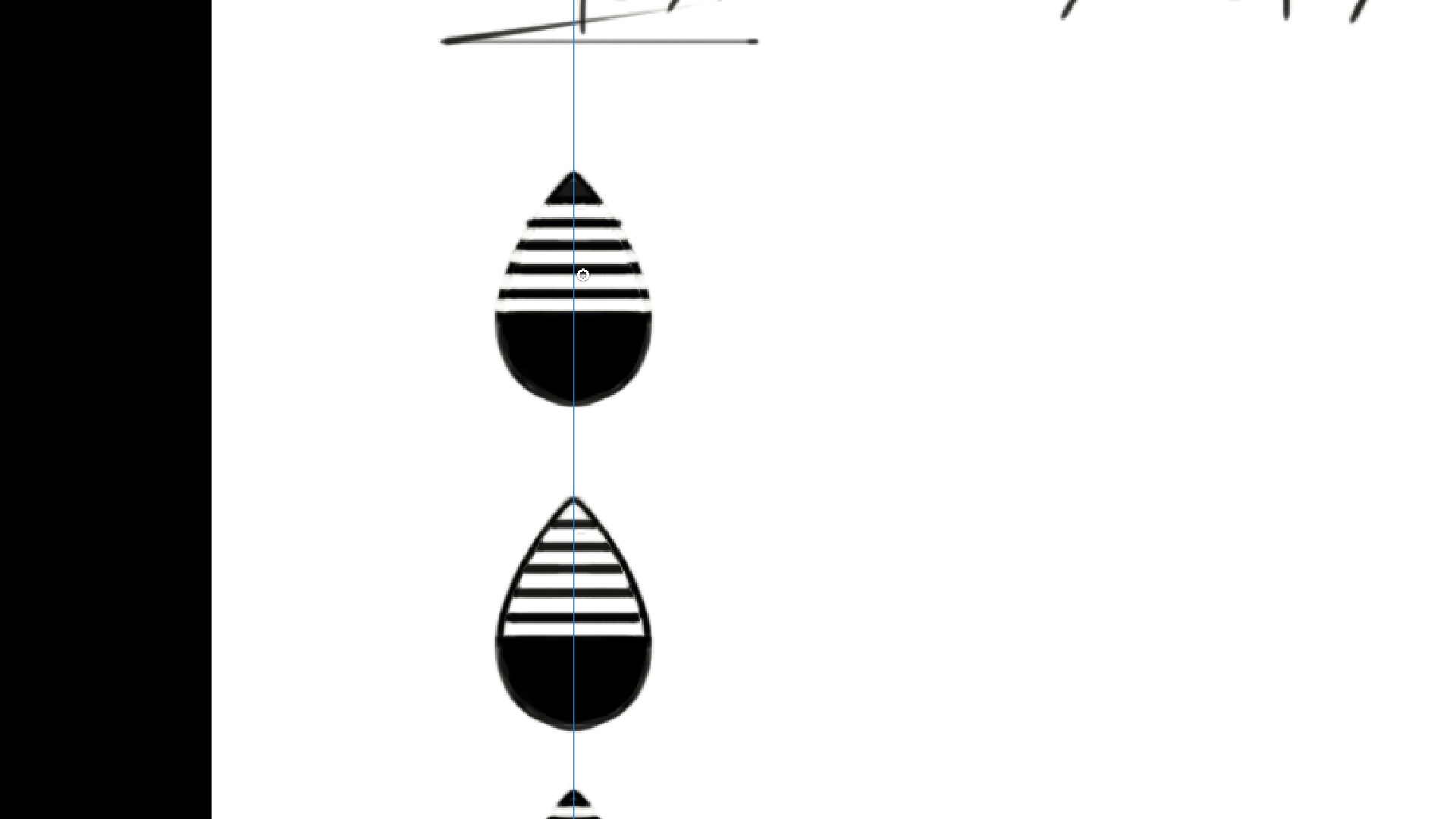 
key(M)
 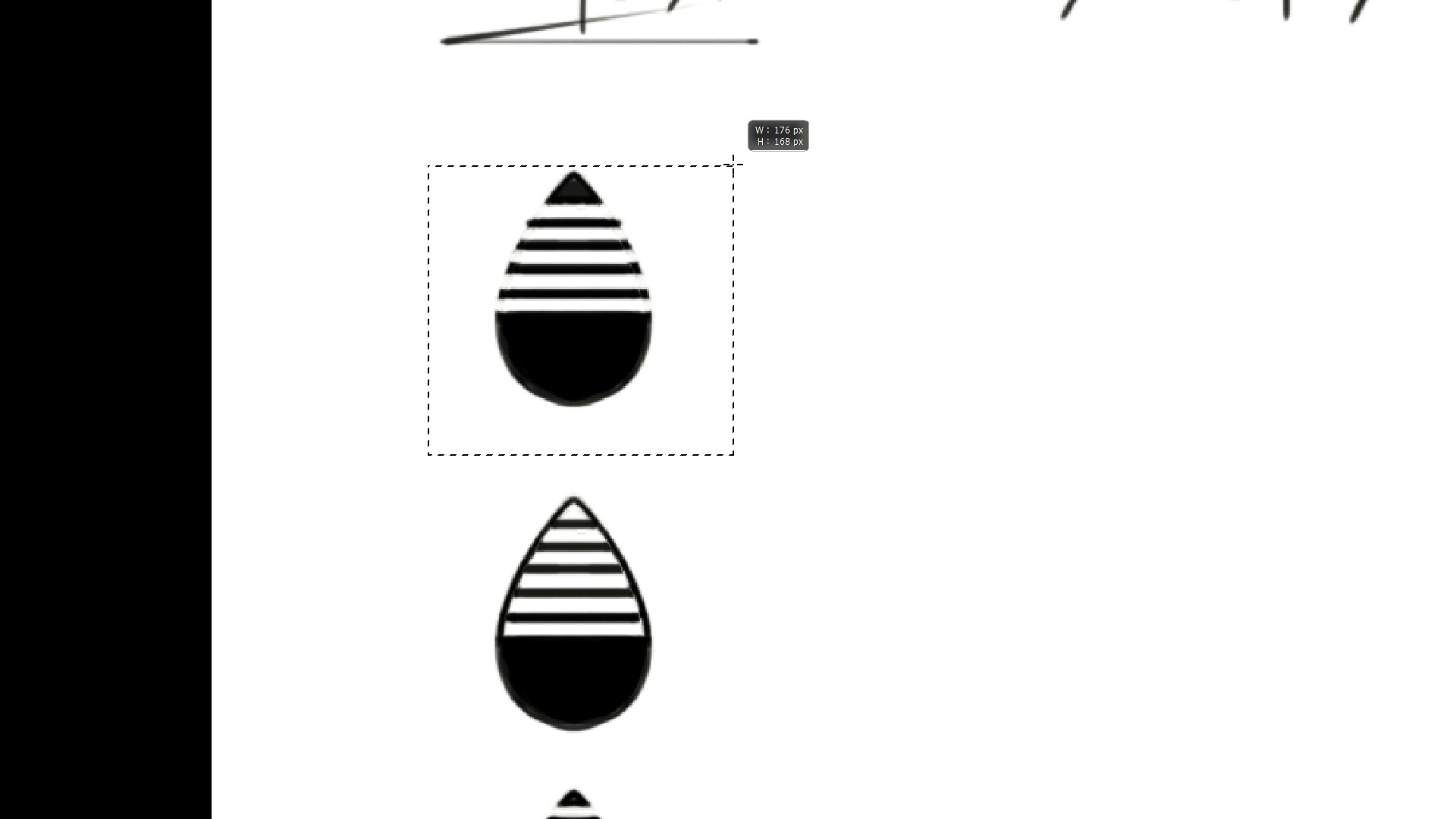 
key(Control+D)
 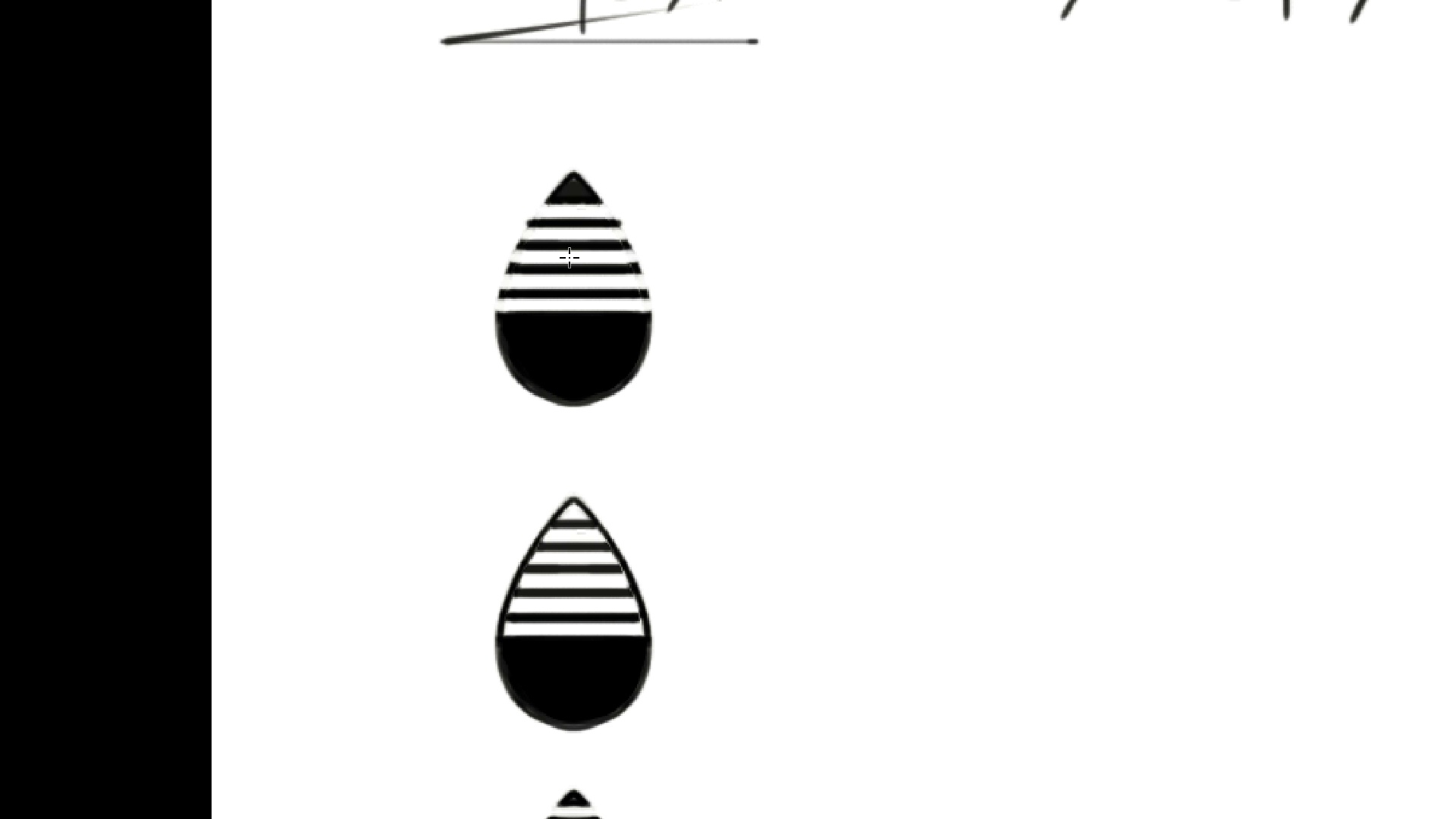 
key(B)
 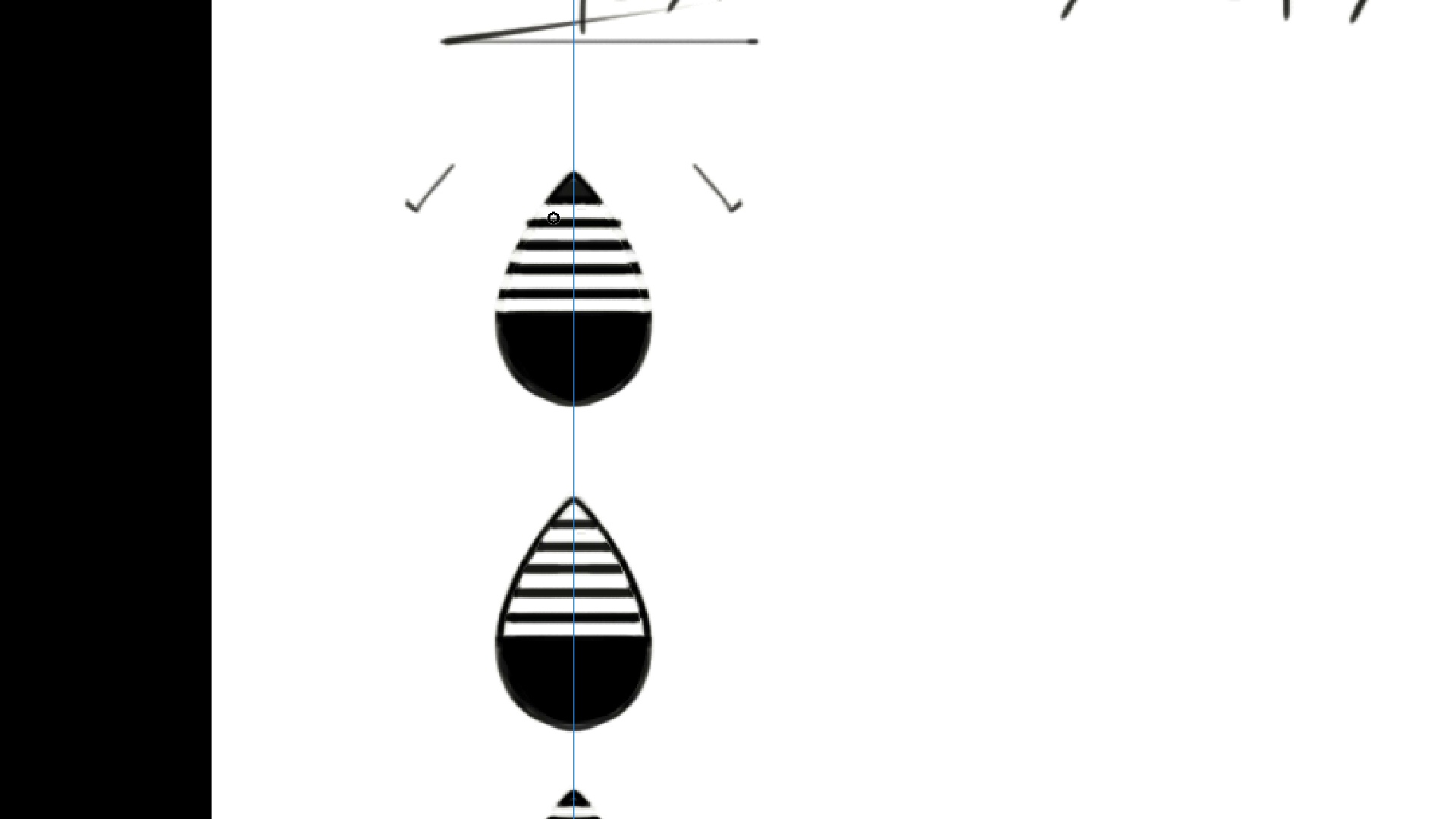 
hold_key(key=M, duration=0.79)
 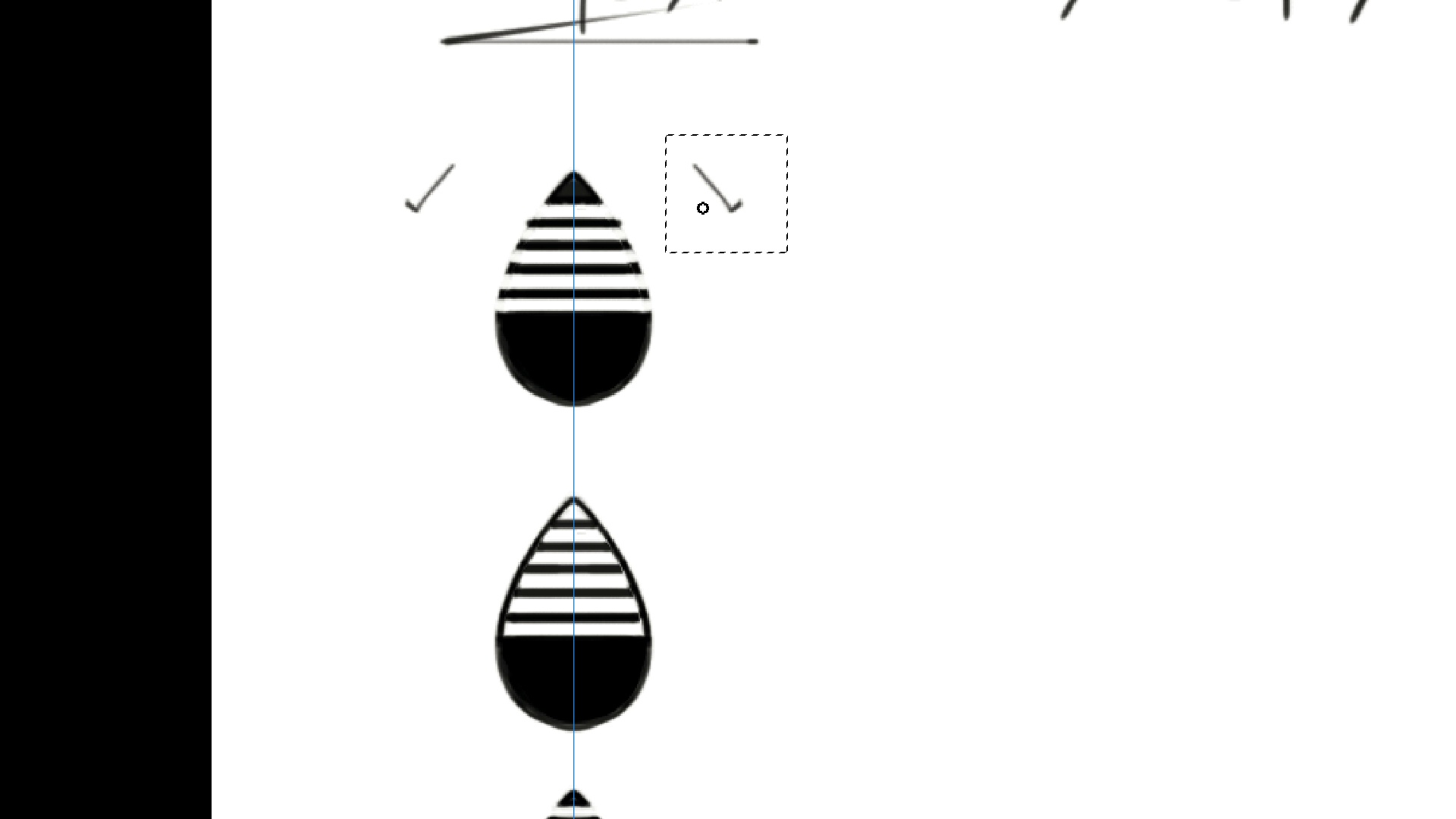 
key(Delete)
 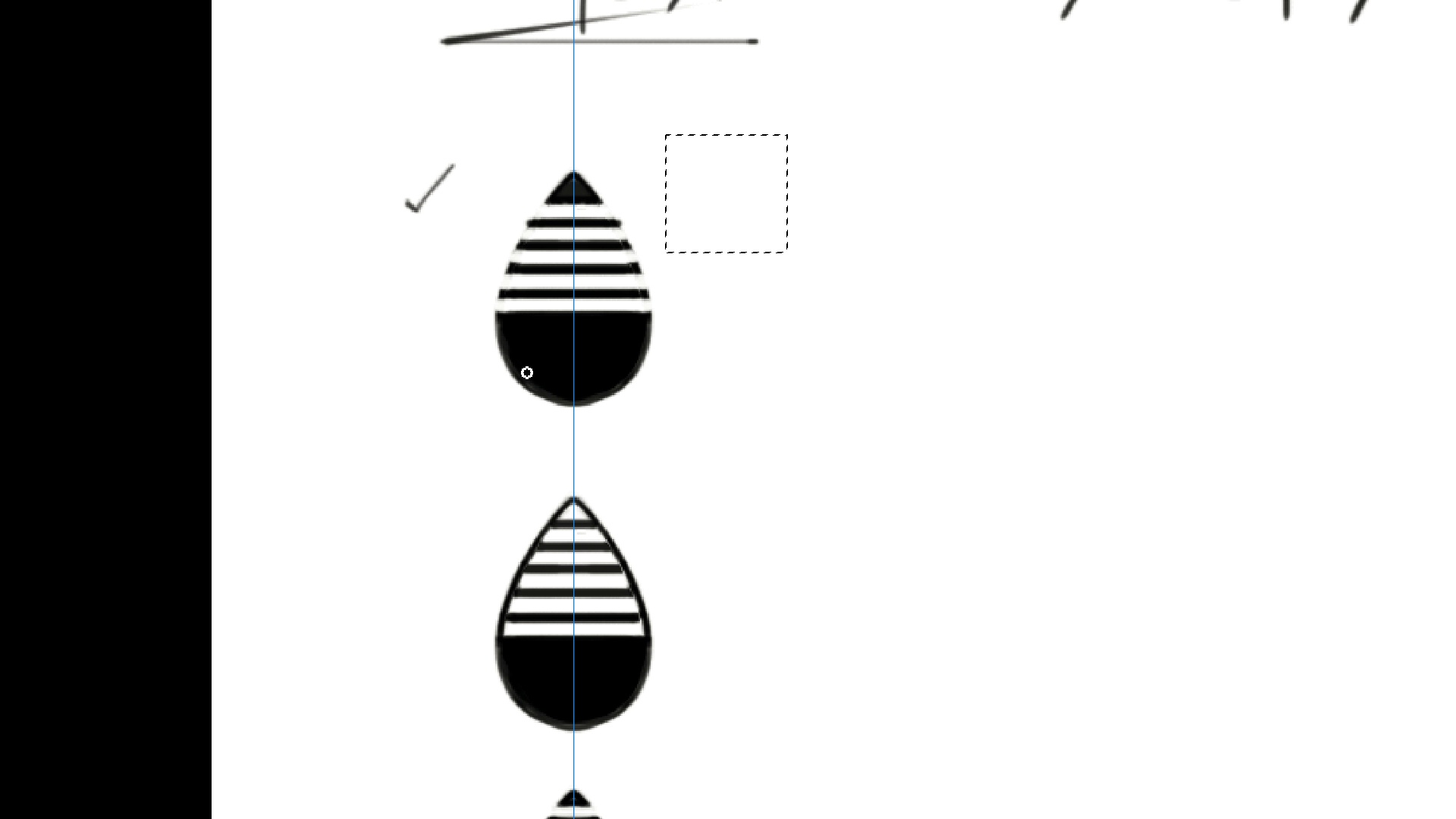 
key(M)
 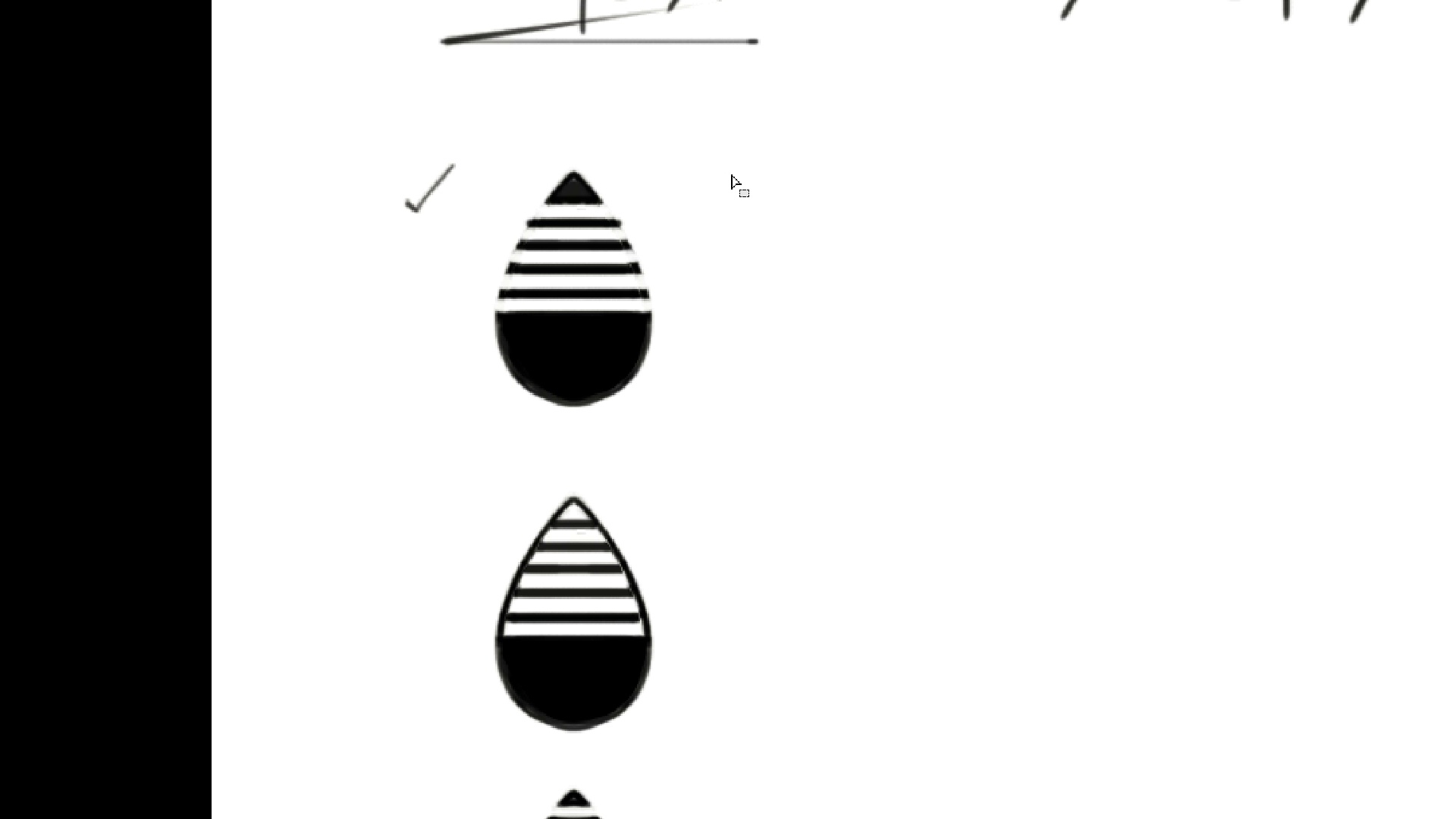 
key(Control+D)
 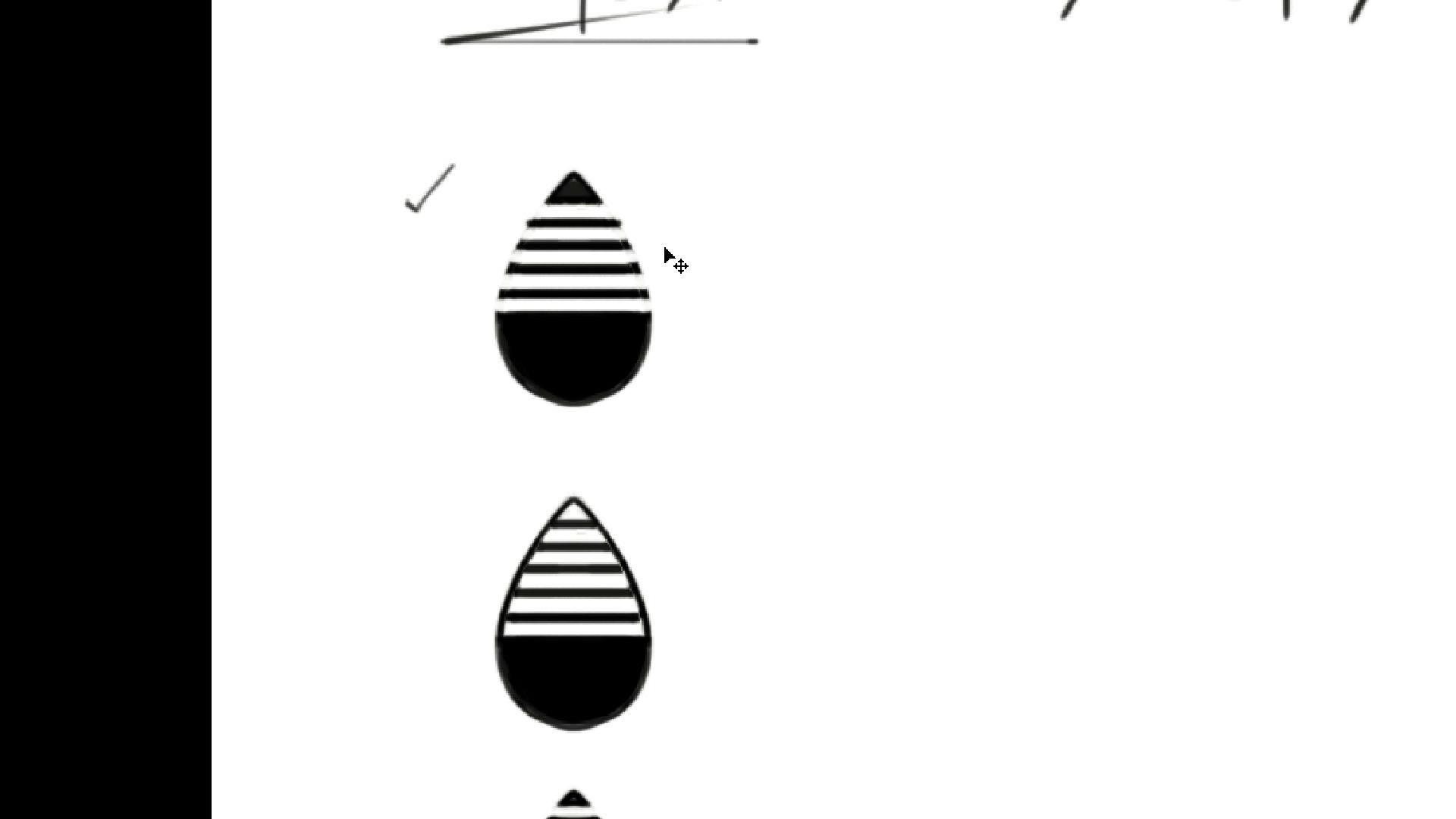 
hold_key(key=Space, duration=1.05)
 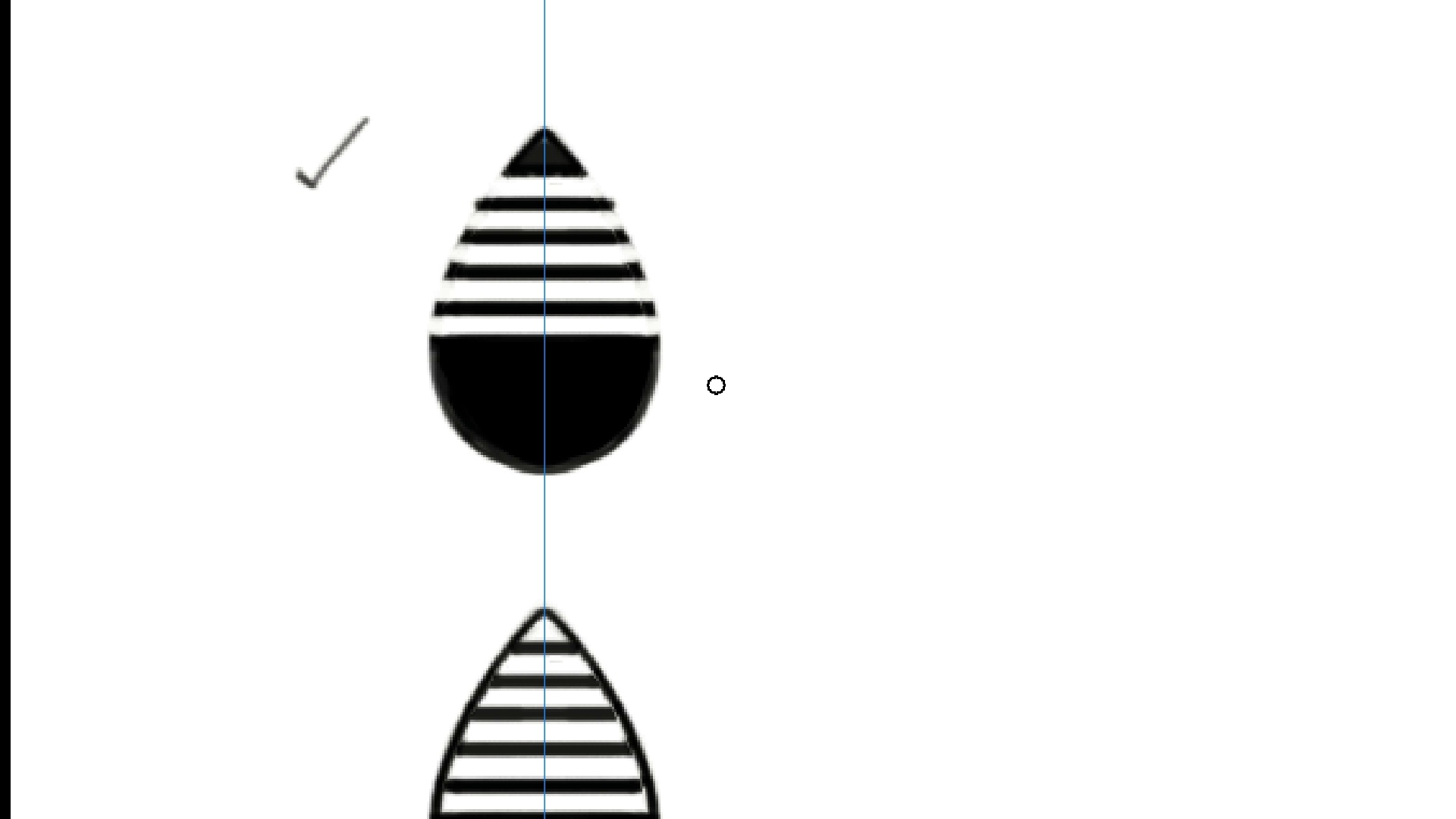 
left_click_drag(start_coordinate=[621, 327], to_coordinate=[658, 359])
 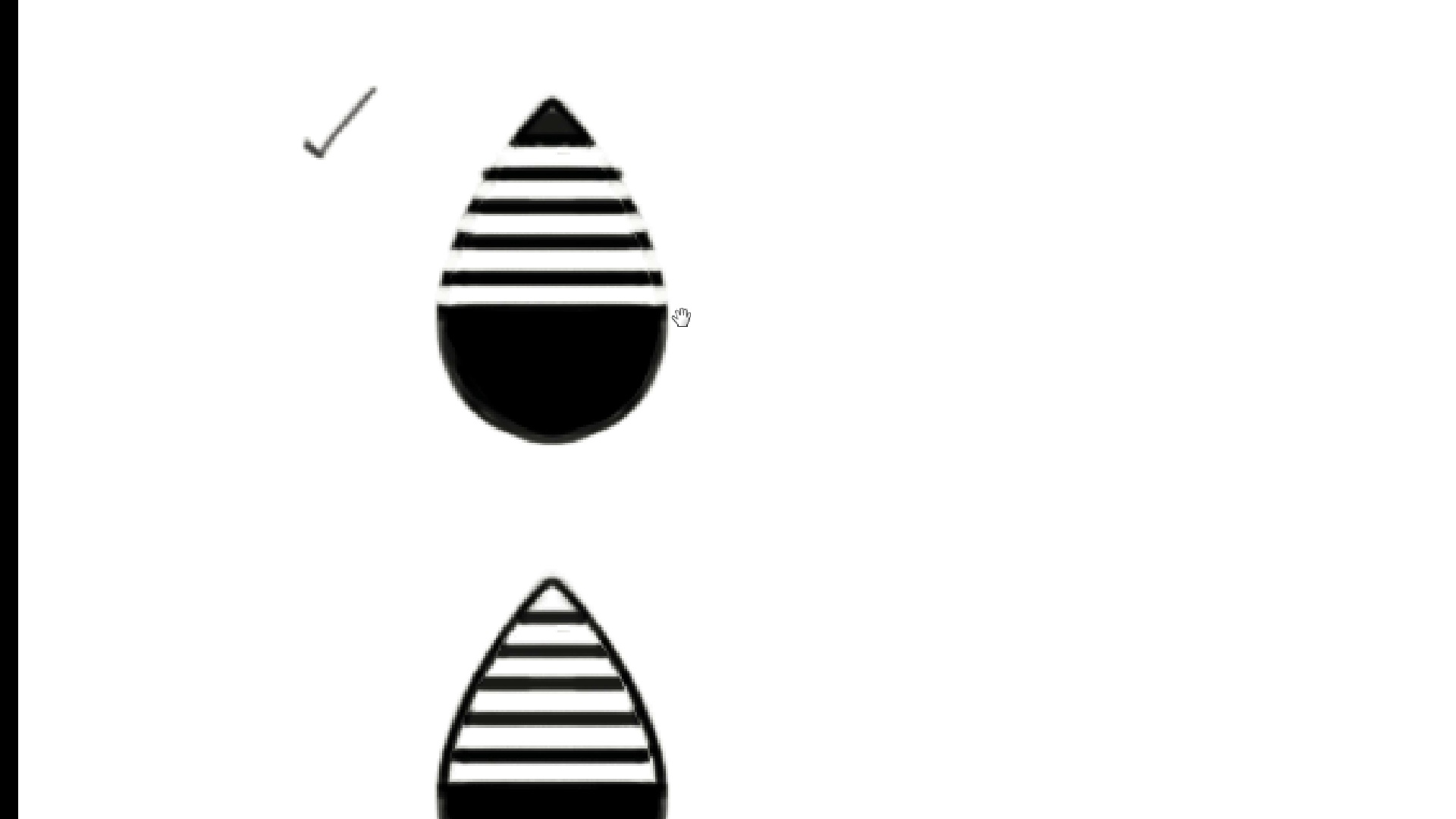 
left_click_drag(start_coordinate=[683, 318], to_coordinate=[676, 349])
 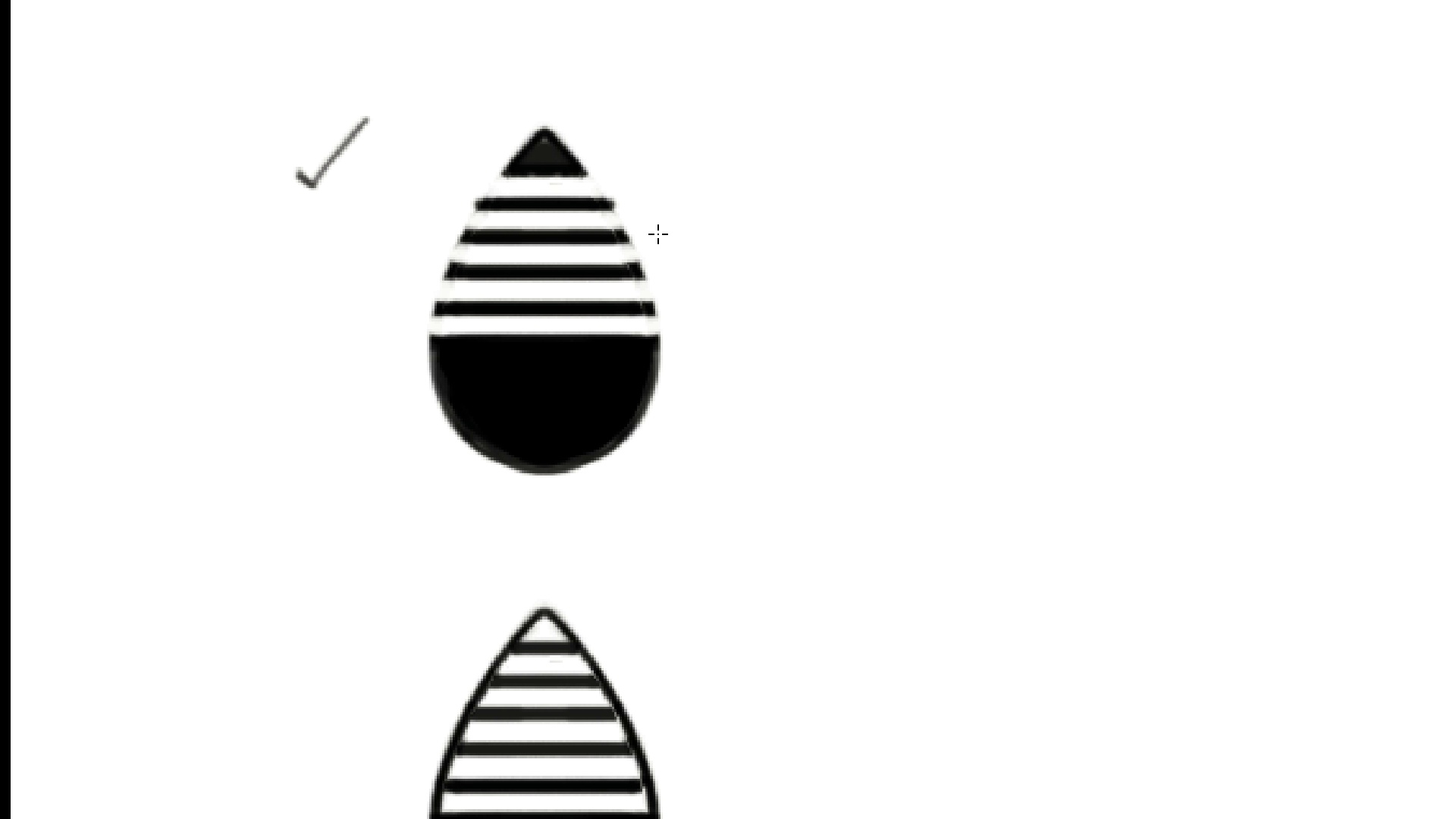 
key(B)
 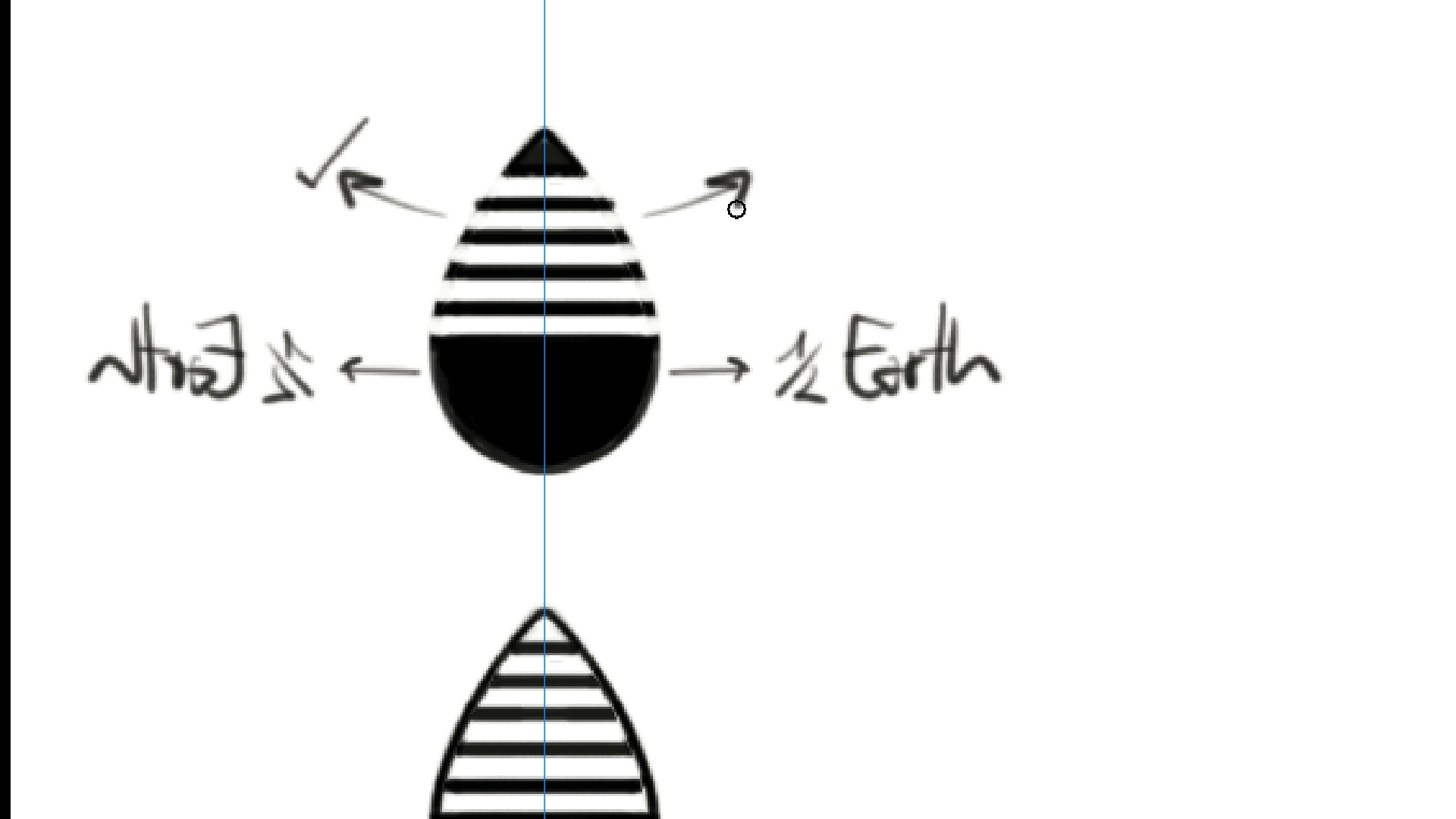 
wait(13.34)
 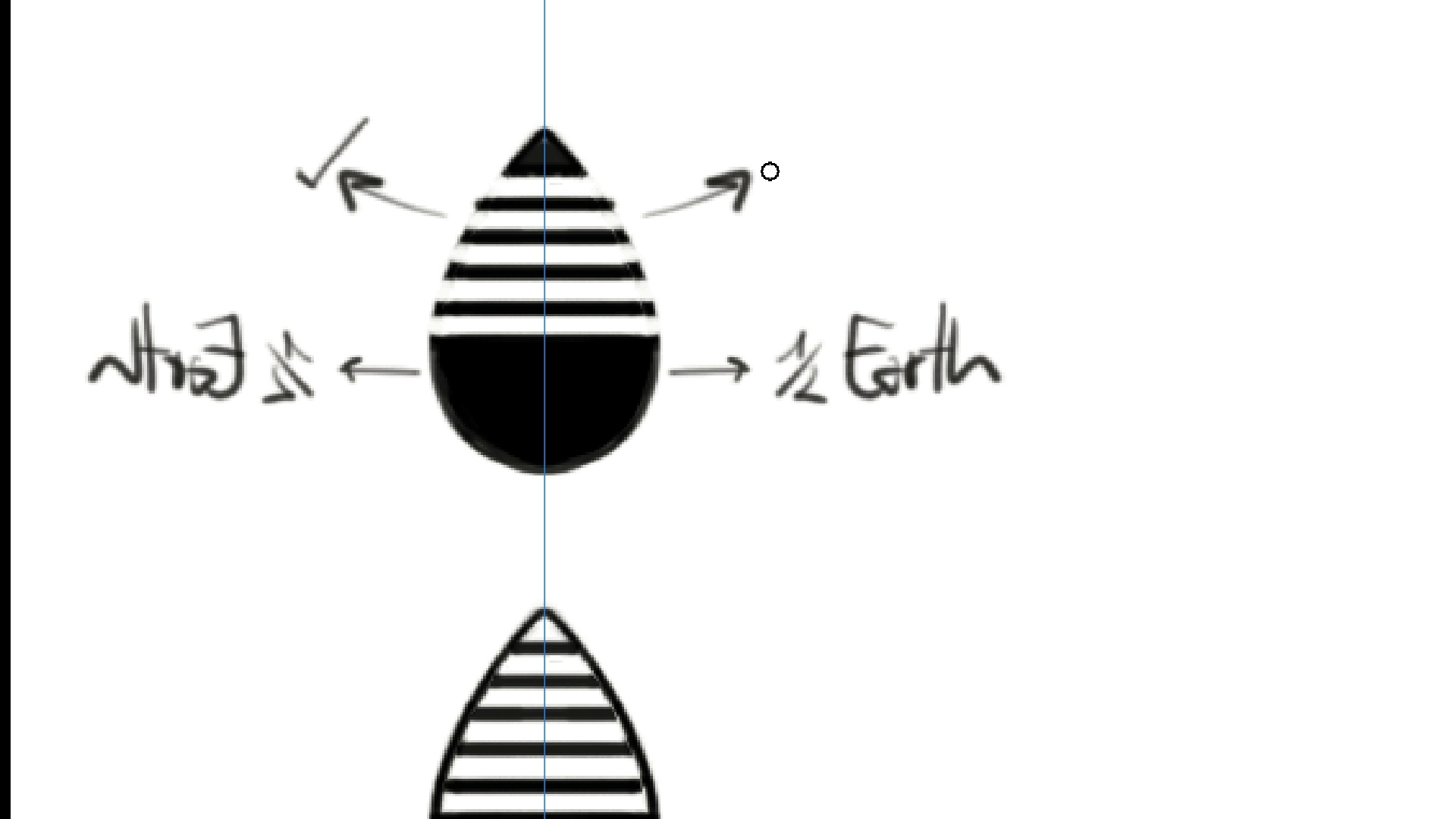 
key(Control+Z)
 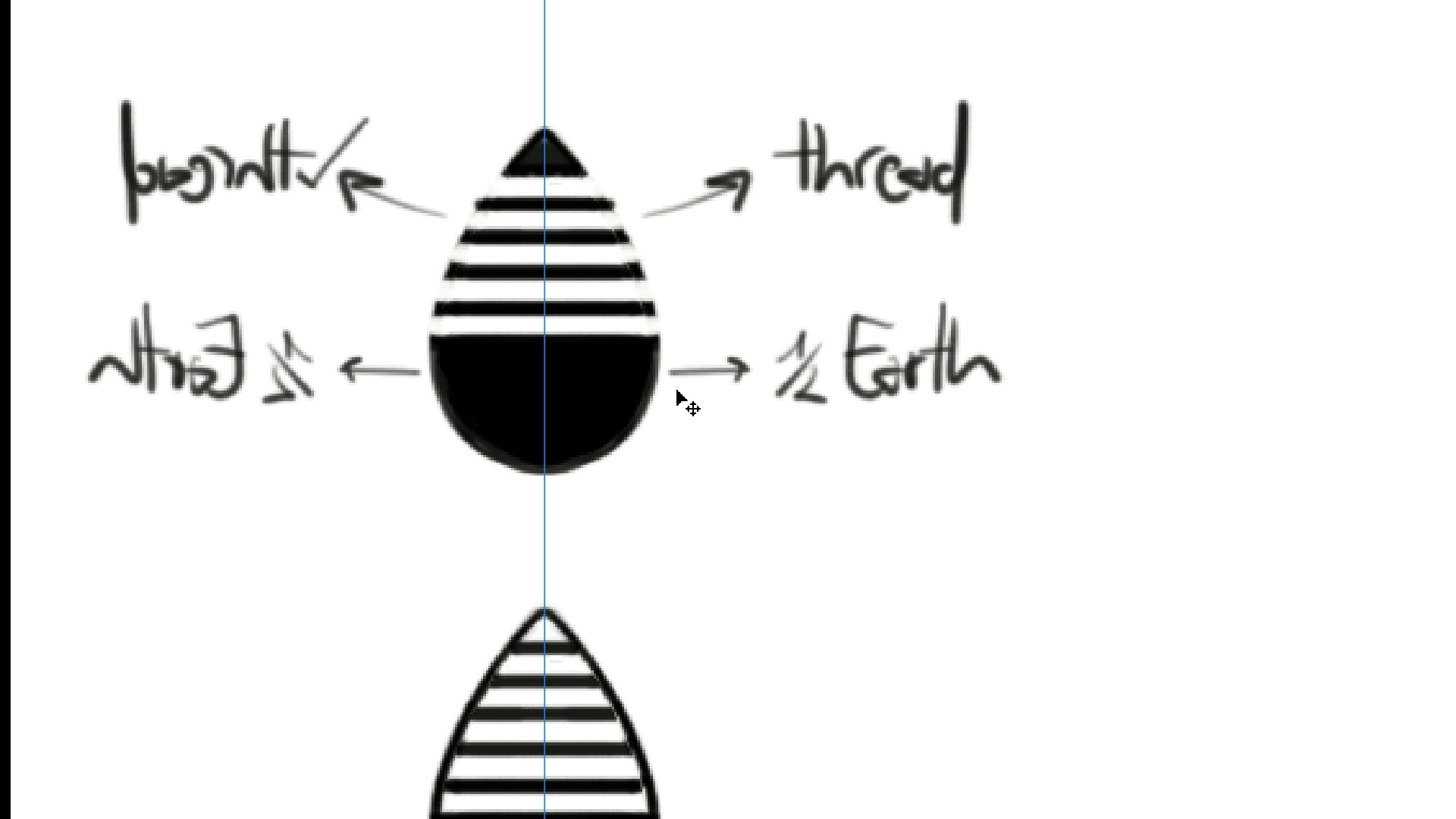 
key(Control+Z)
 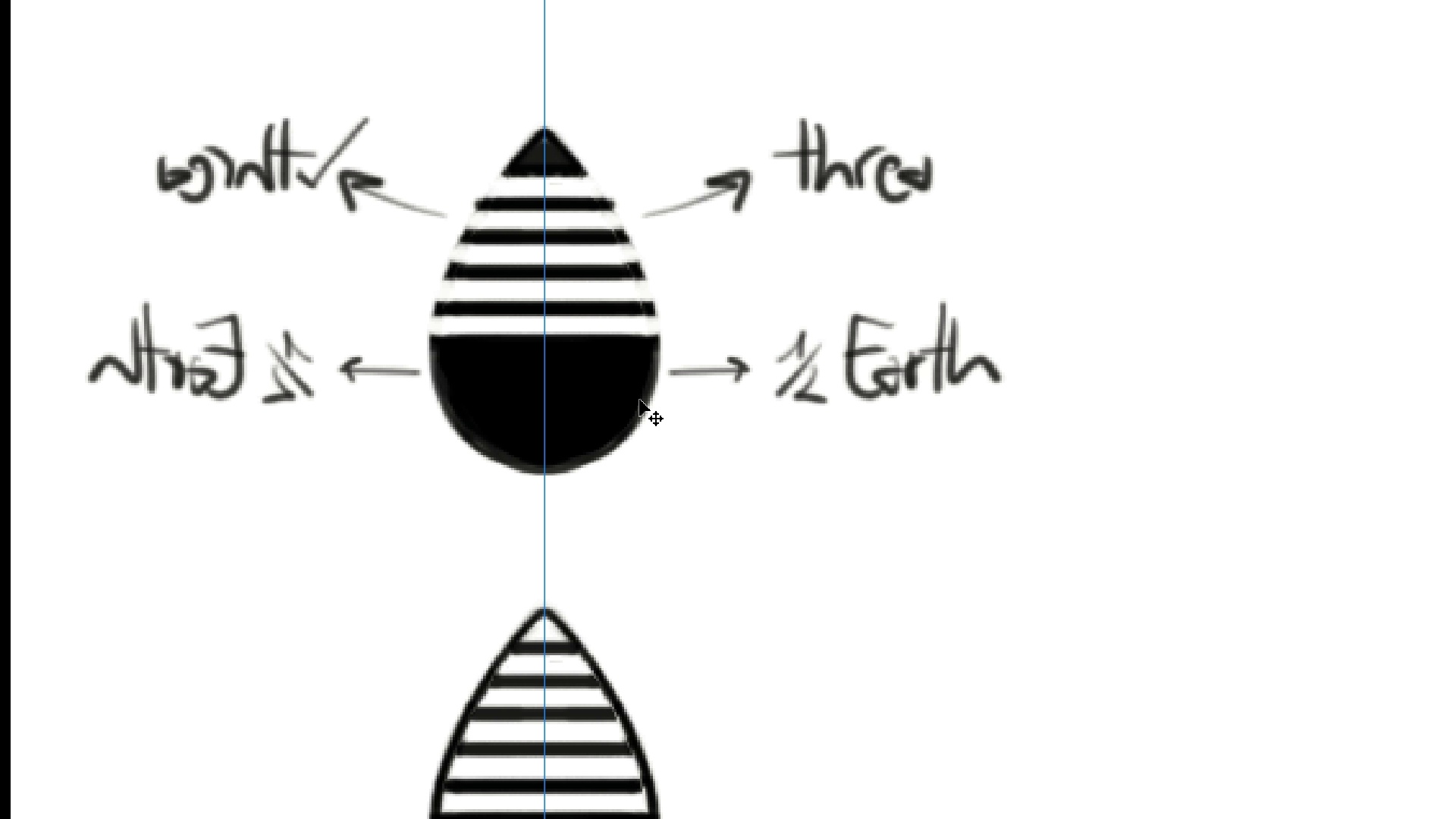 
key(Control+Z)
 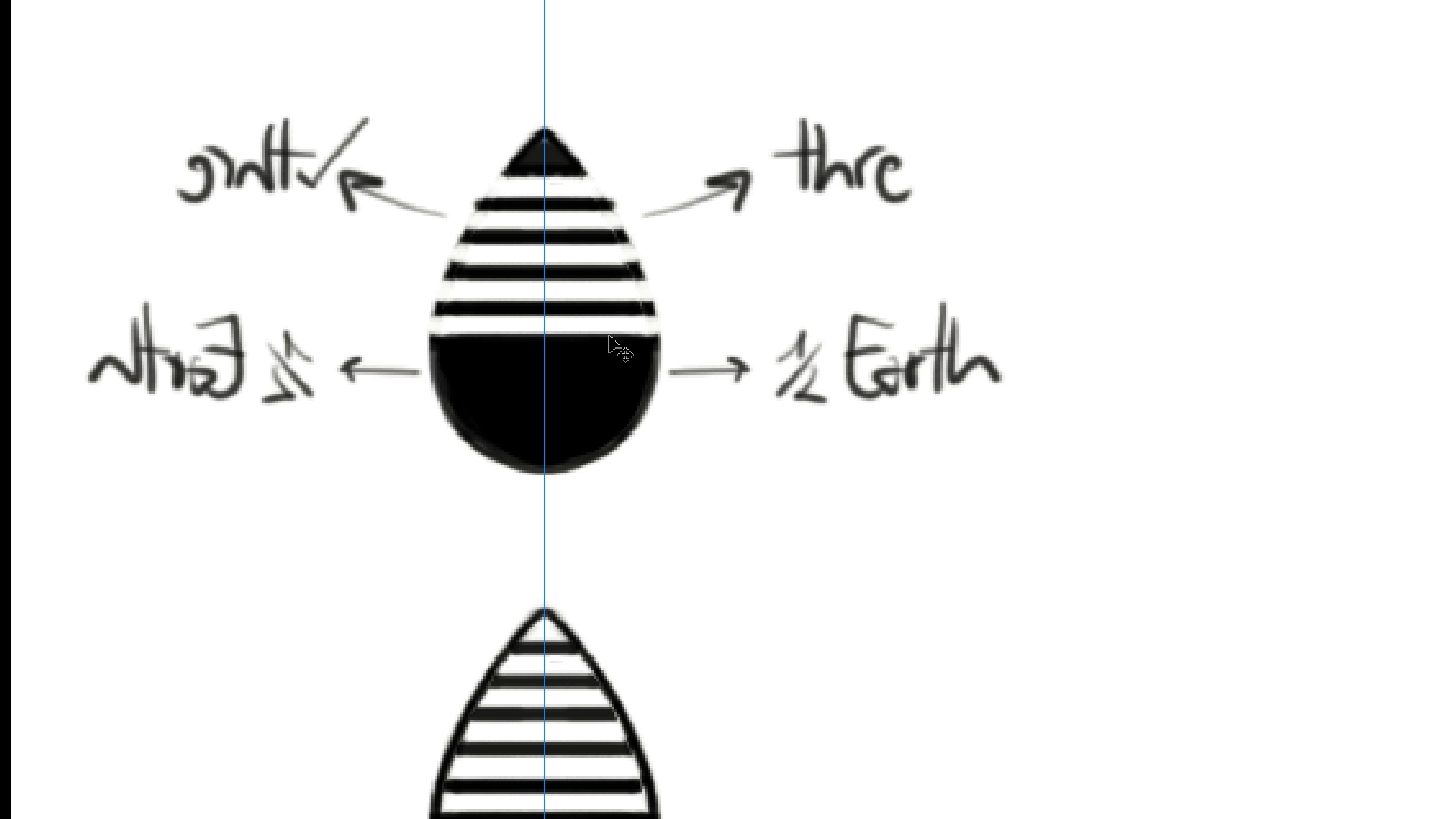 
key(Control+Z)
 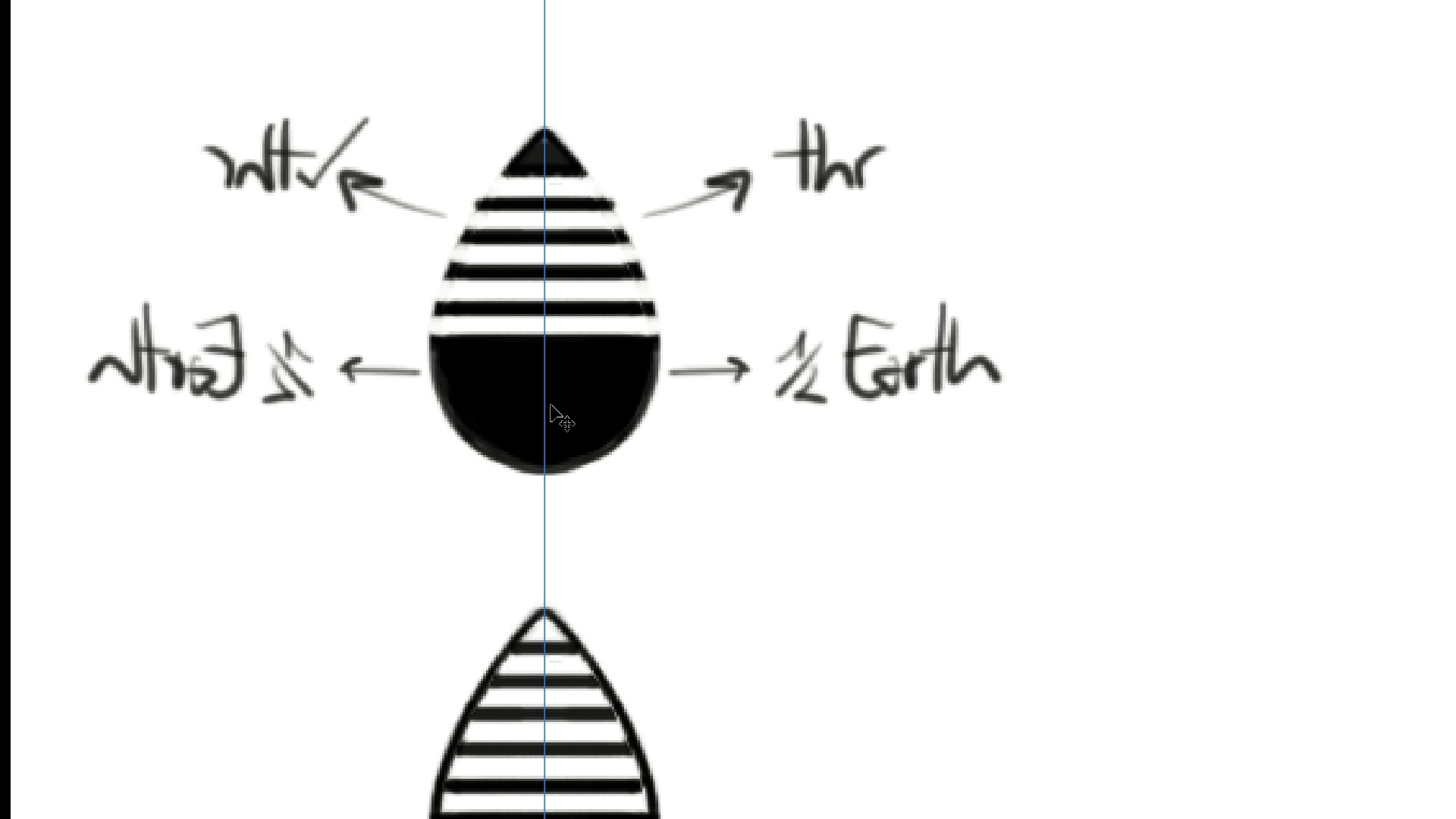 
key(Control+Z)
 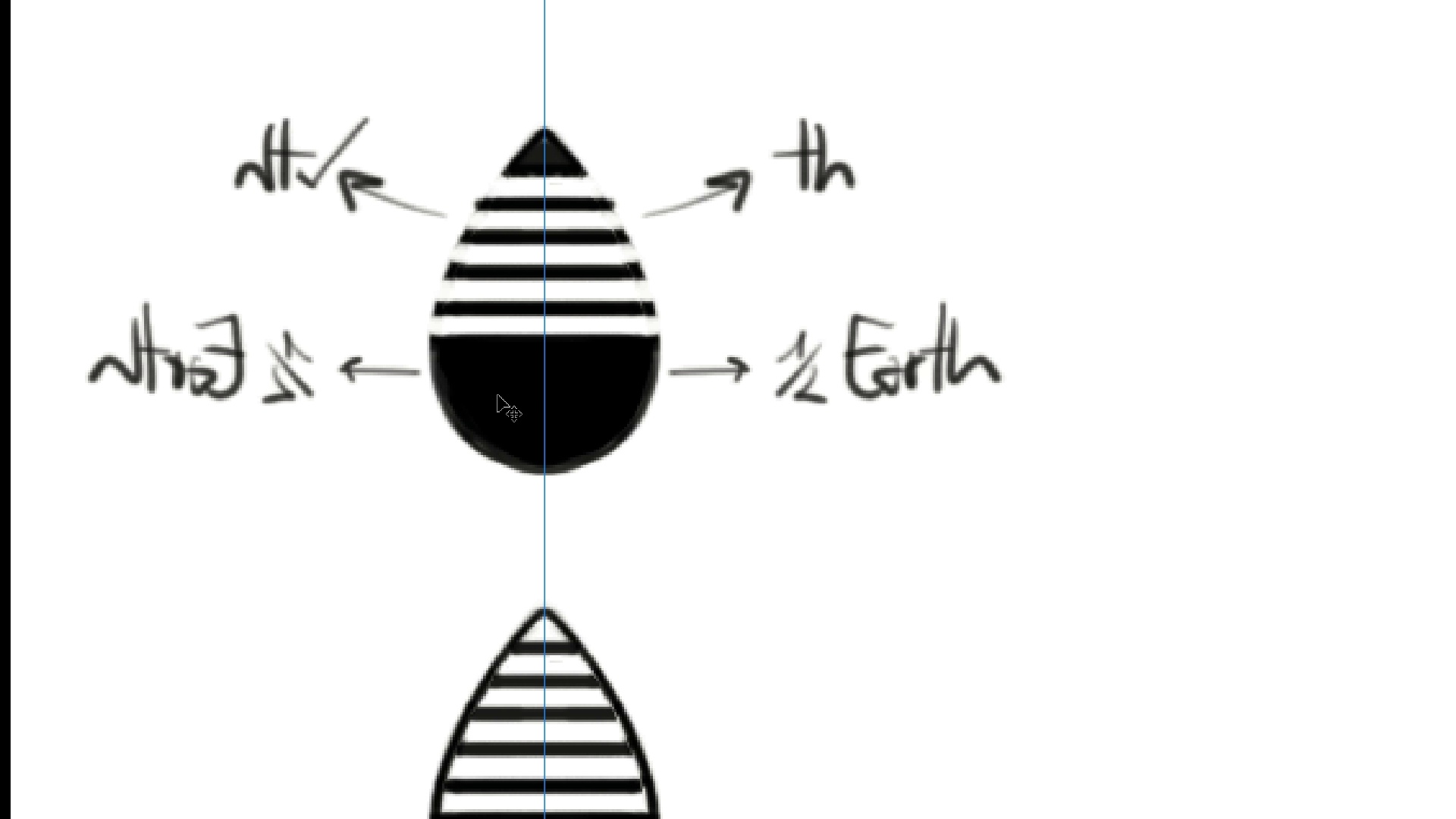 
key(Control+Z)
 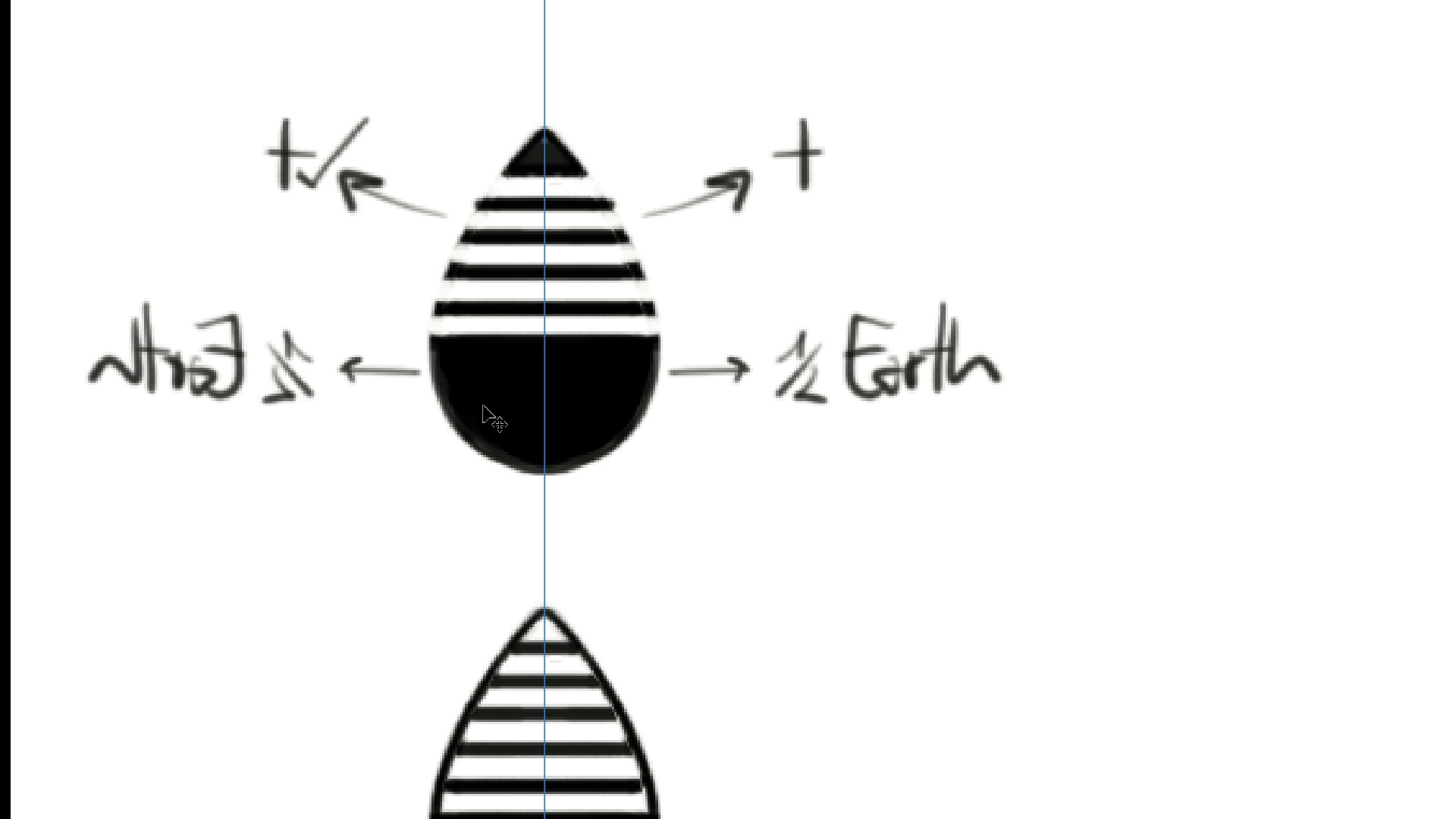 
key(Control+Z)
 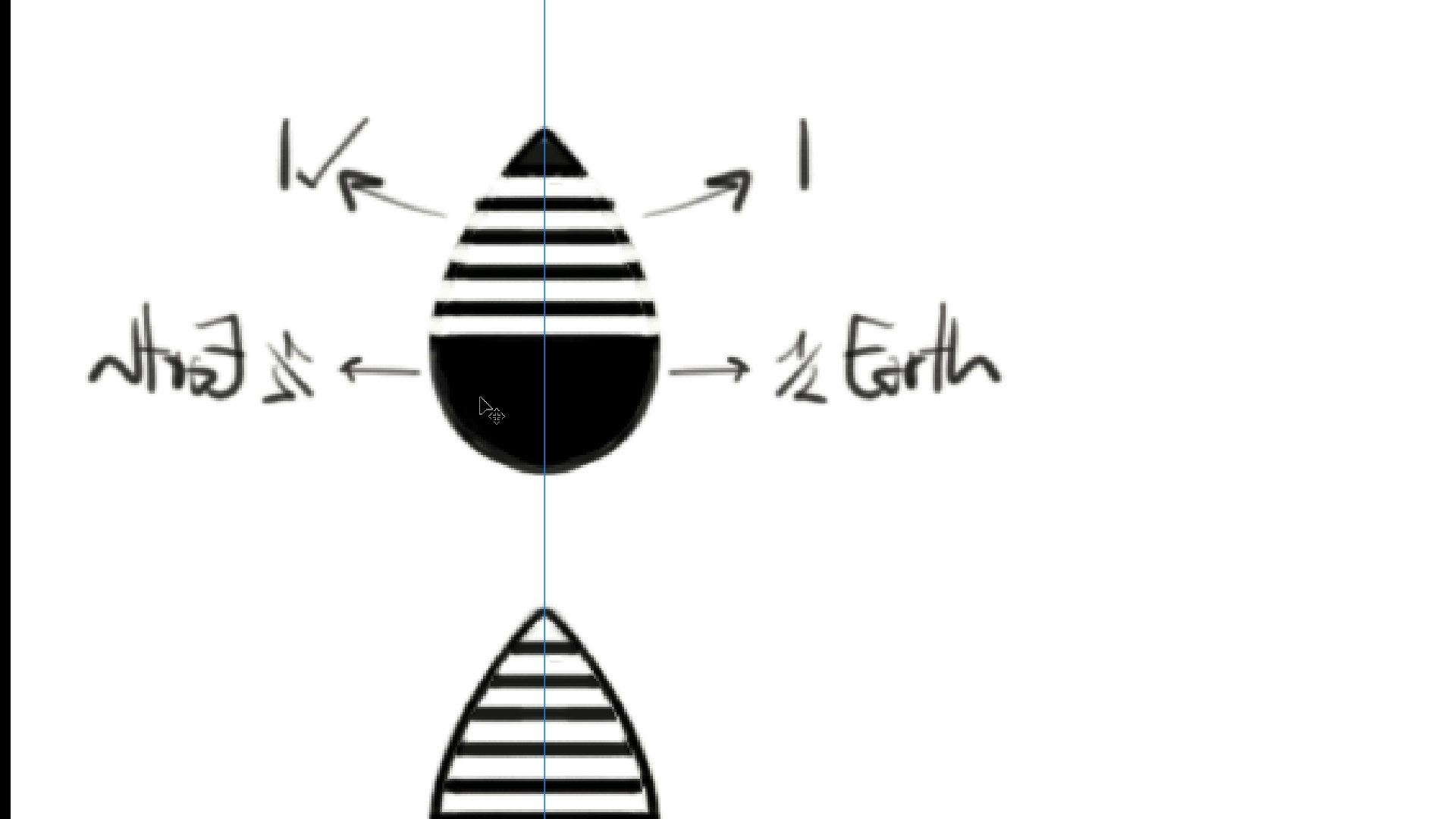 
key(Control+Z)
 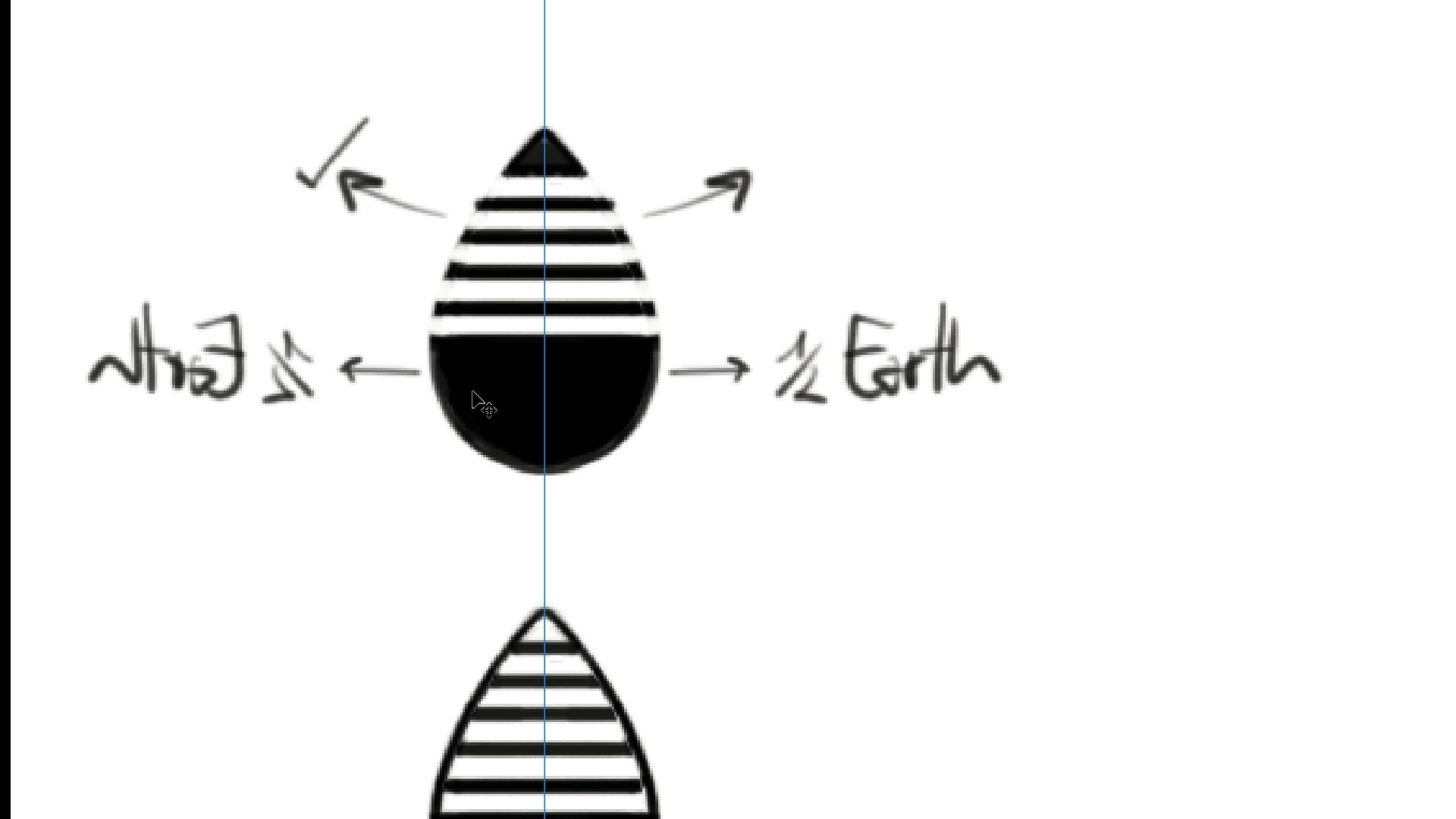 
key(Control+Z)
 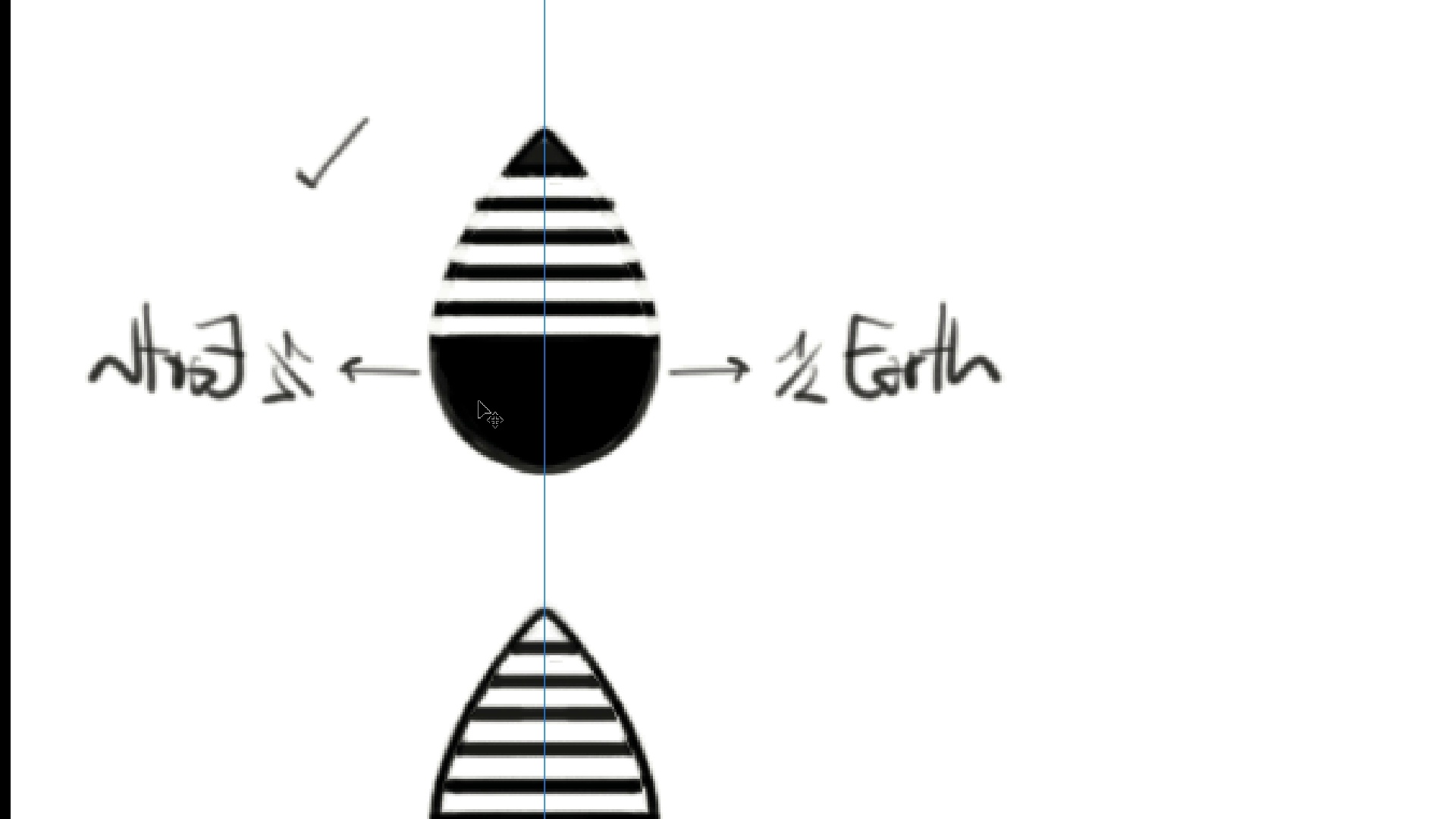 
key(Control+Z)
 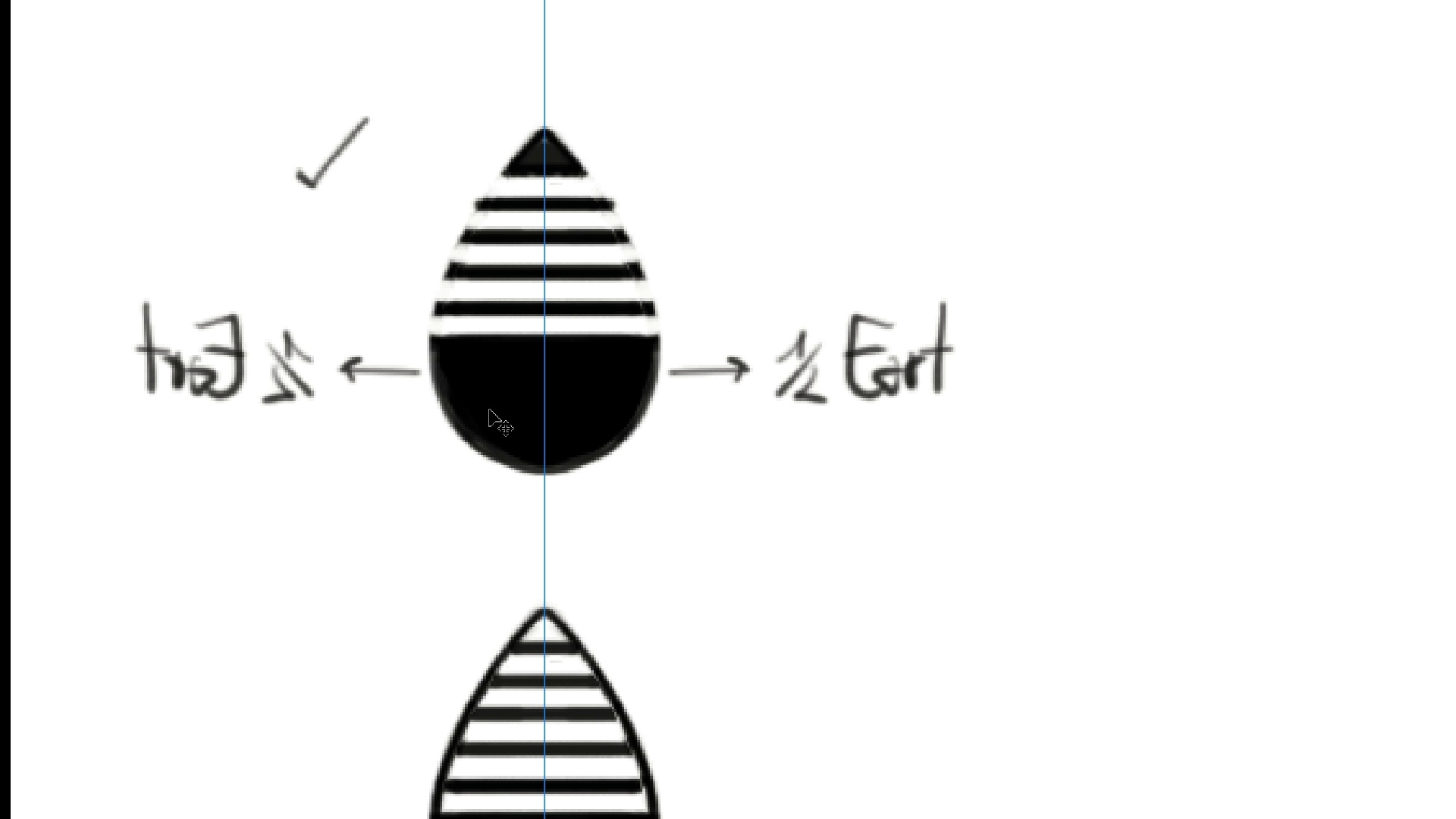 
key(Control+Z)
 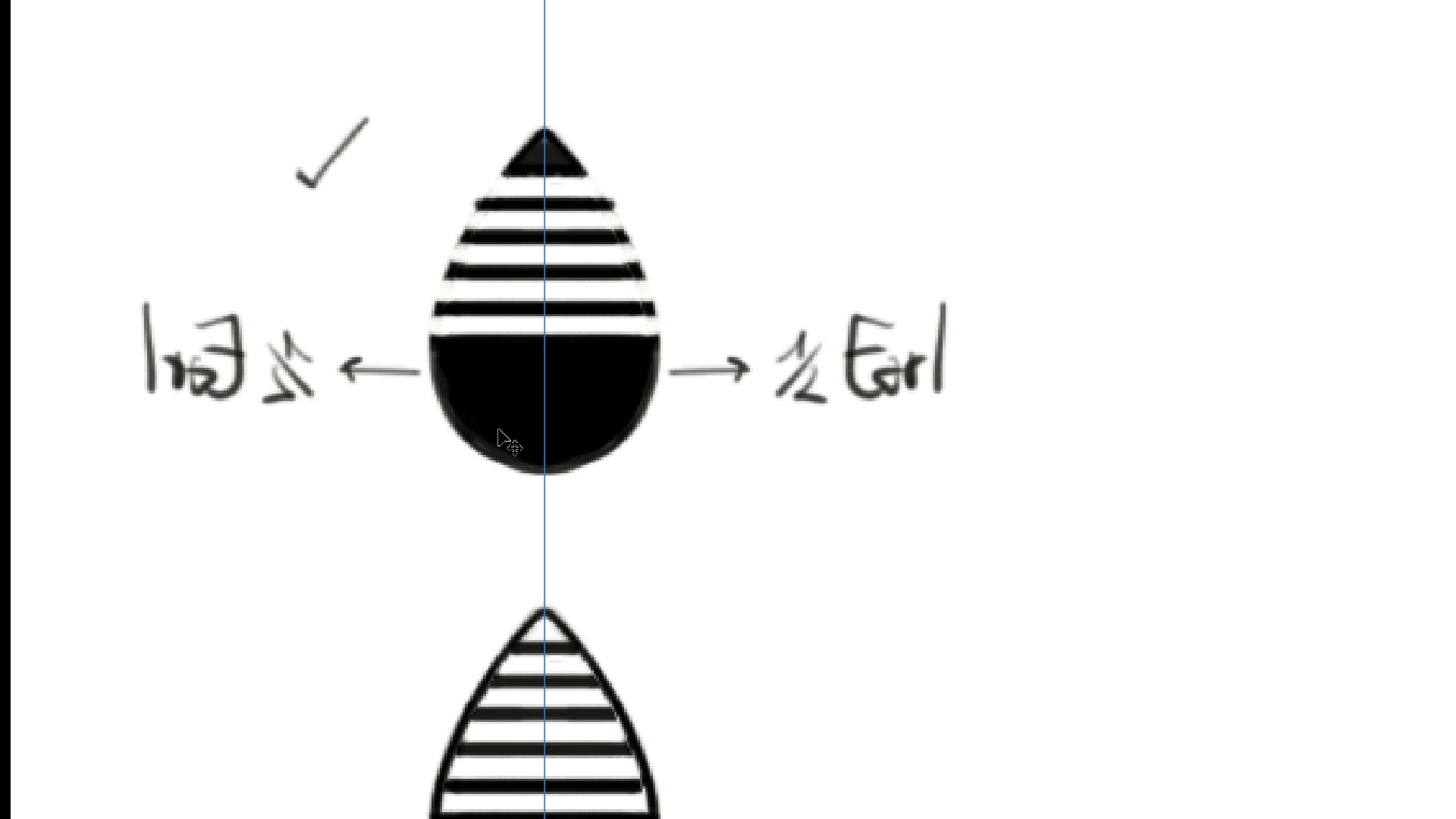 
key(Control+Z)
 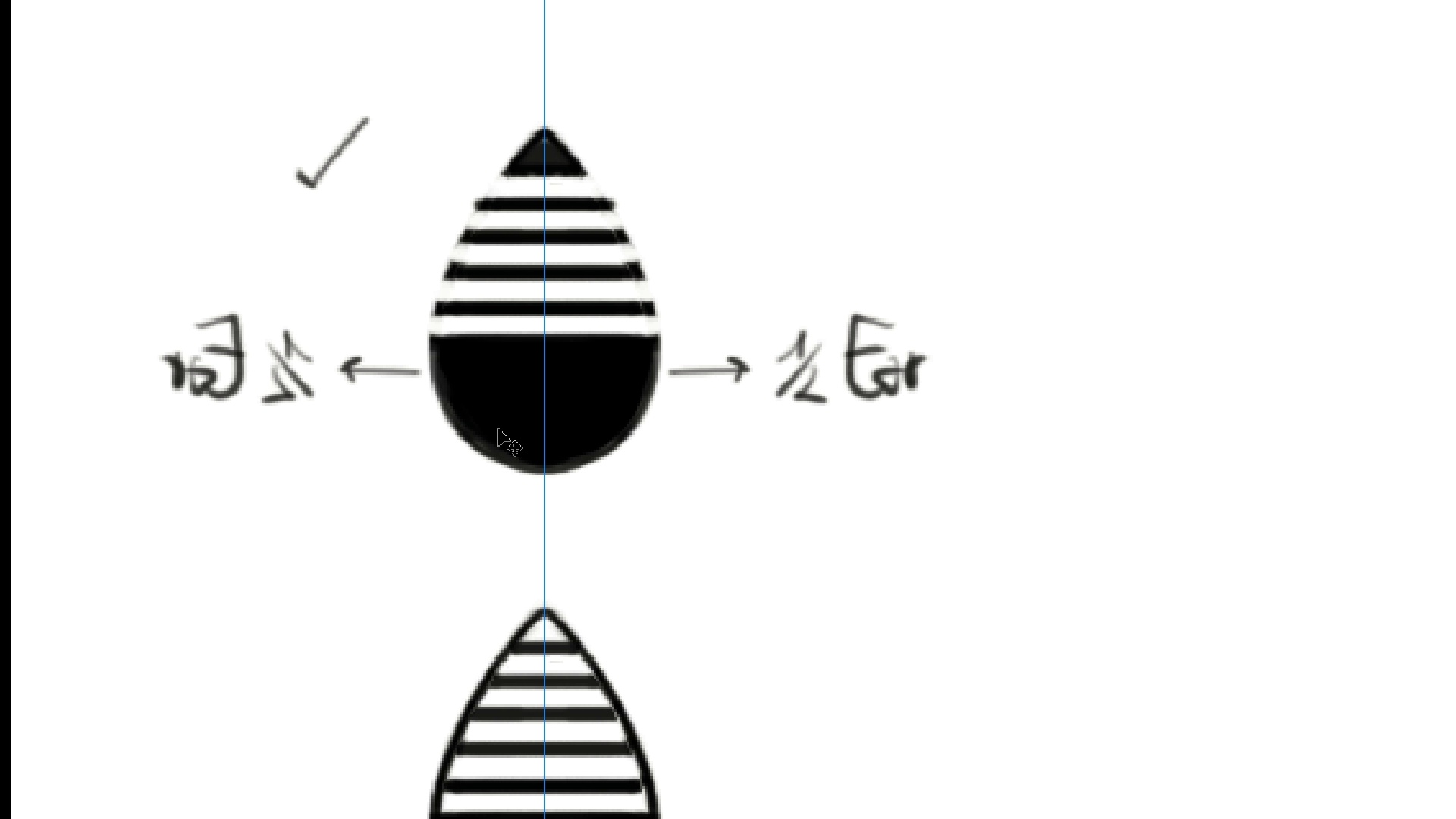 
key(Control+Z)
 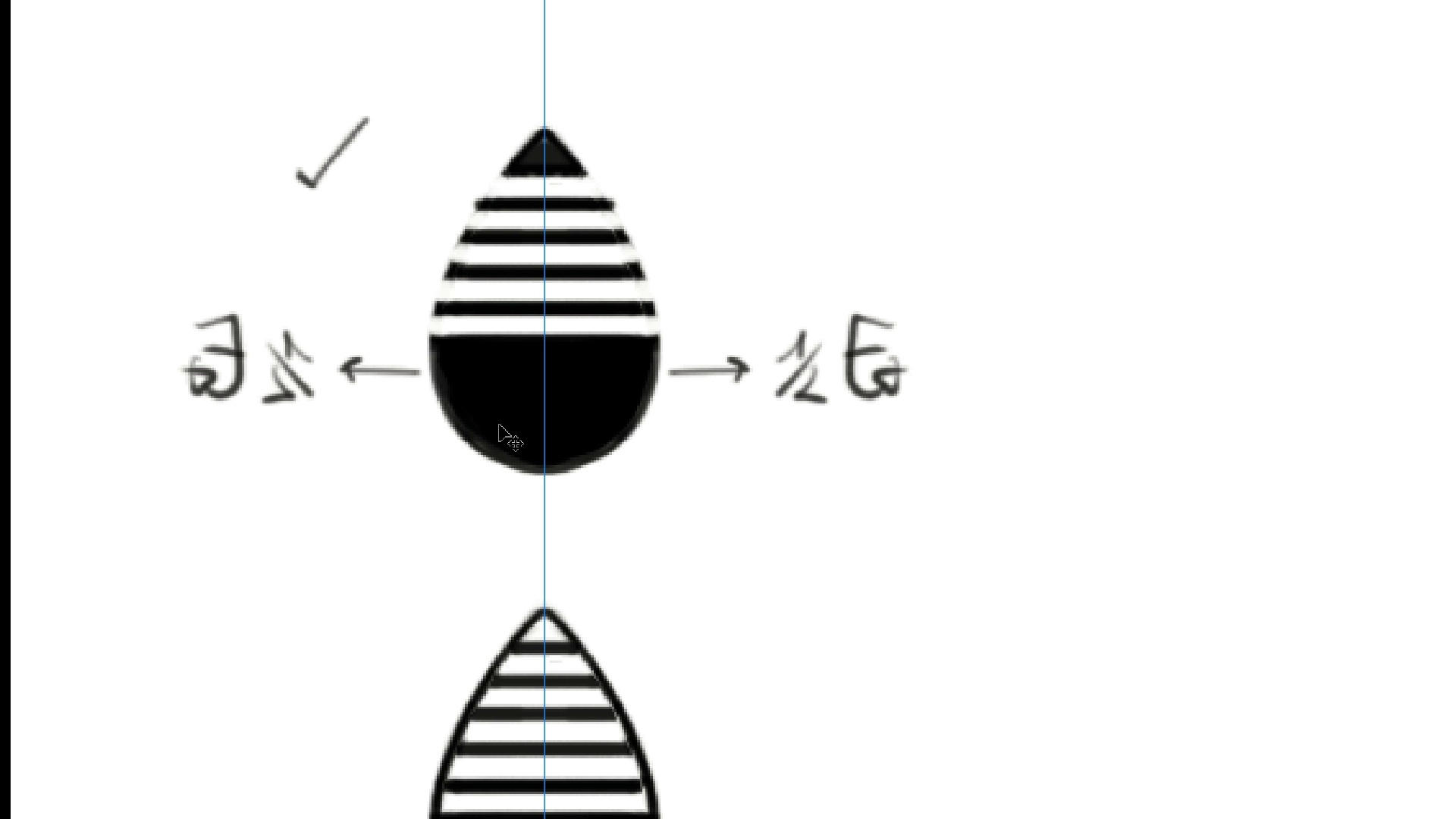 
key(Control+Z)
 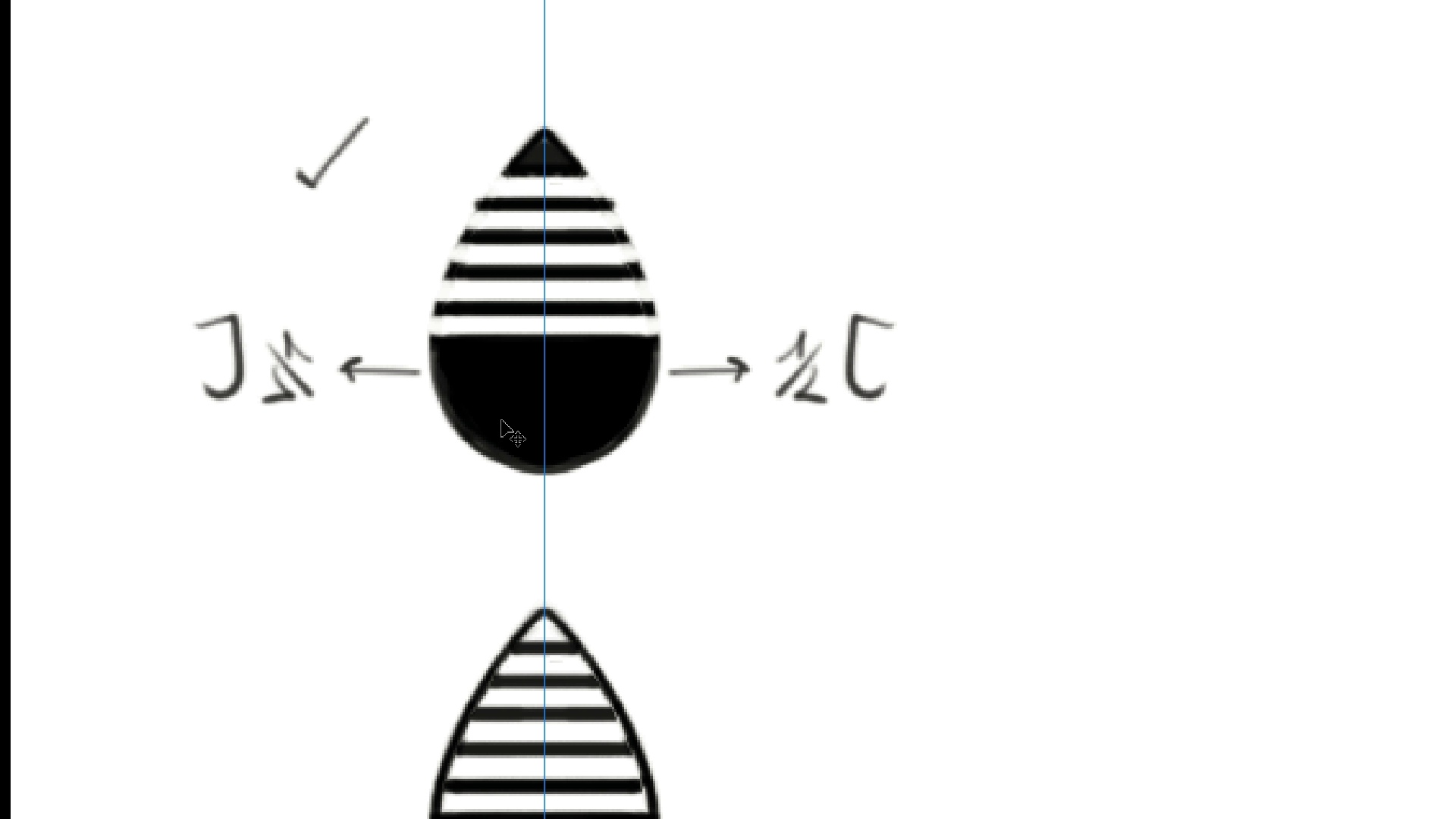 
key(Control+Z)
 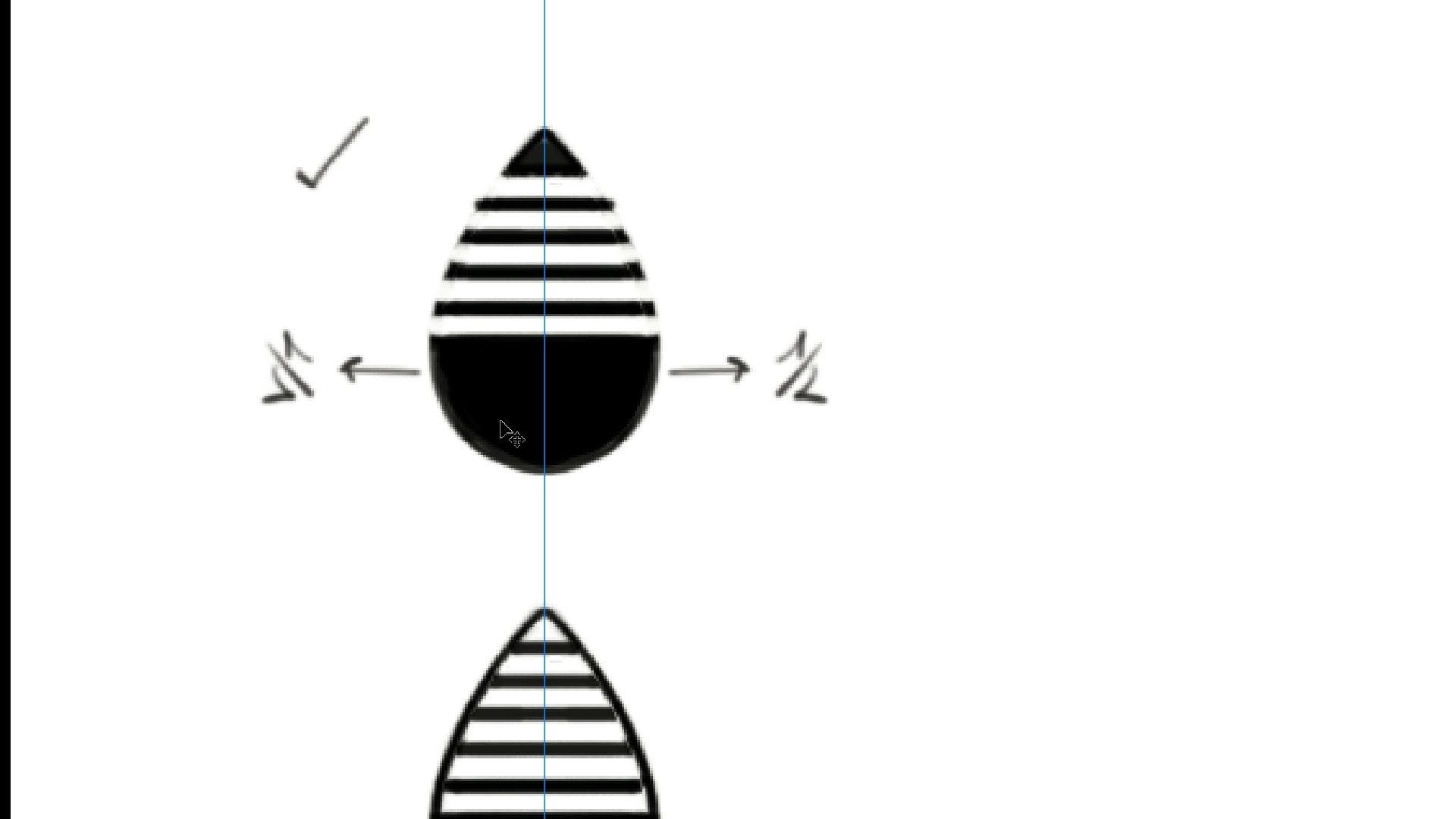 
key(Control+Z)
 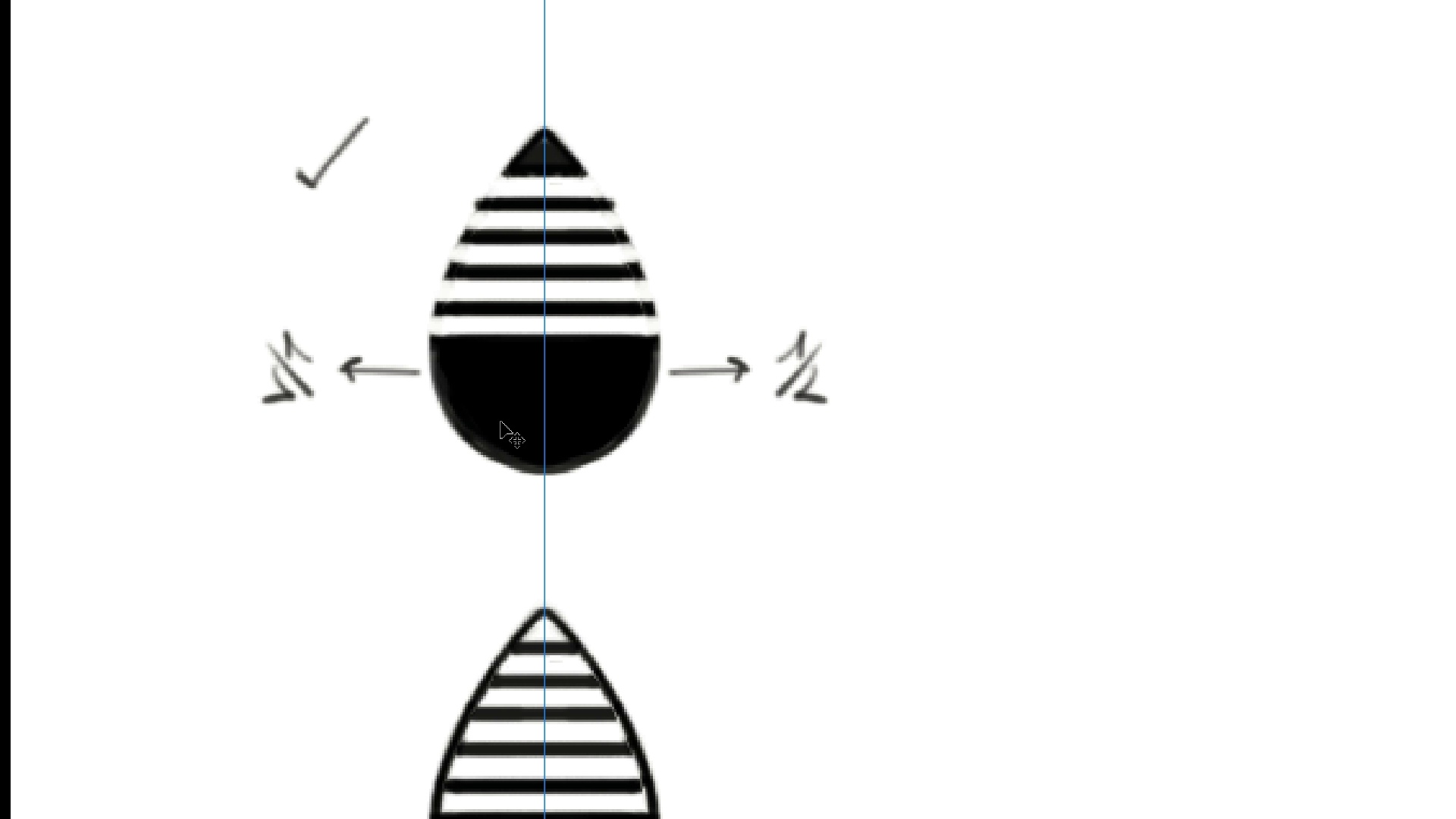 
key(Control+Z)
 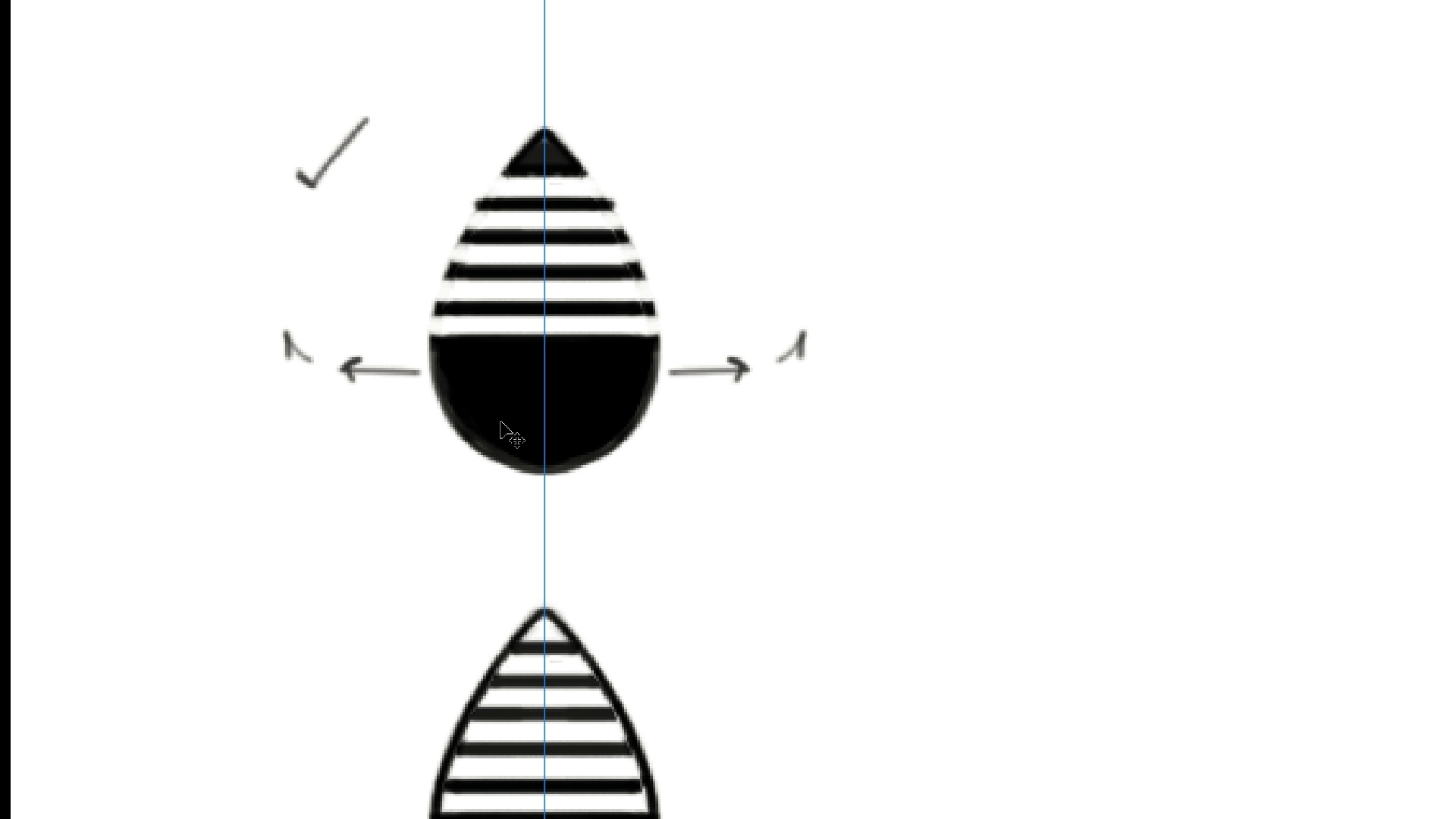 
key(Control+Z)
 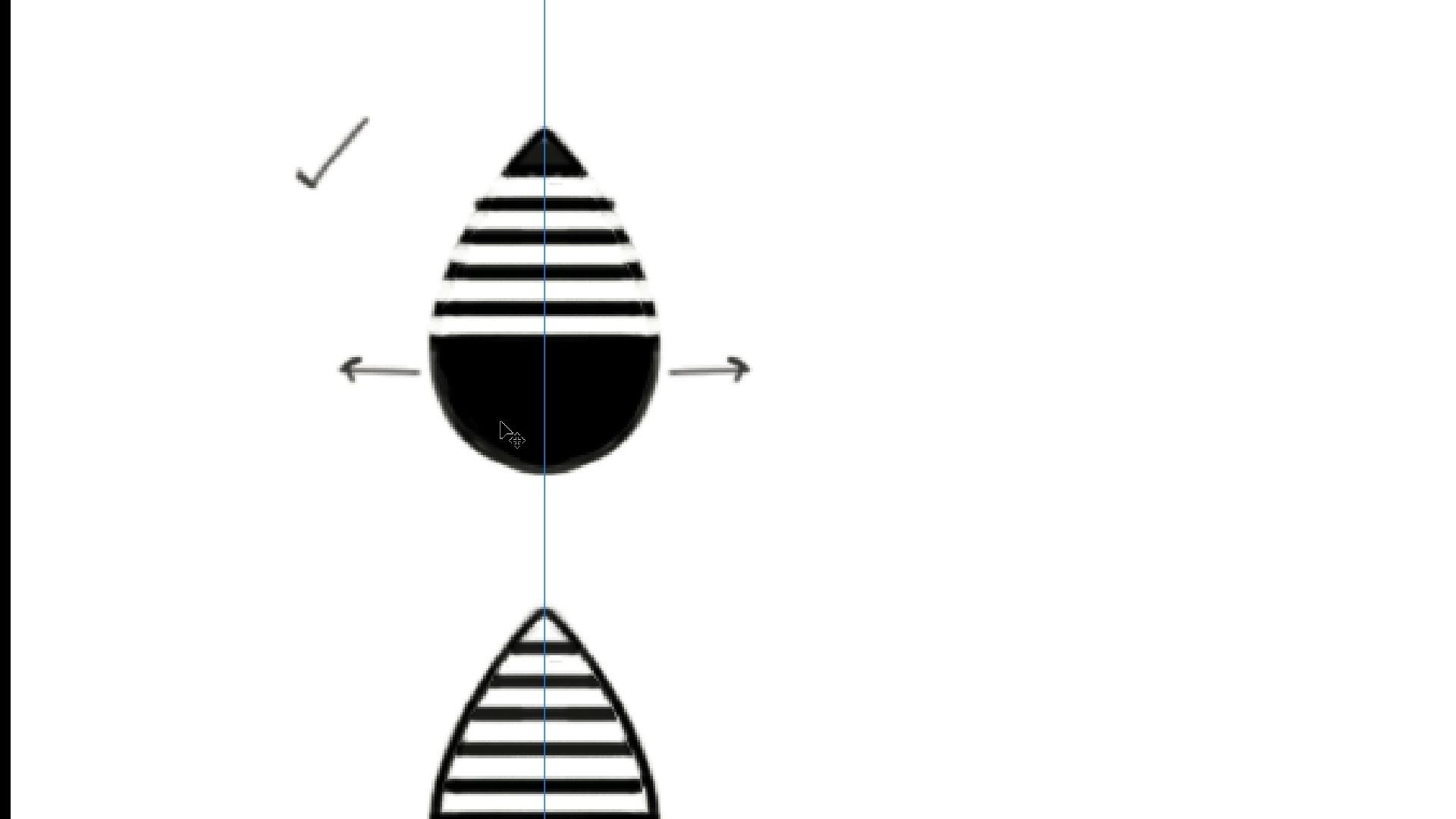 
key(Control+Z)
 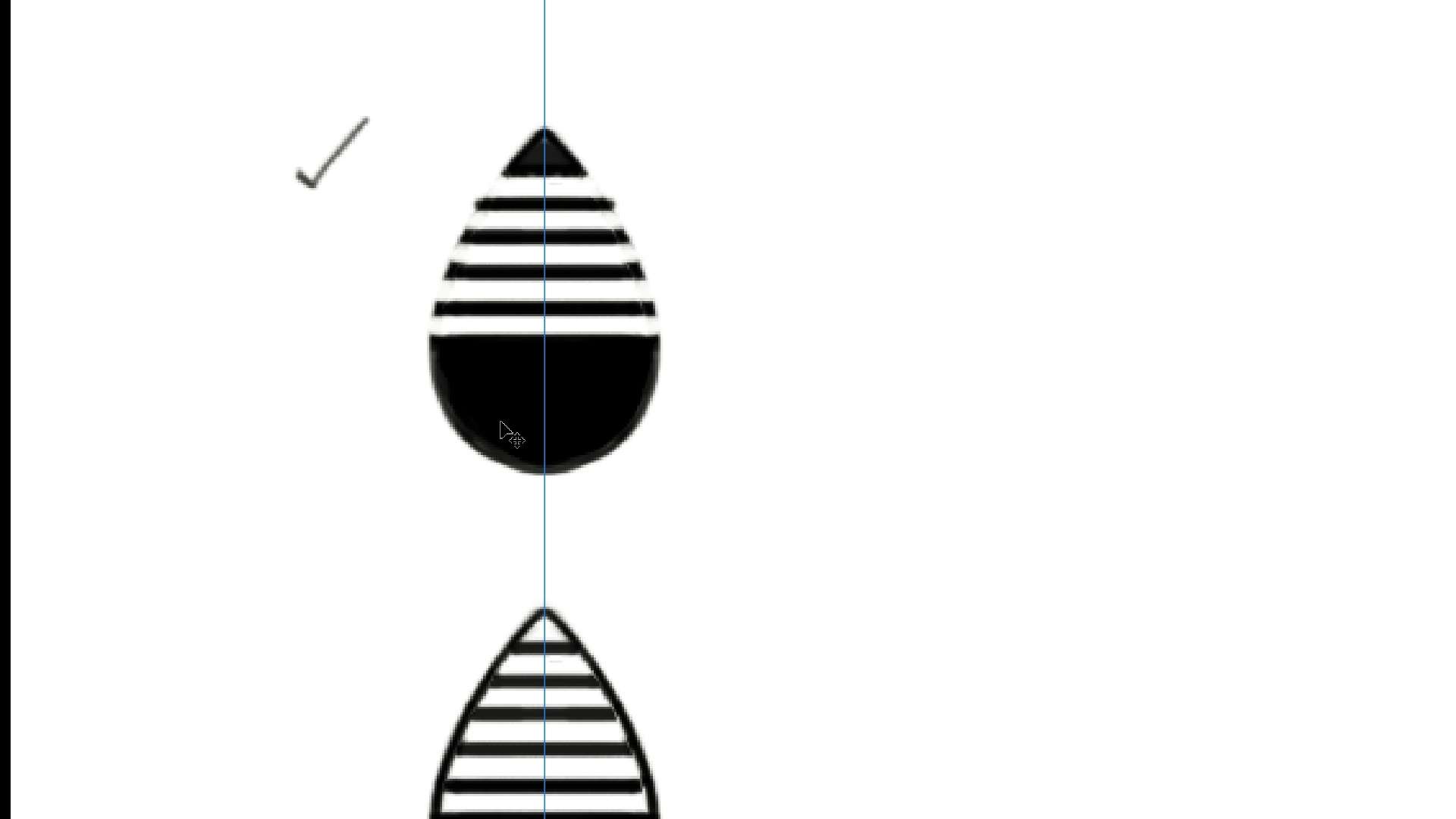 
key(Control+Z)
 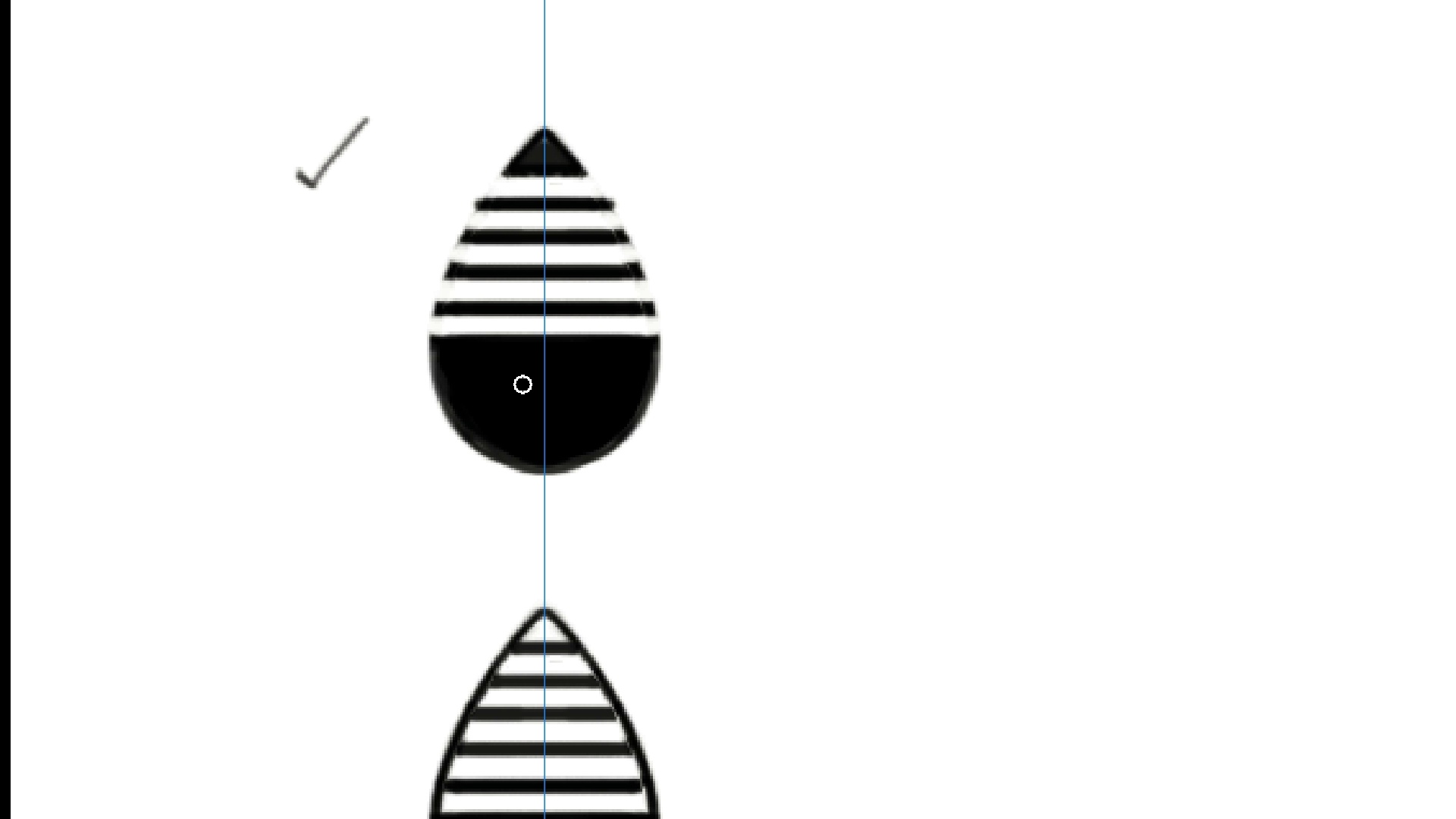 
key(M)
 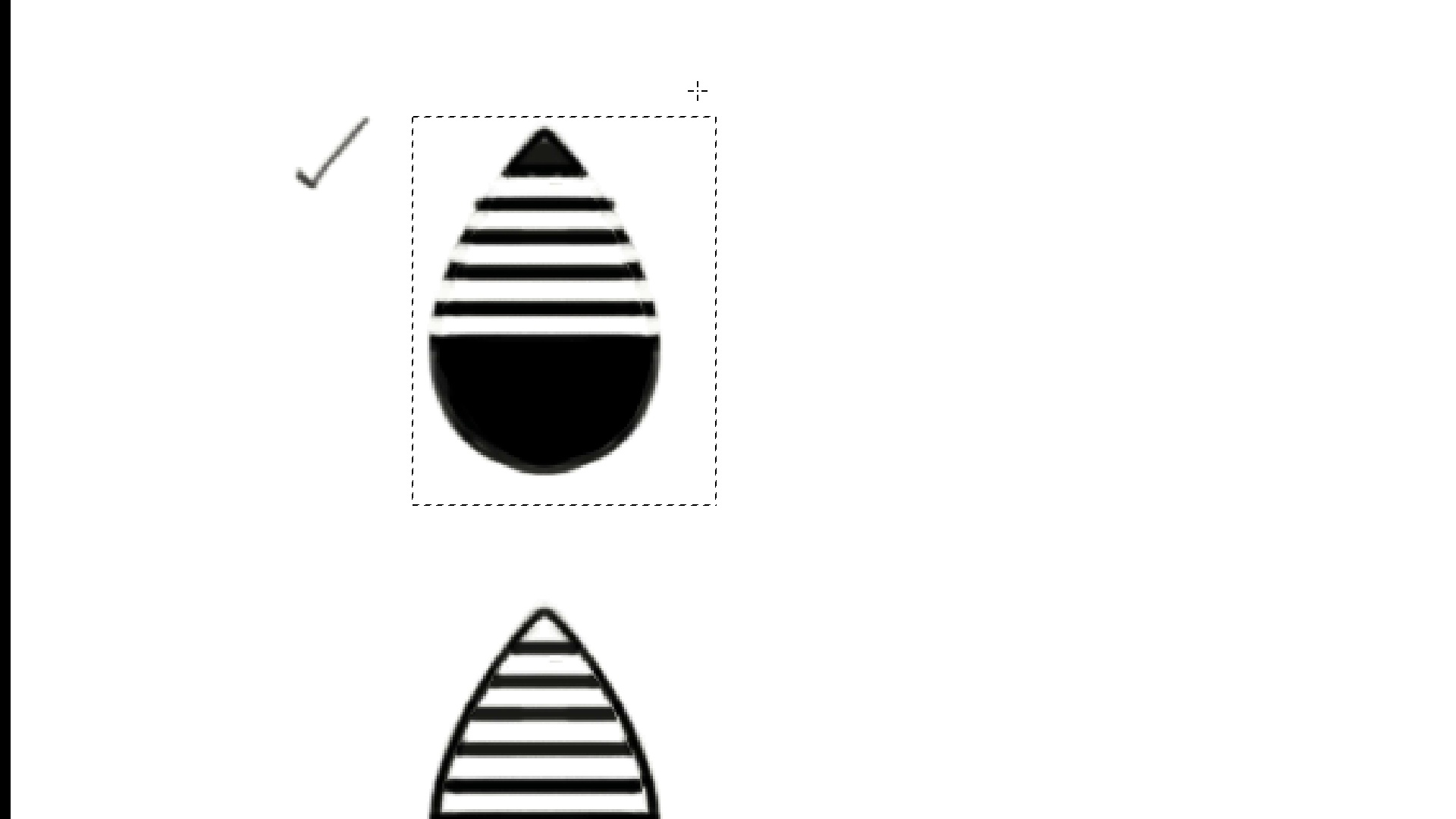 
key(Control+C)
 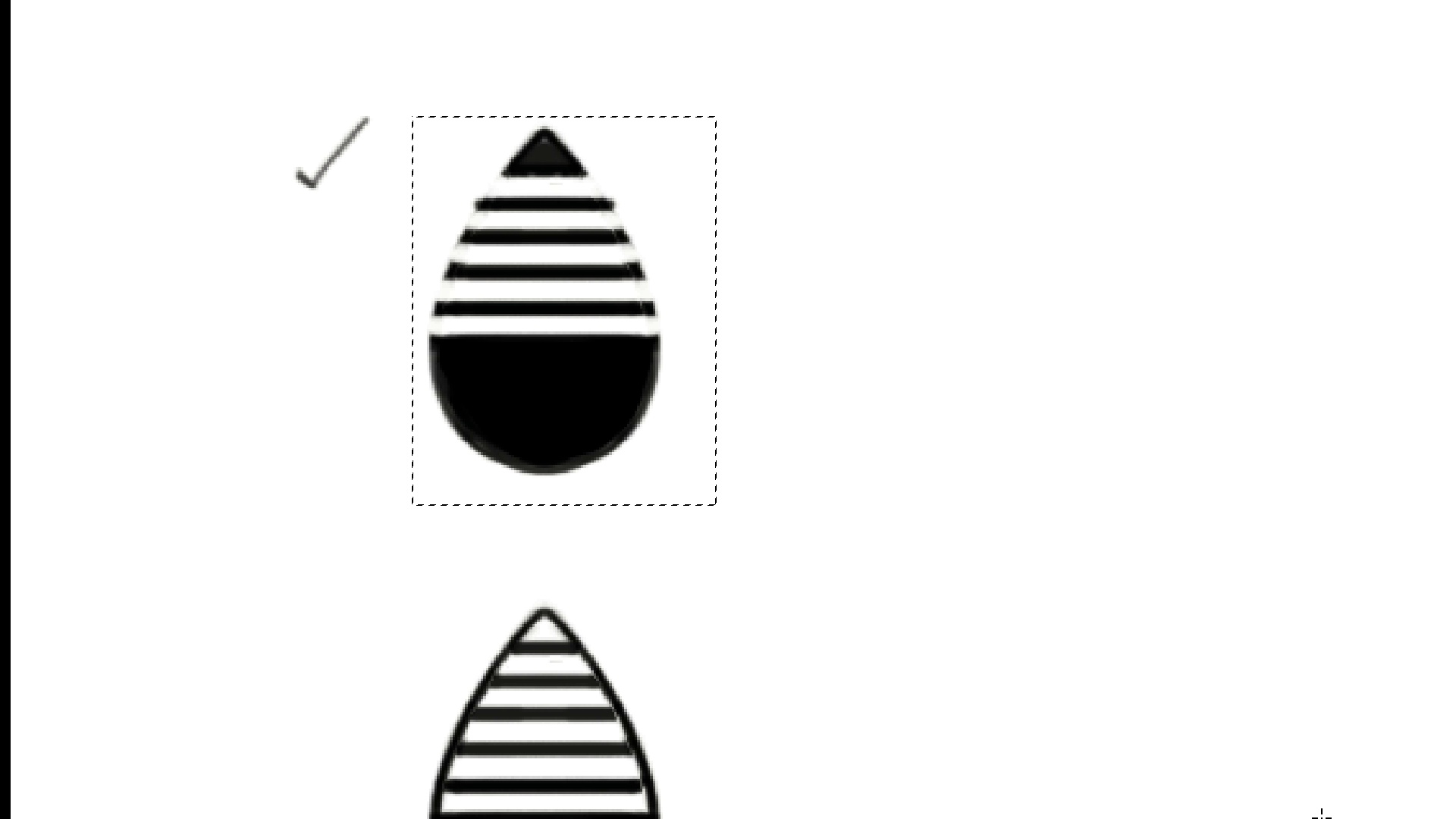 
key(Control+C)
 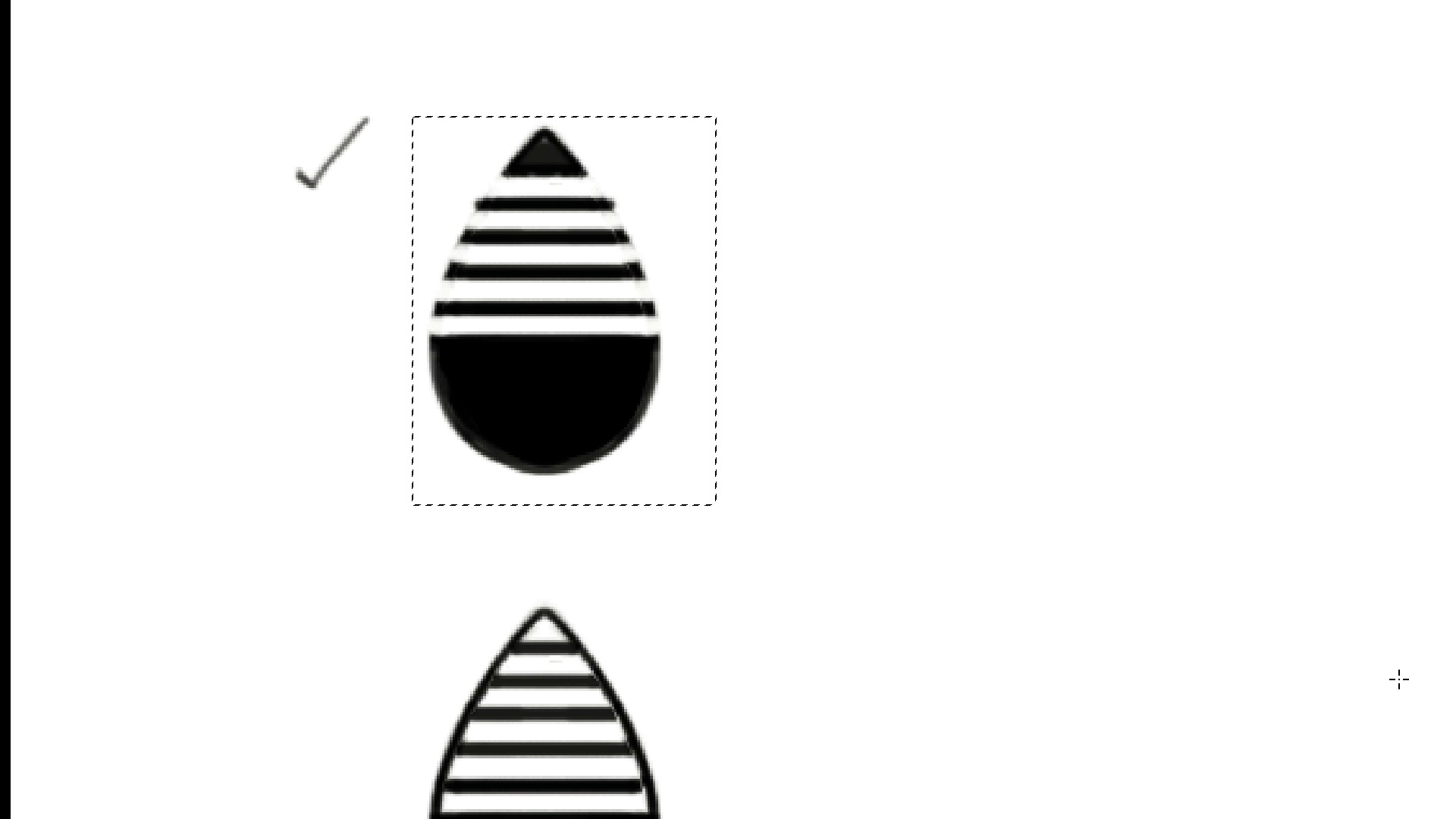 
key(F)
 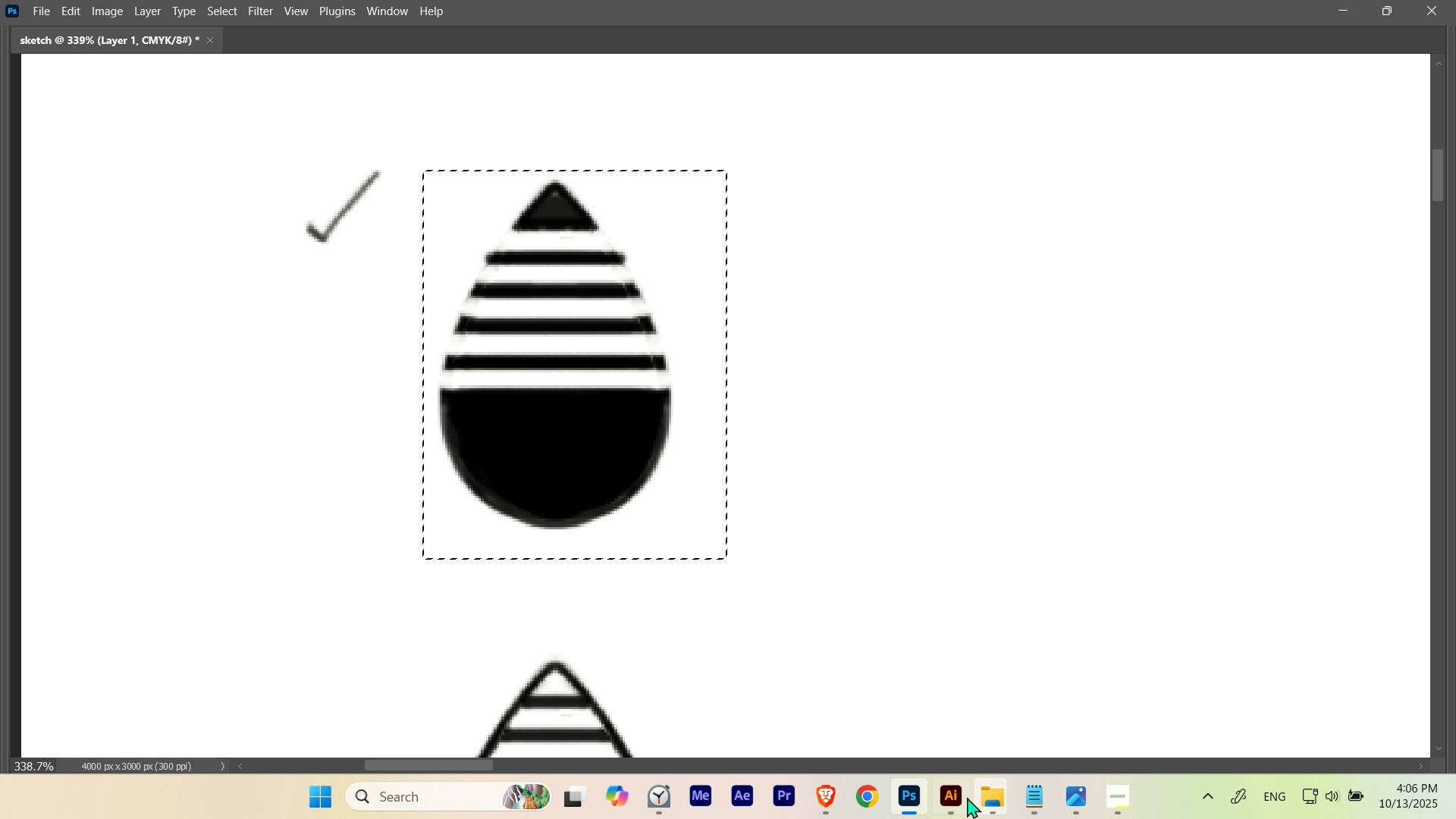 
left_click([965, 797])
 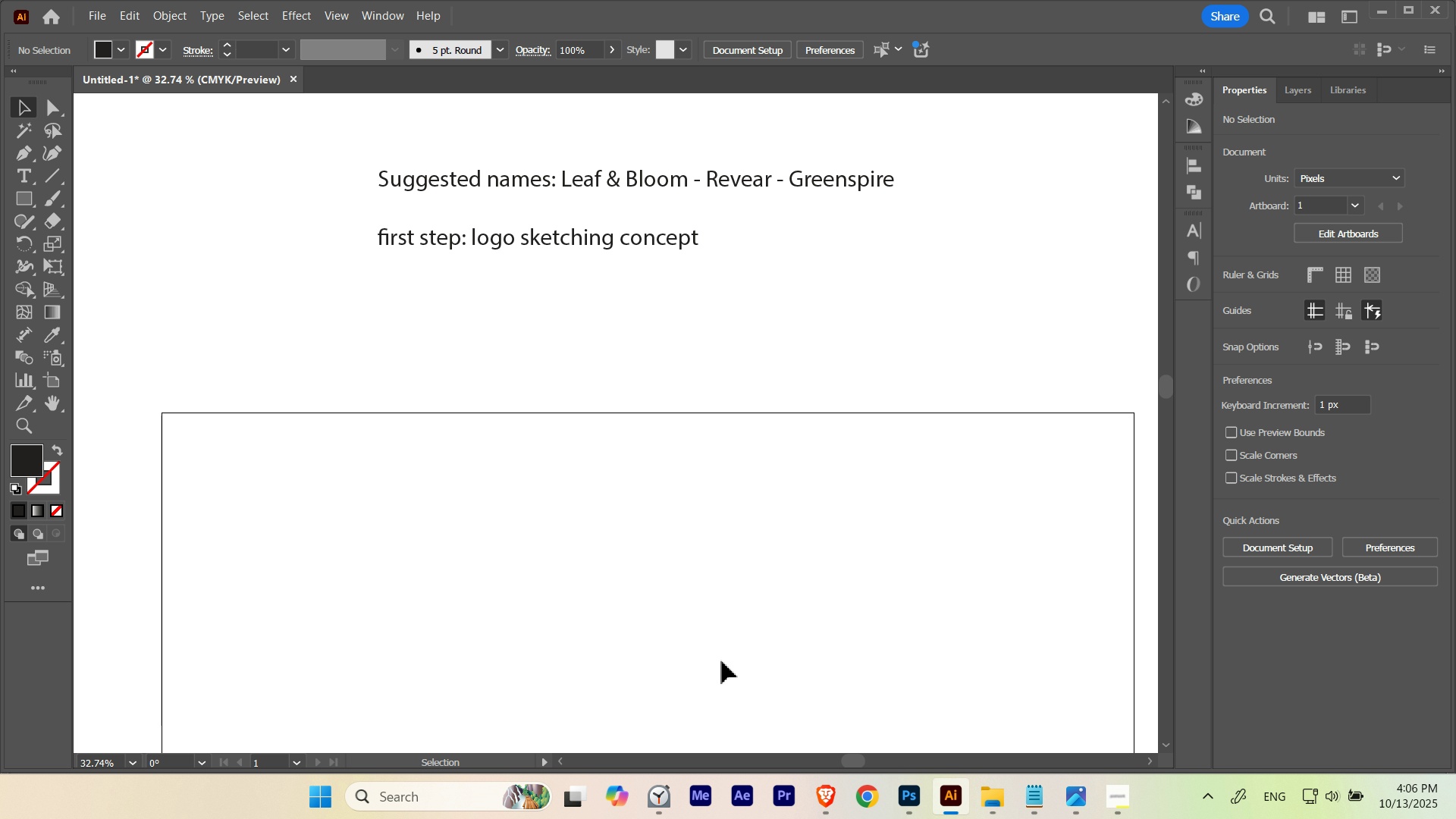 
hold_key(key=Space, duration=1.23)
 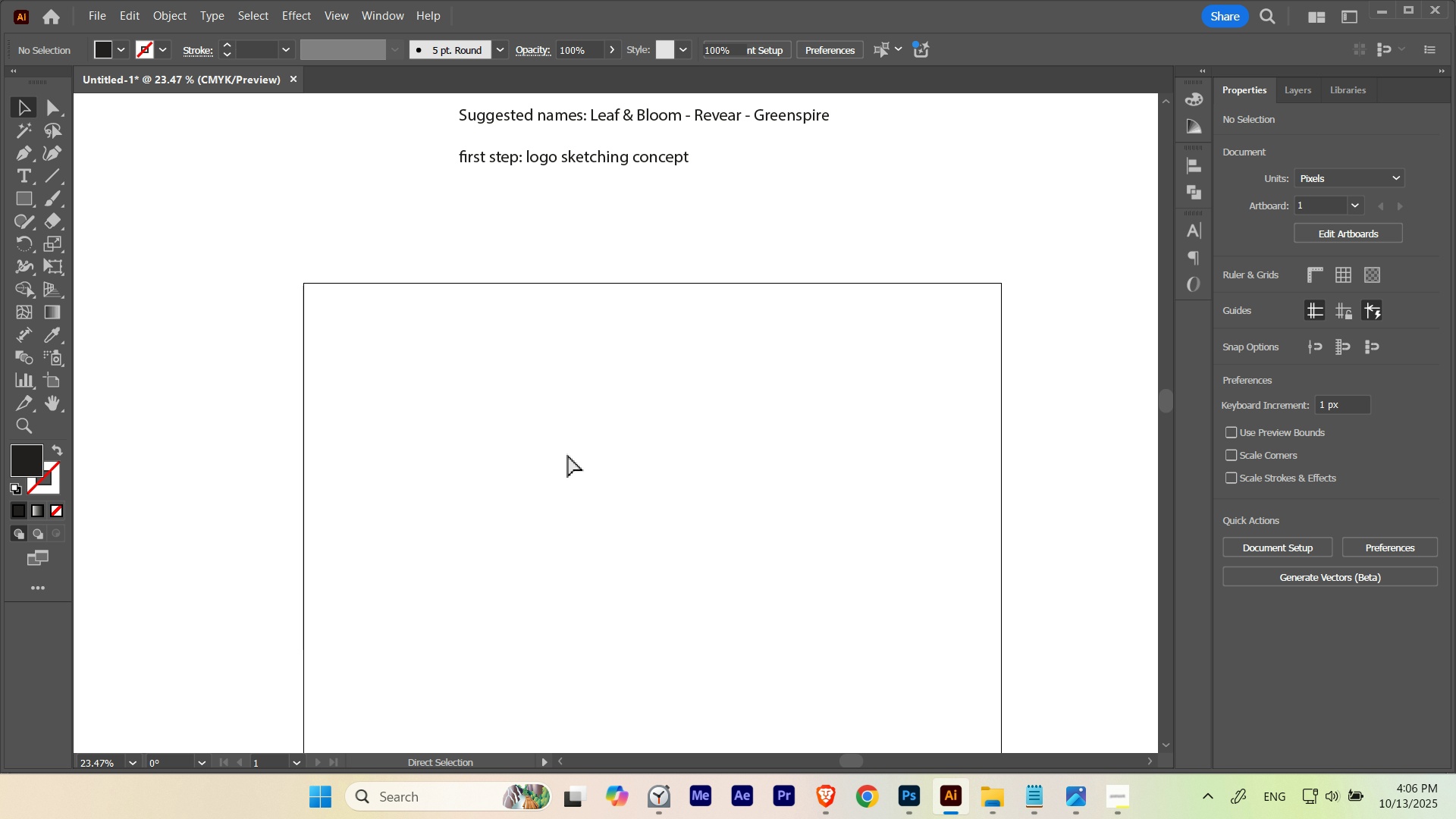 
left_click_drag(start_coordinate=[678, 318], to_coordinate=[605, 372])
 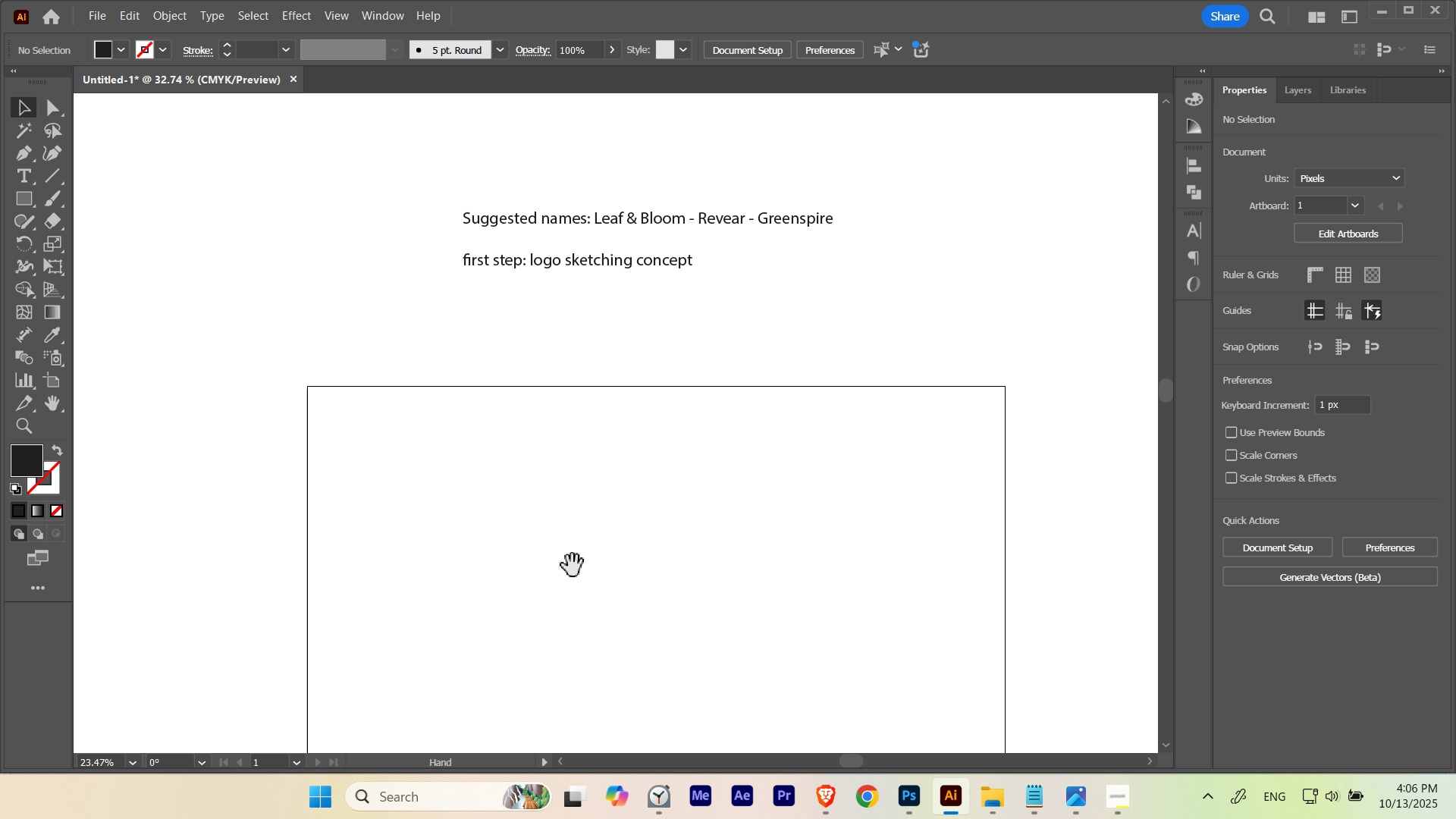 
left_click_drag(start_coordinate=[573, 566], to_coordinate=[568, 463])
 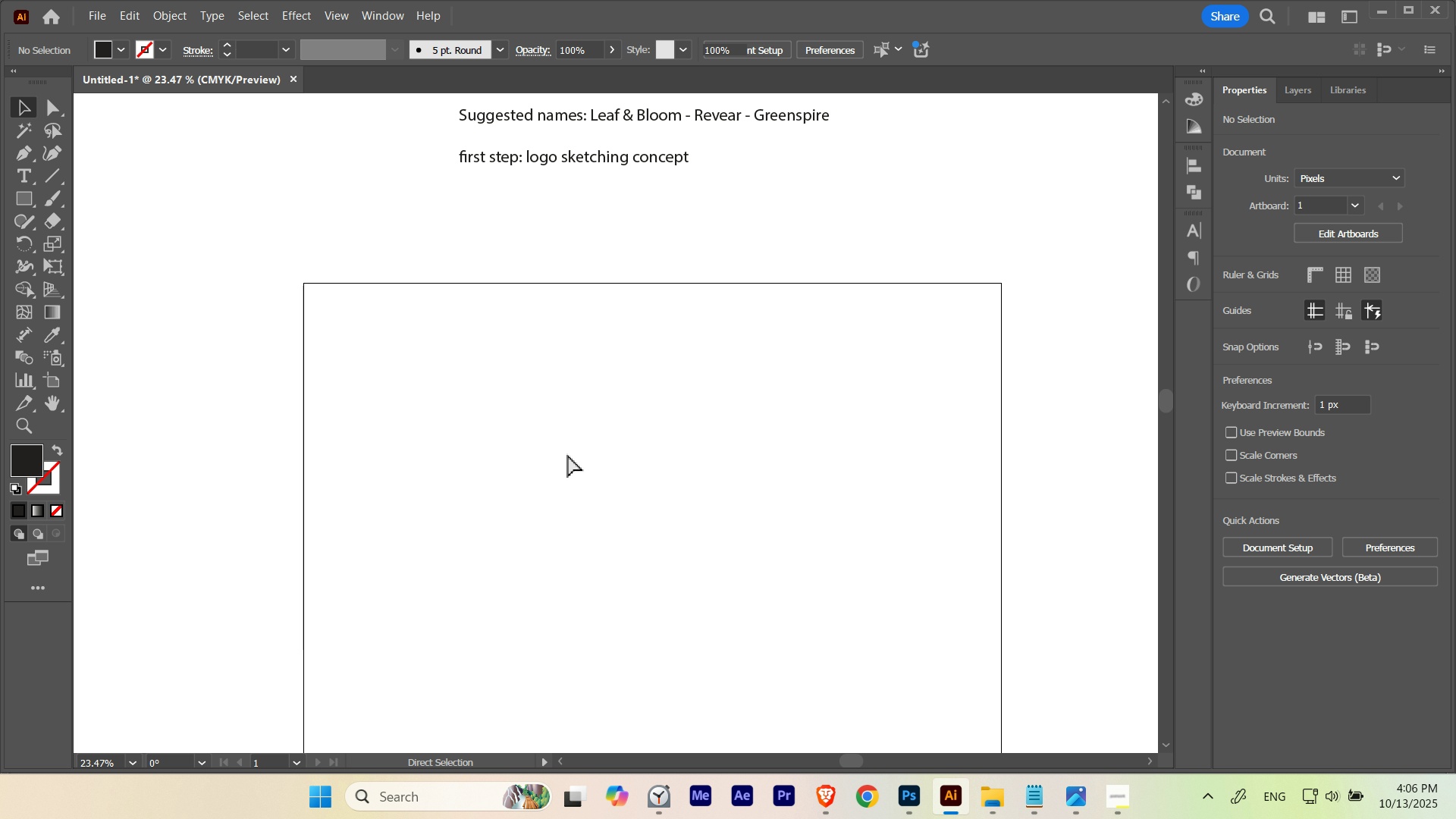 
key(Control+V)
 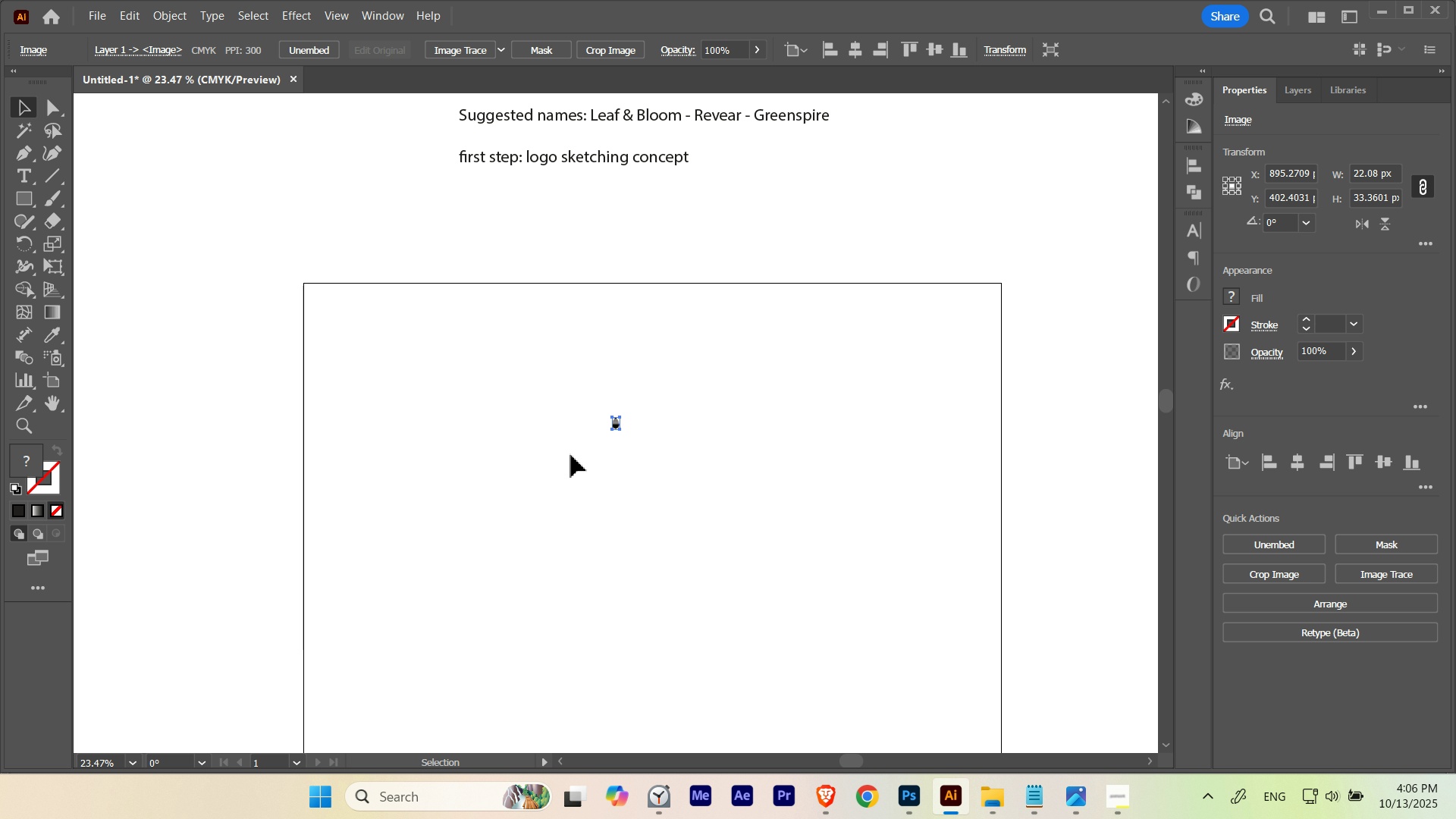 
hold_key(key=Space, duration=0.71)
 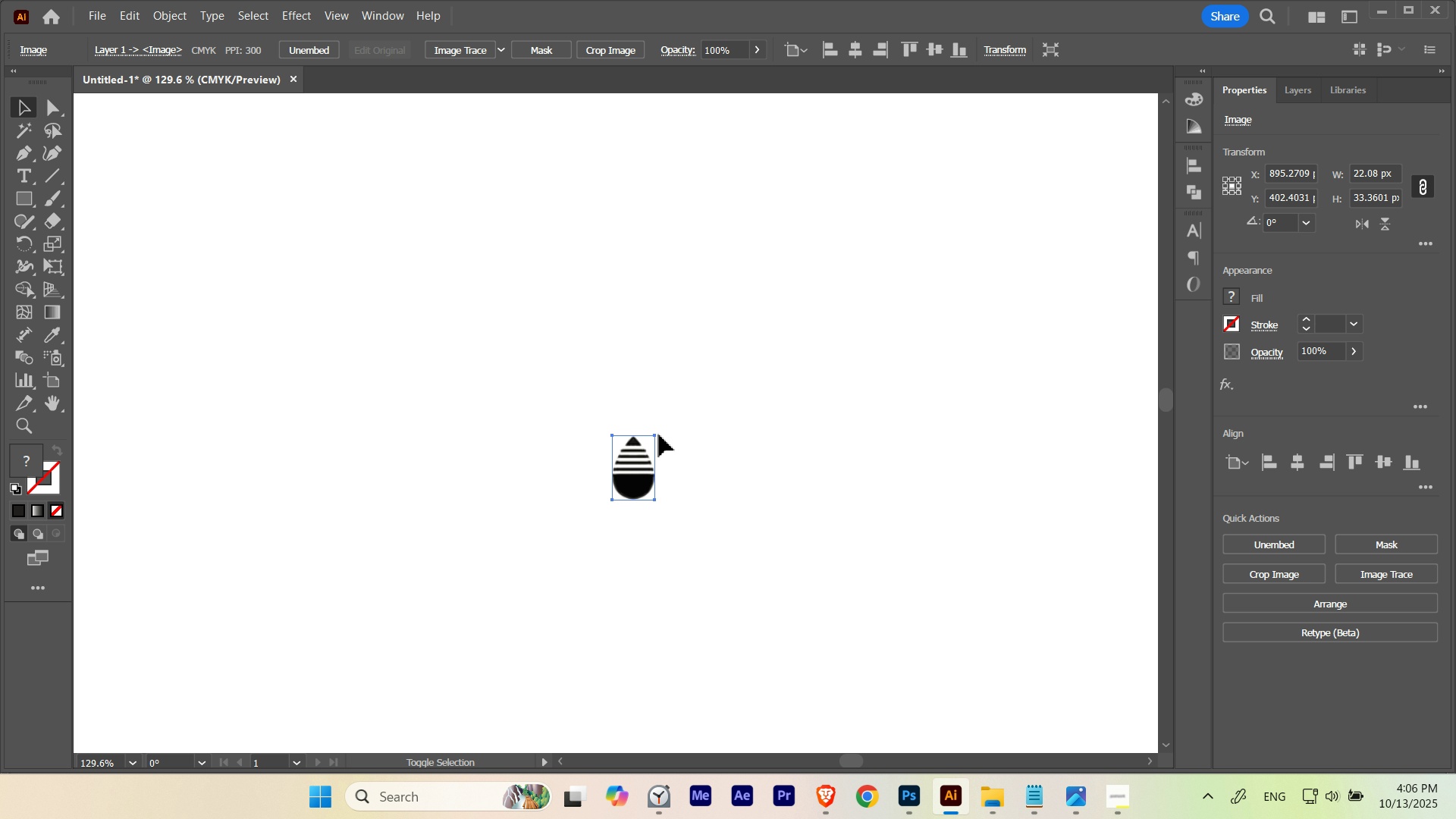 
hold_key(key=ControlLeft, duration=0.55)
left_click_drag(start_coordinate=[612, 413], to_coordinate=[989, 447])
 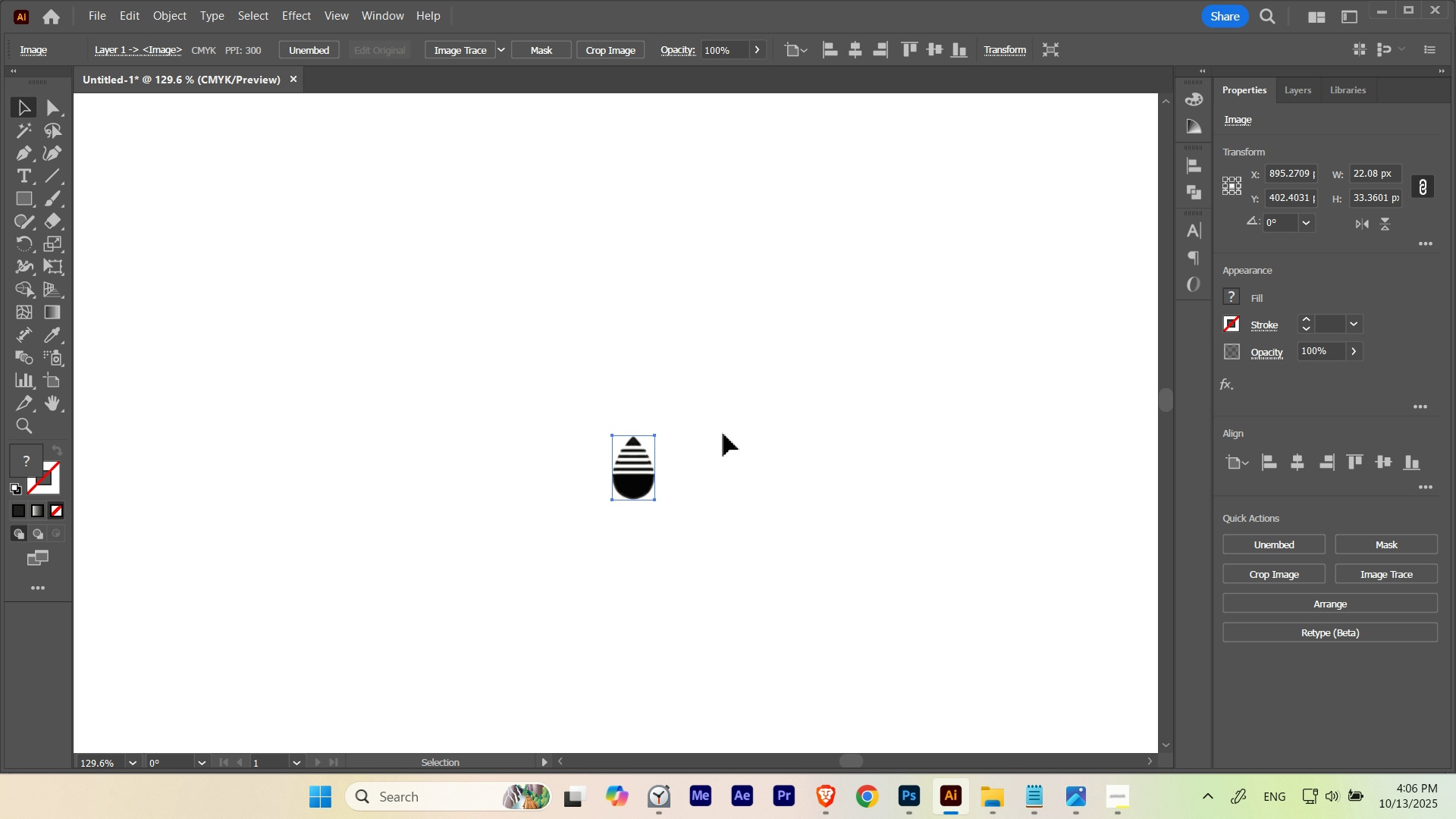 
hold_key(key=ShiftLeft, duration=0.71)
 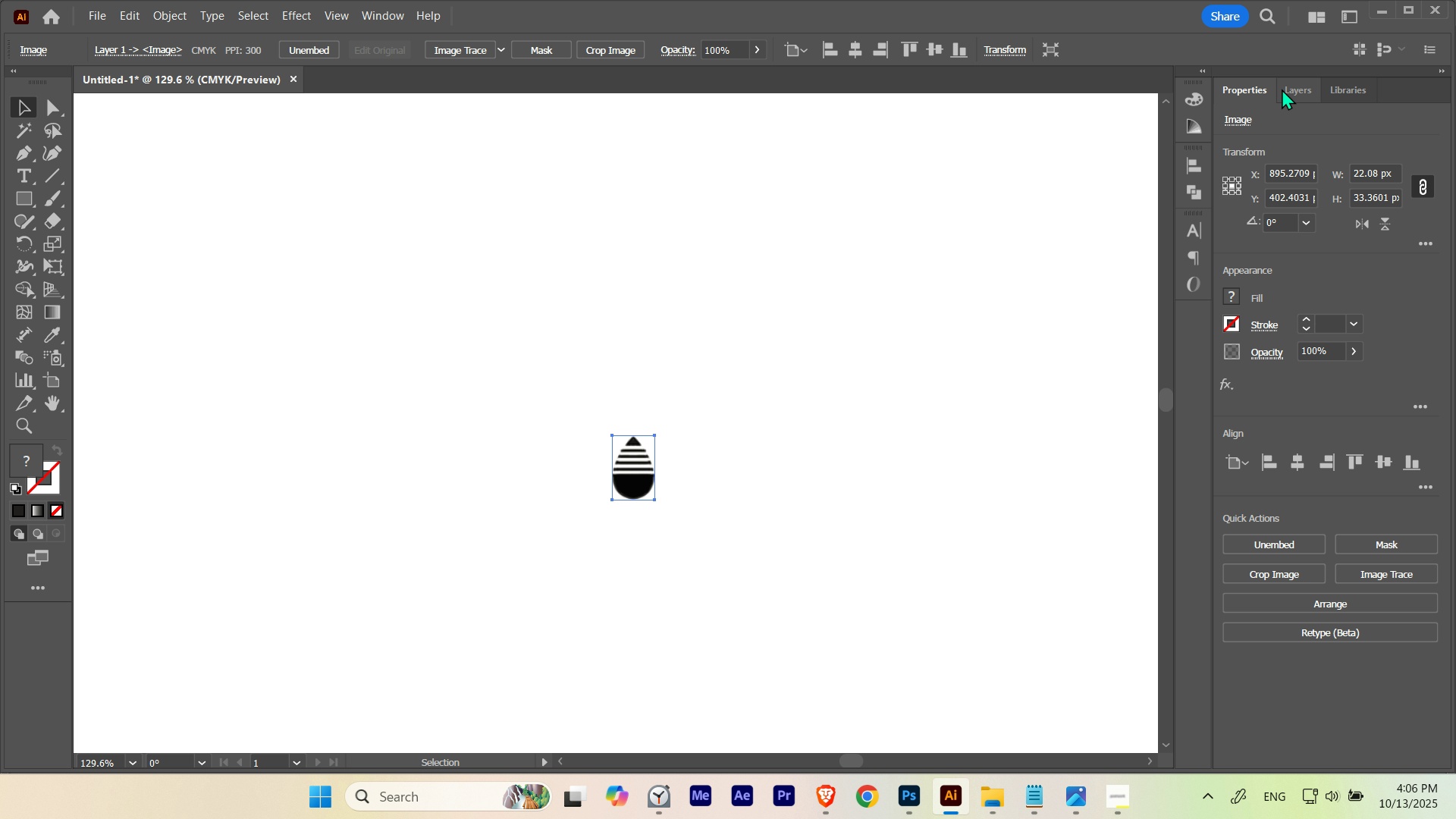 
key(Control+Shift+B)
 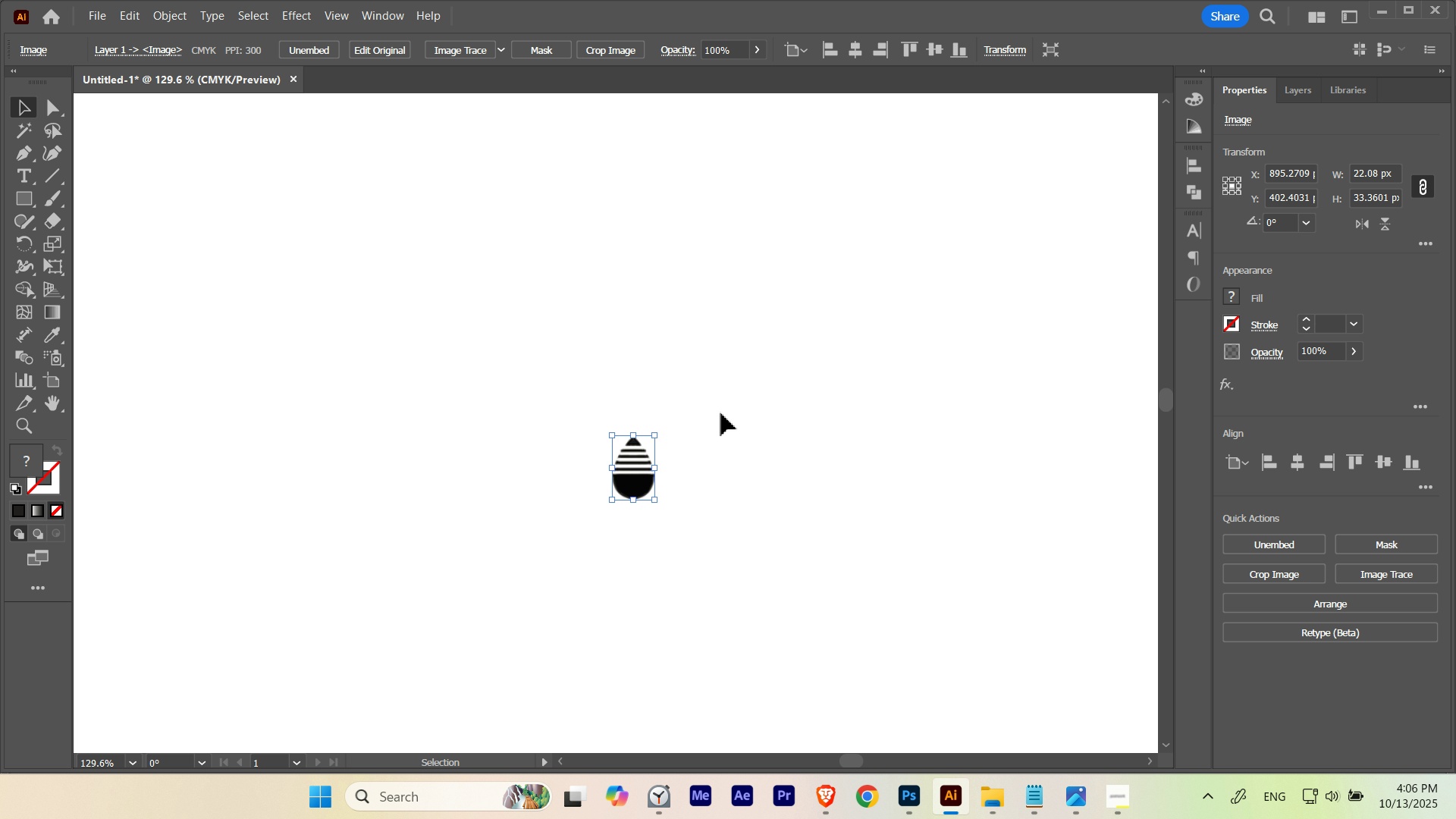 
hold_key(key=ShiftLeft, duration=1.16)
left_click_drag(start_coordinate=[656, 435], to_coordinate=[1059, 247])
 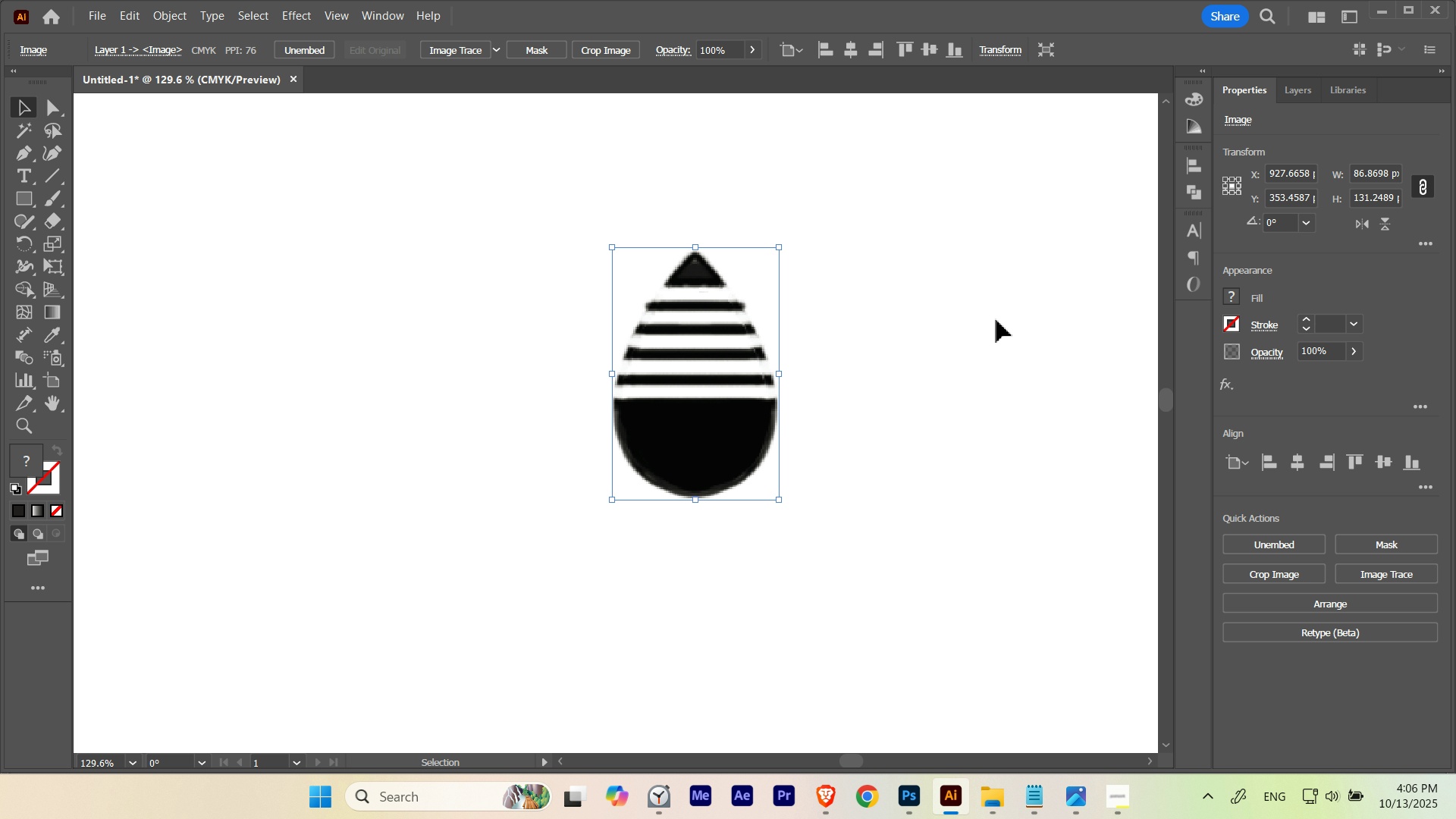 
left_click([996, 320])
 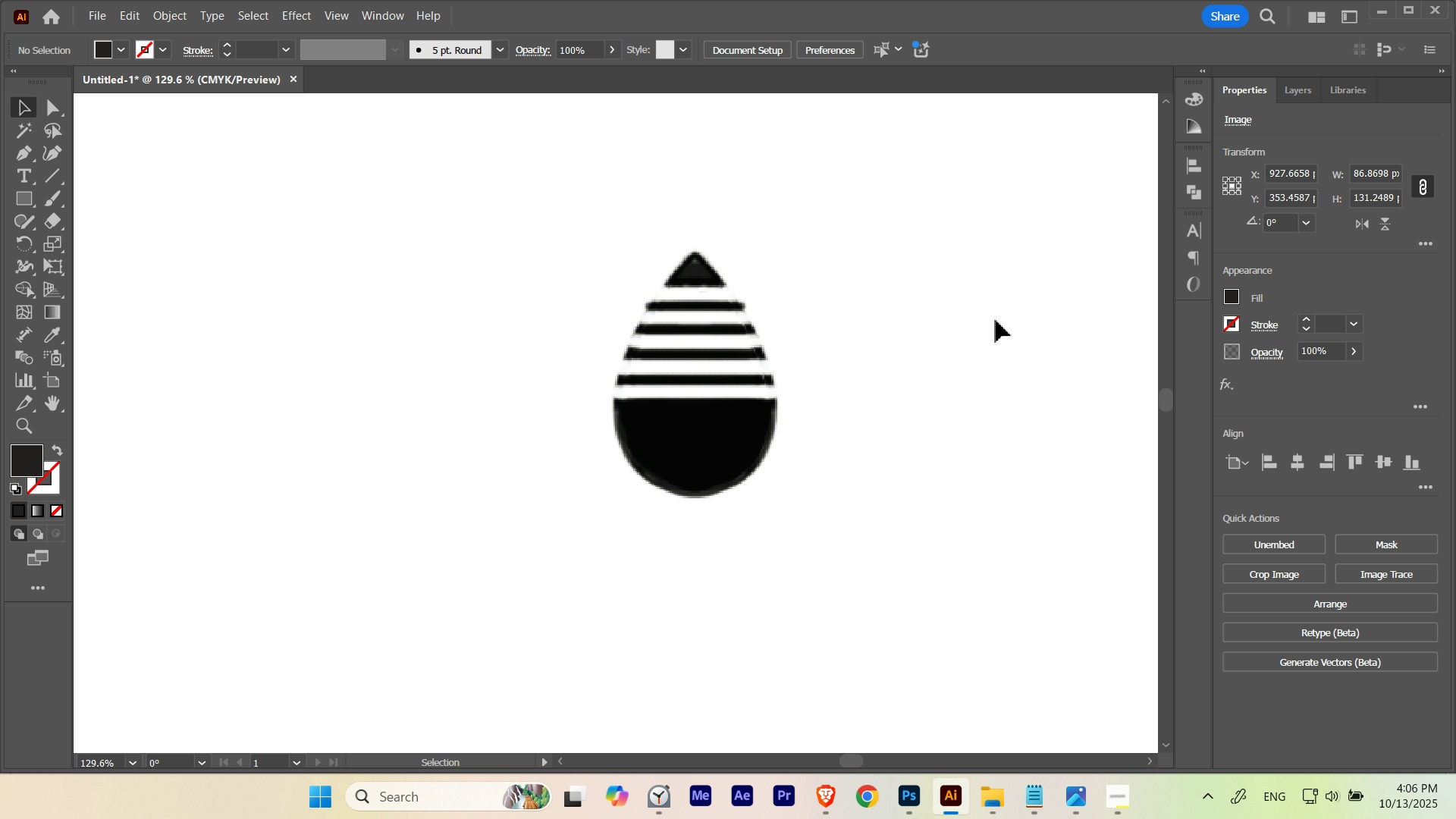 
hold_key(key=Space, duration=0.51)
 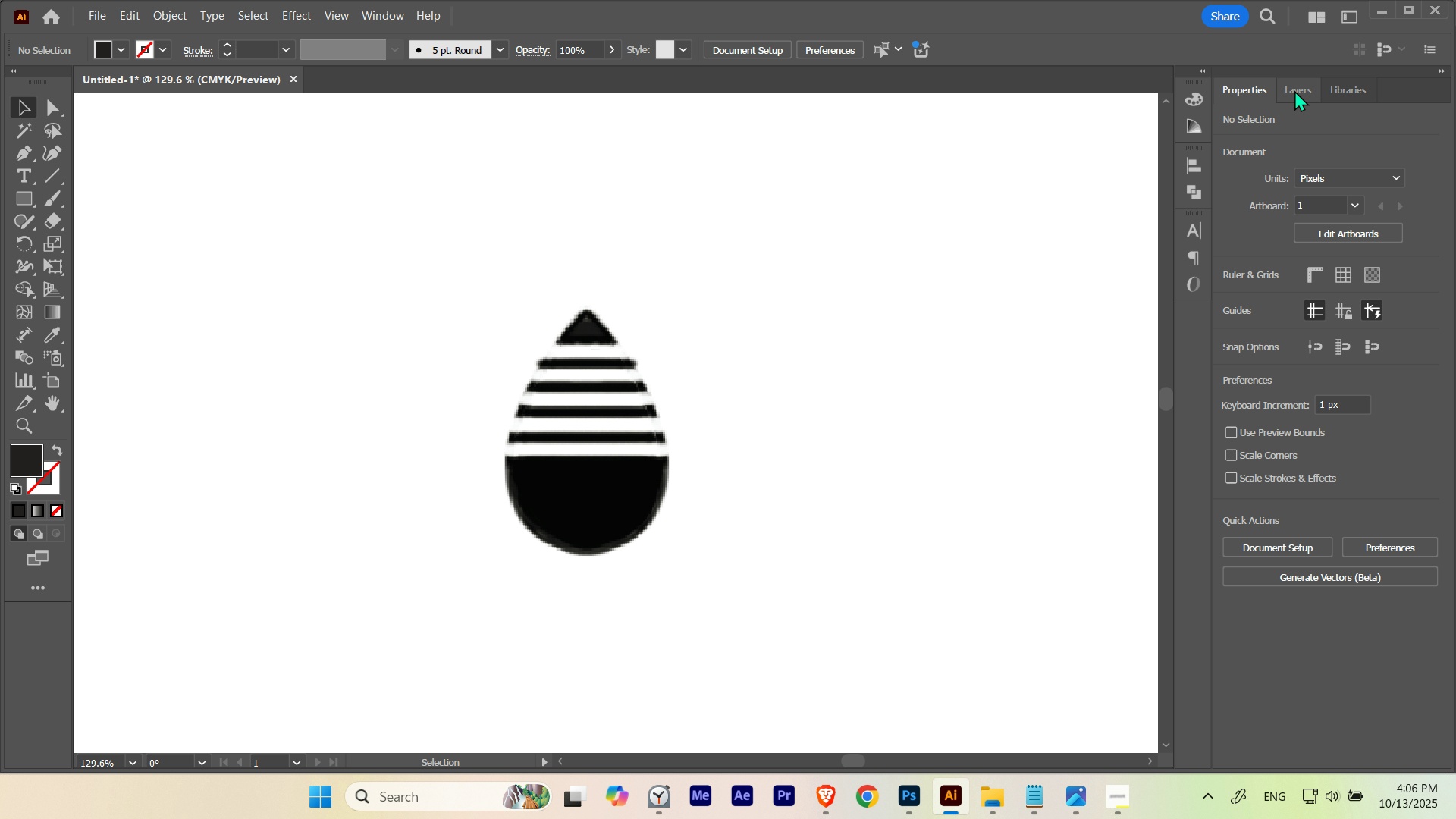 
left_click_drag(start_coordinate=[1007, 287], to_coordinate=[898, 346])
 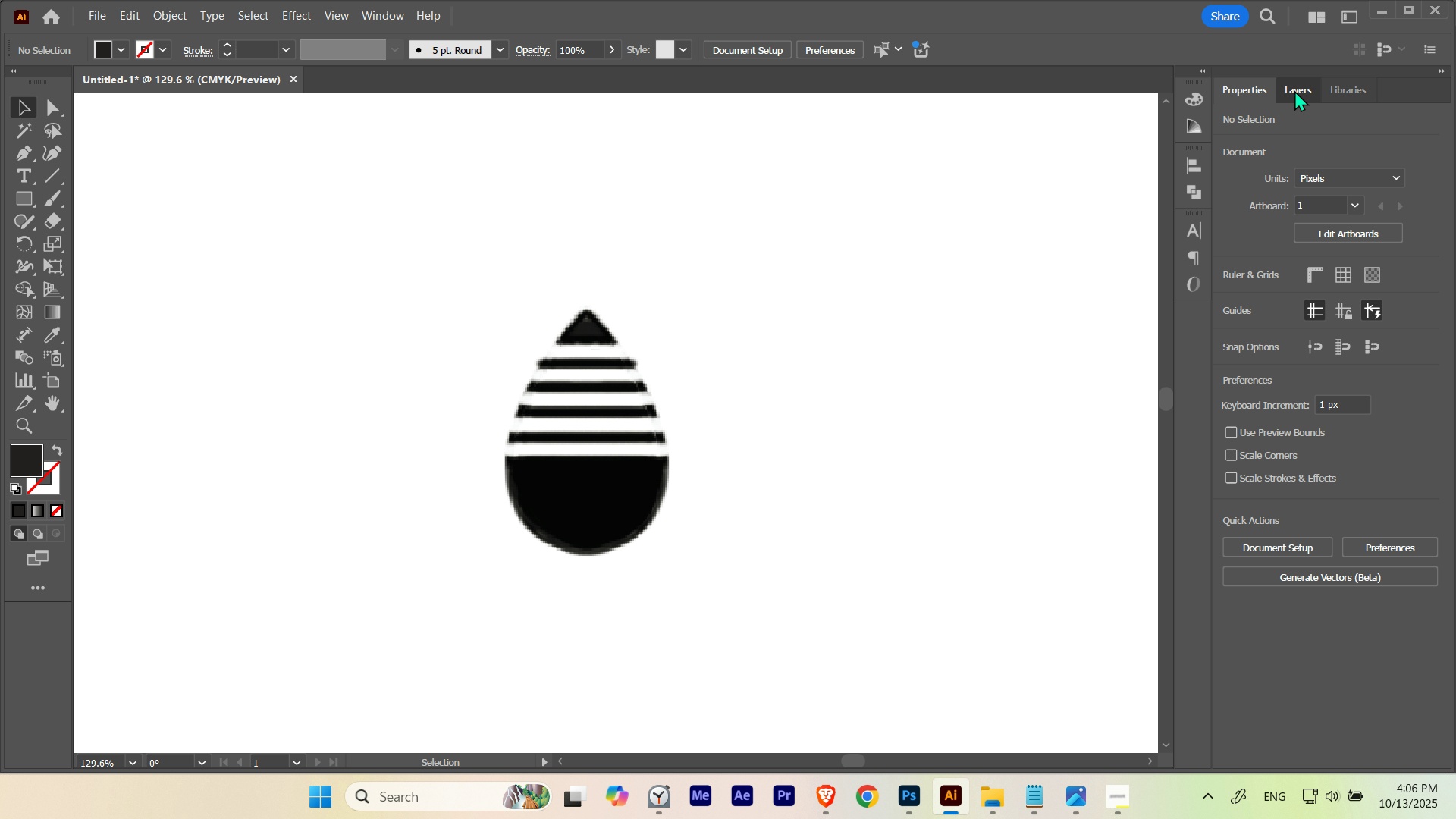 
left_click([1294, 90])
 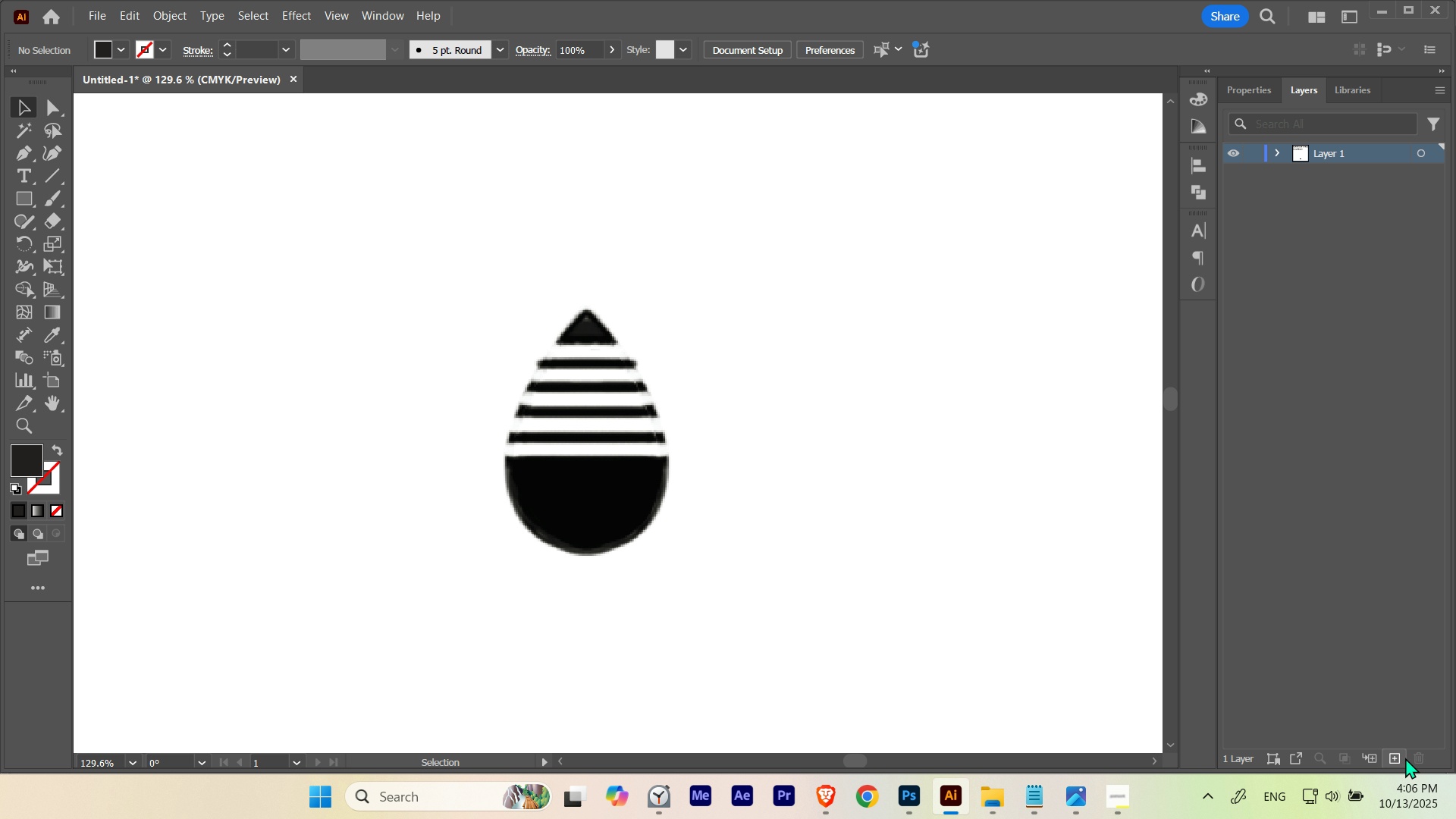 
left_click([1398, 756])
 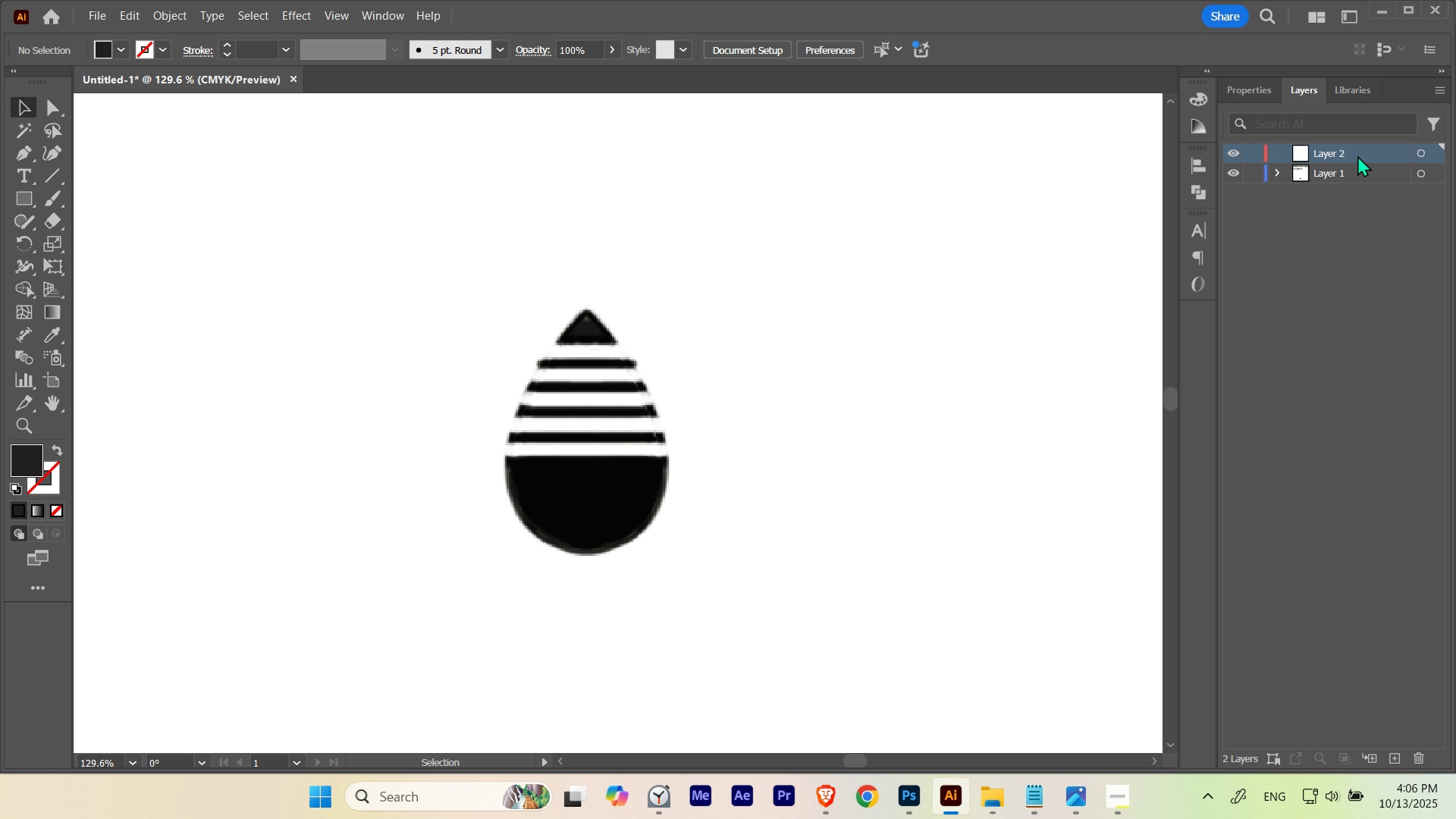 
left_click_drag(start_coordinate=[1358, 153], to_coordinate=[1364, 208])
 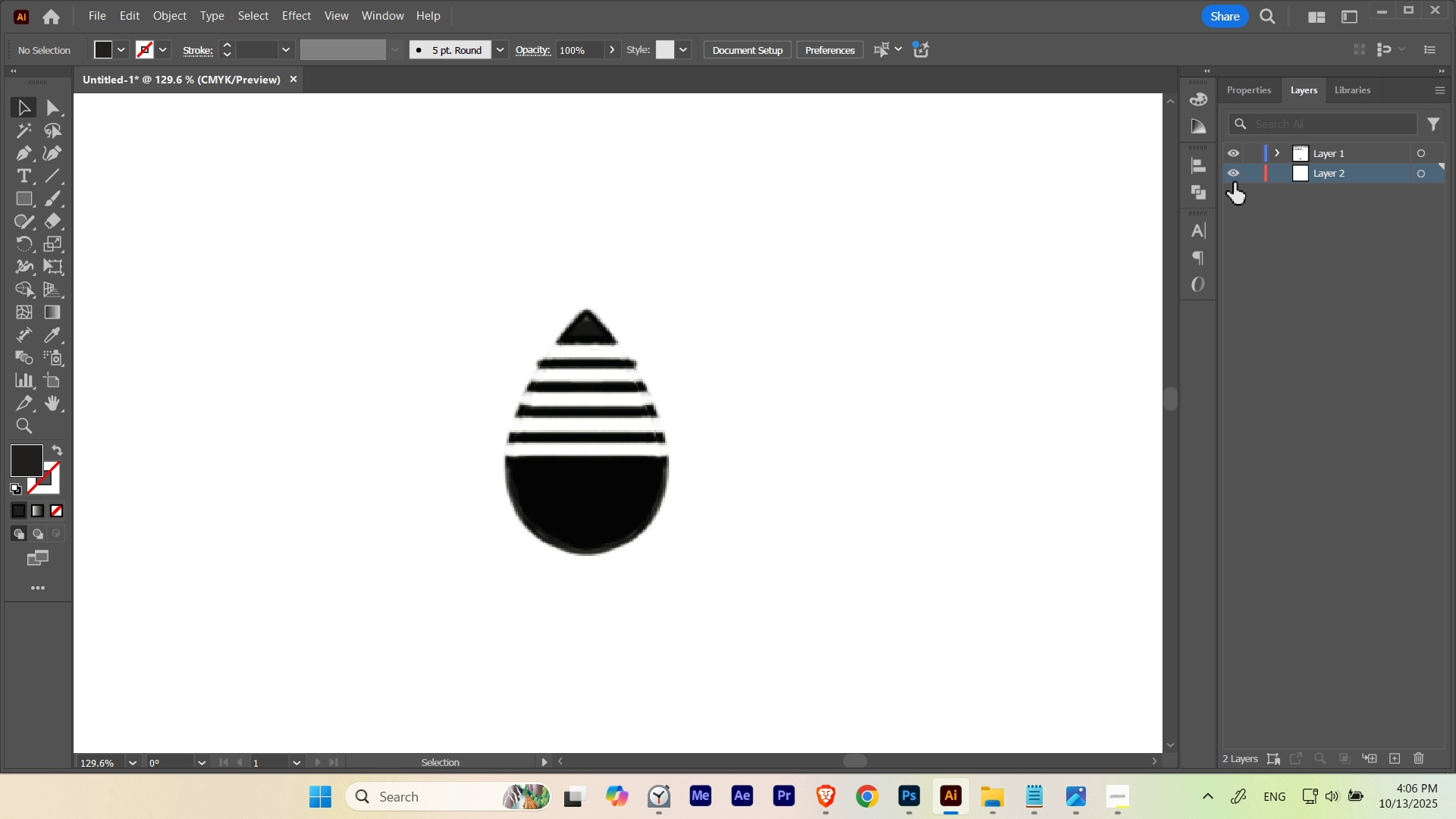 
left_click([596, 445])
 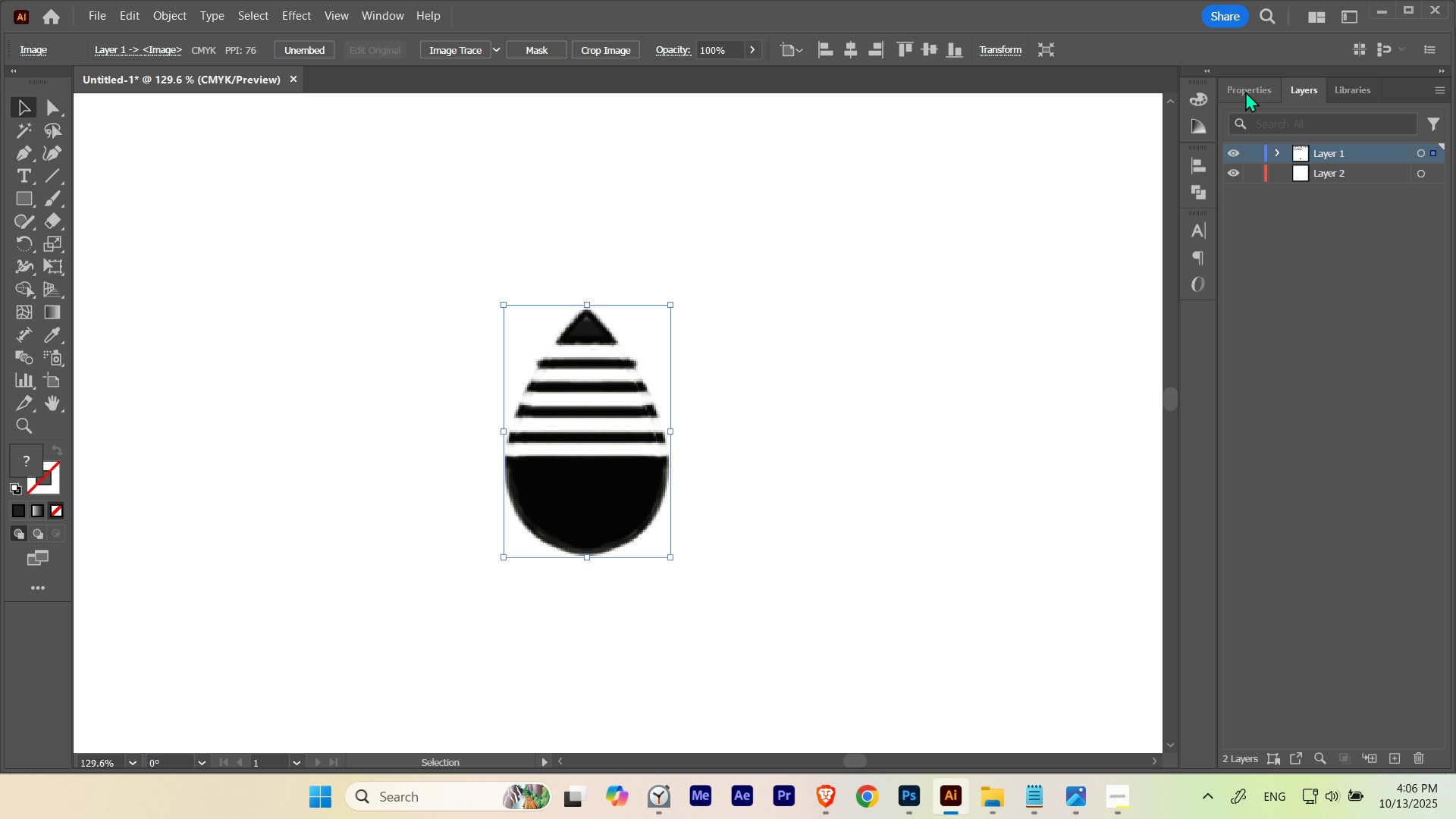 
left_click([1245, 91])
 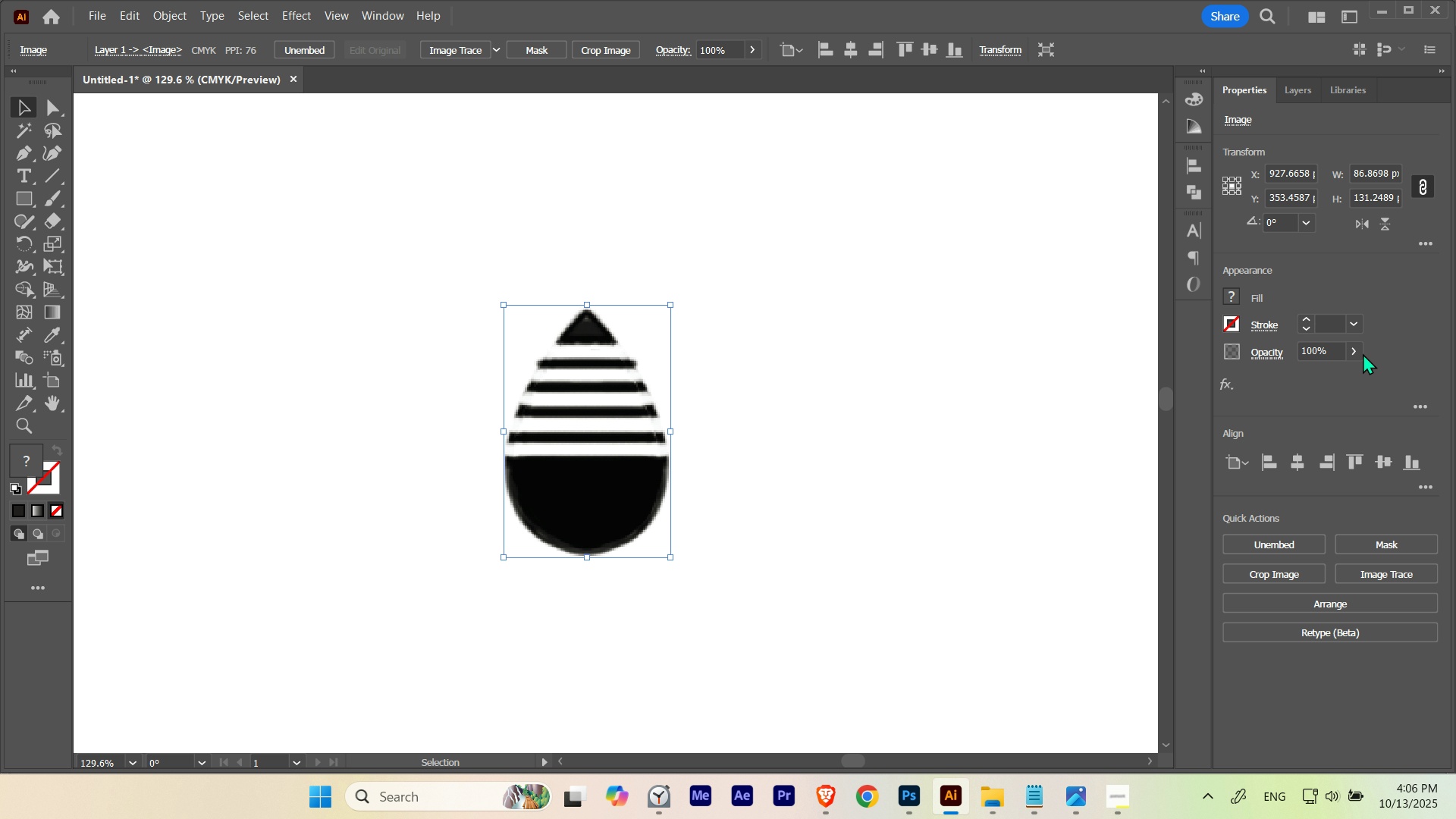 
left_click([1363, 353])
 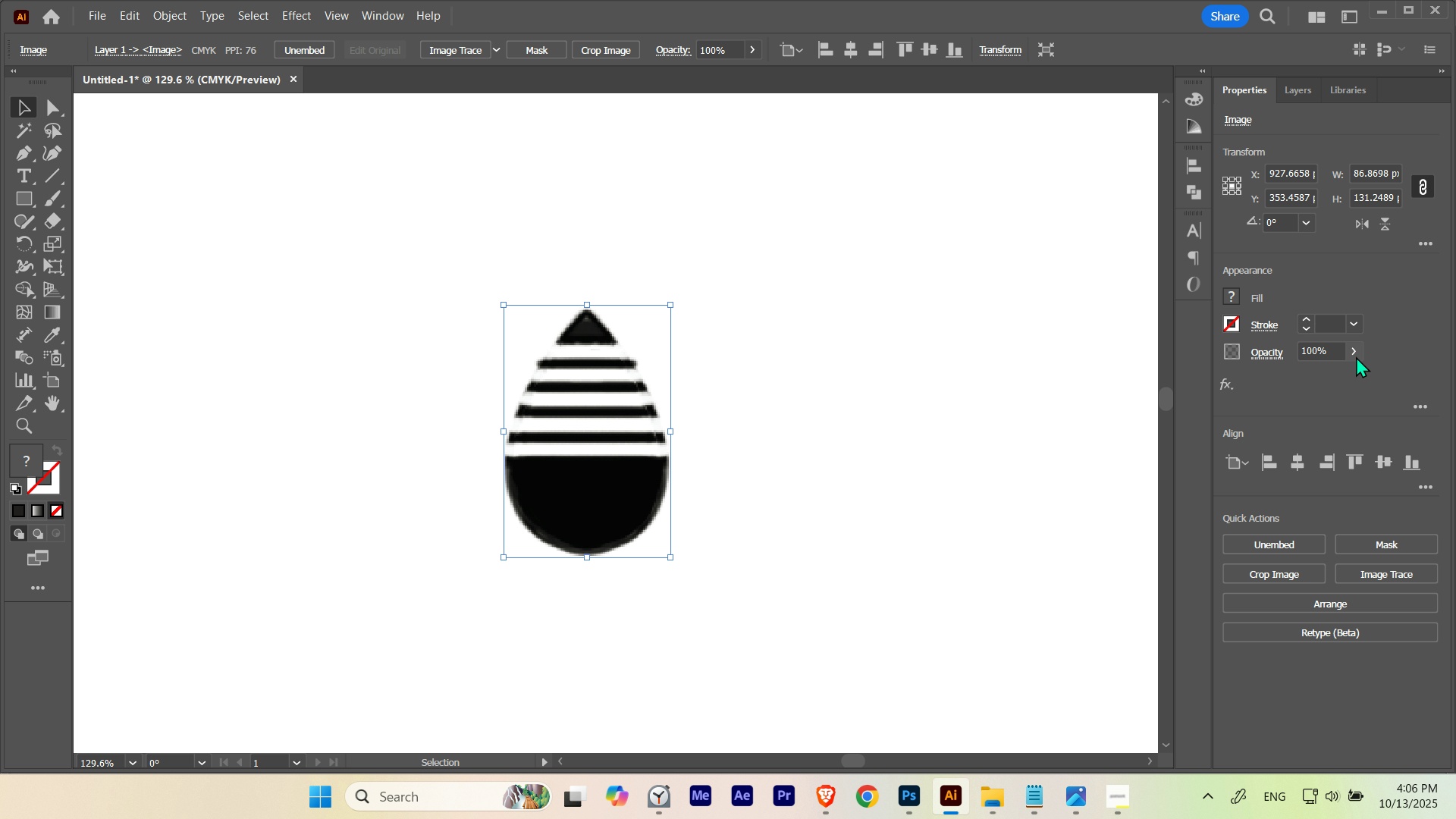 
left_click([1356, 356])
 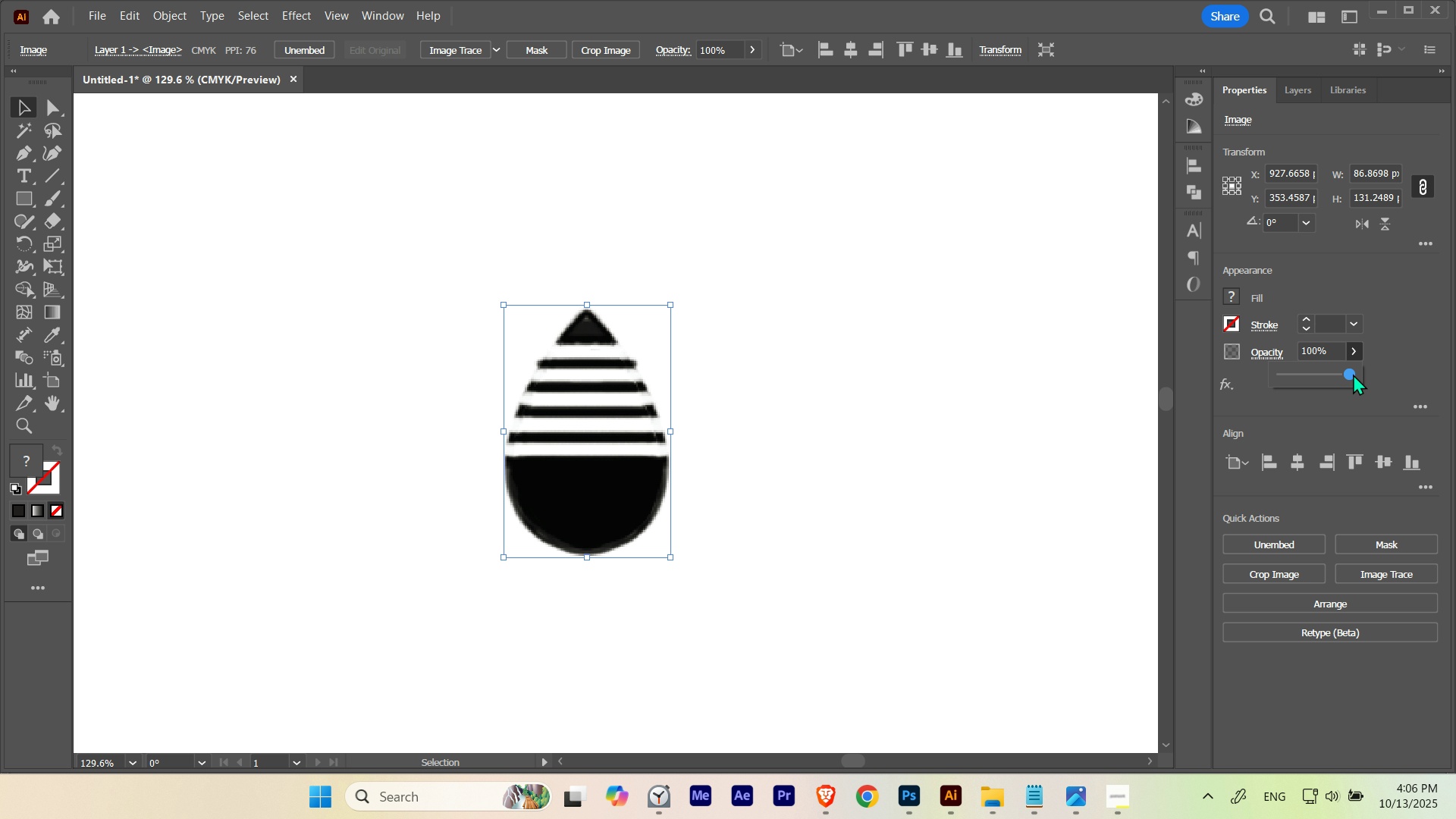 
left_click_drag(start_coordinate=[1353, 374], to_coordinate=[1304, 384])
 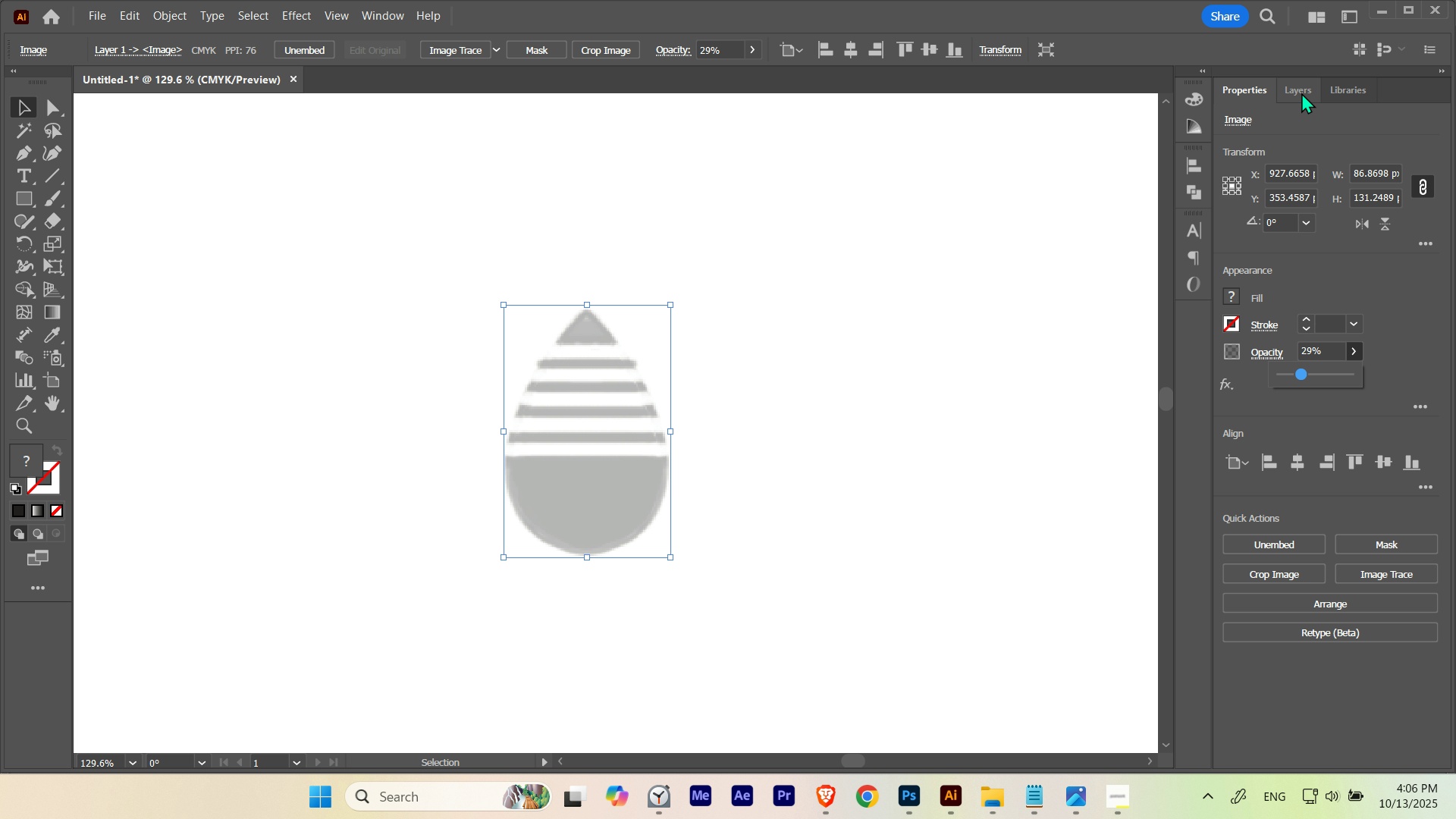 
left_click([1301, 91])
 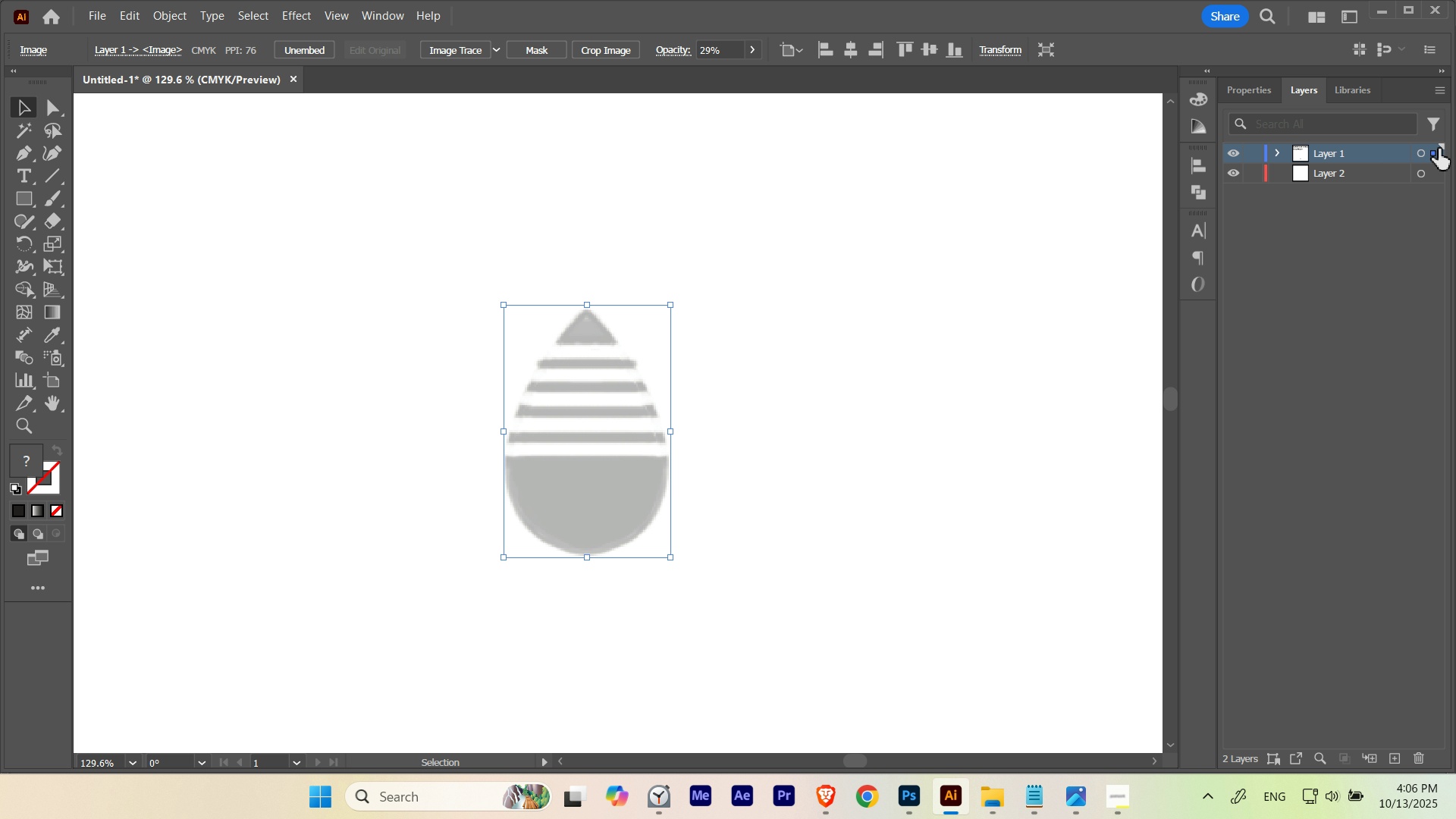 
left_click_drag(start_coordinate=[1435, 154], to_coordinate=[1433, 177])
 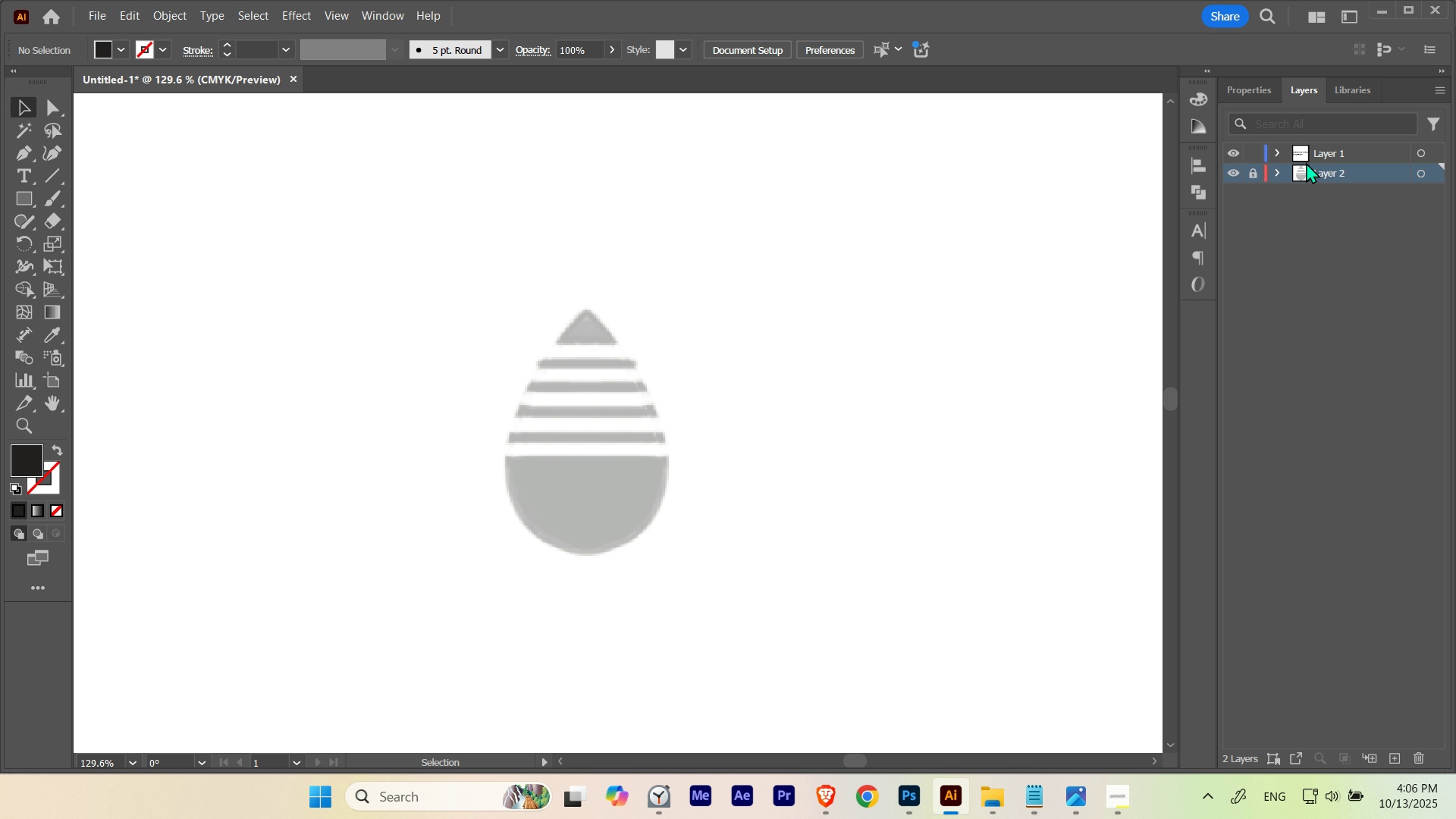 
double_click([1378, 158])
 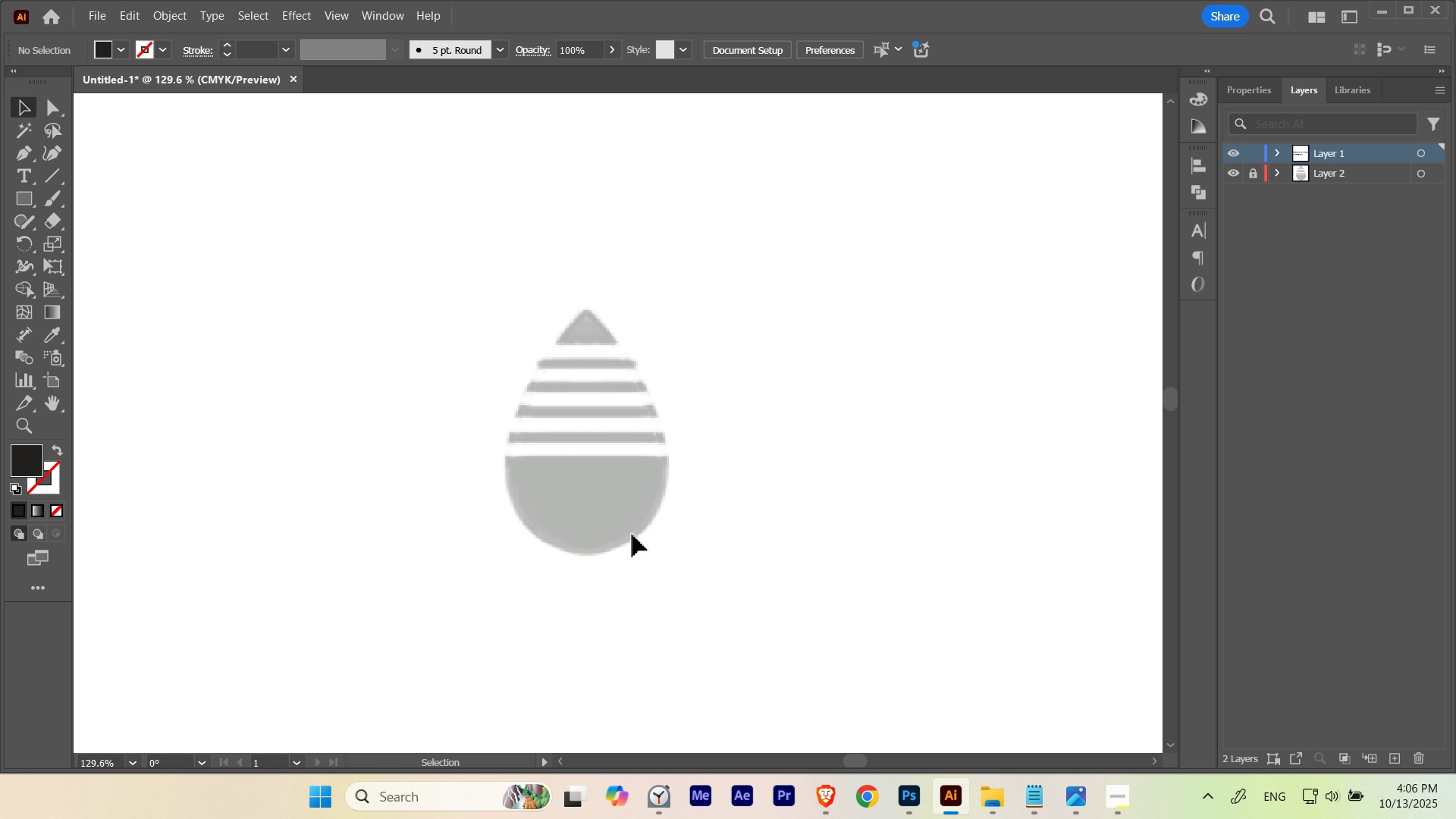 
hold_key(key=ControlLeft, duration=0.62)
 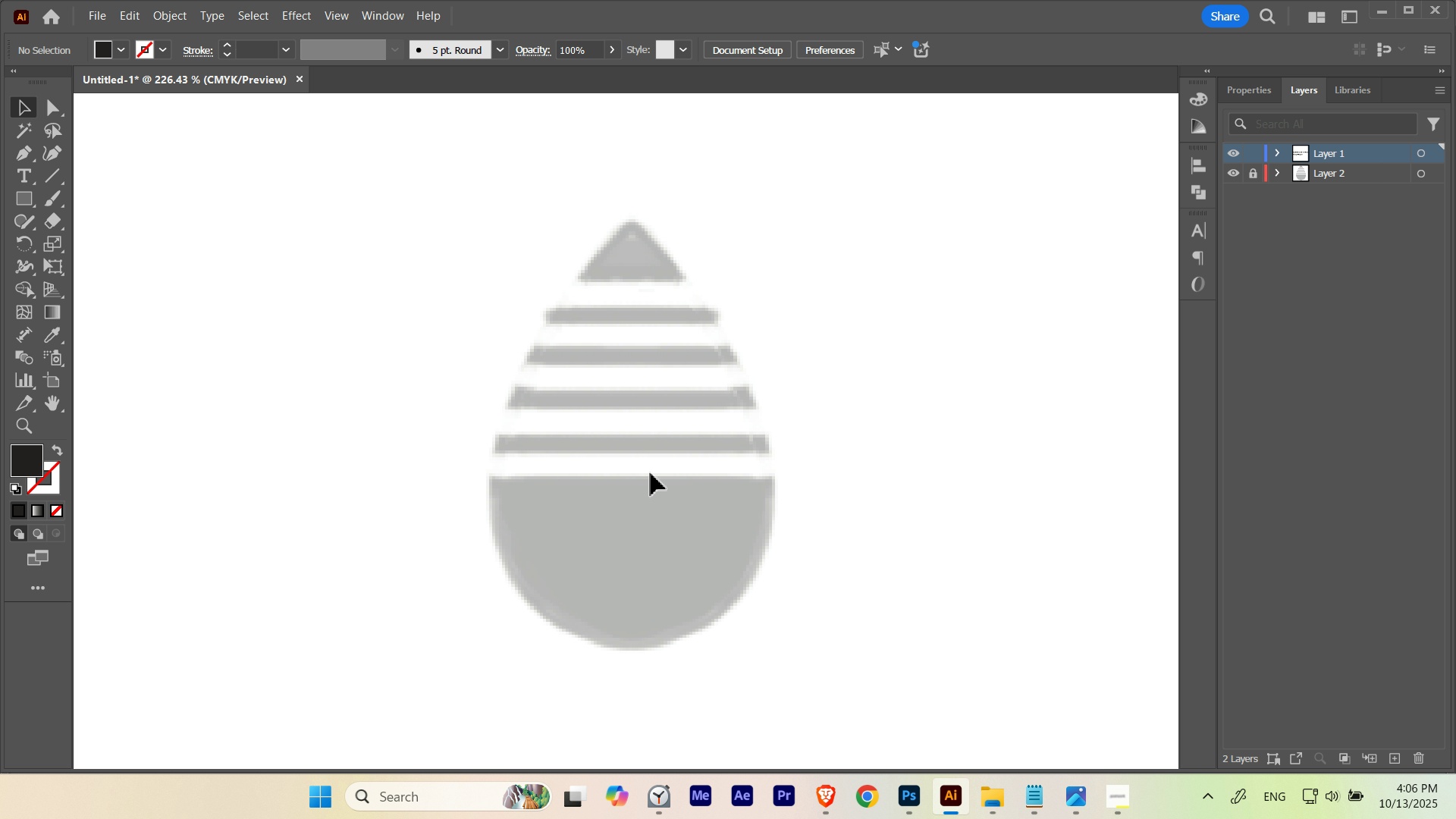 
hold_key(key=Space, duration=0.53)
 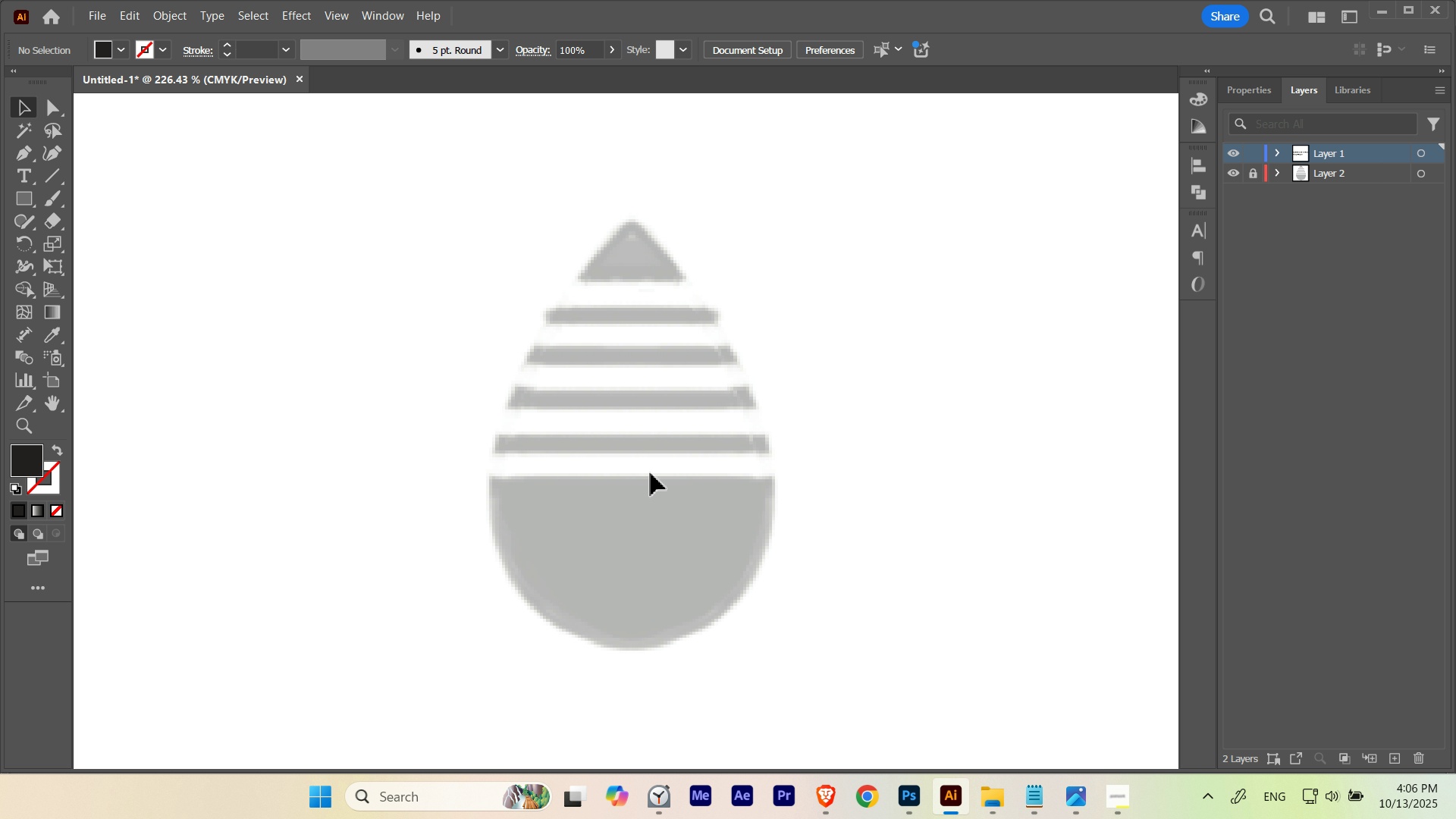 
left_click_drag(start_coordinate=[526, 428], to_coordinate=[649, 473])
 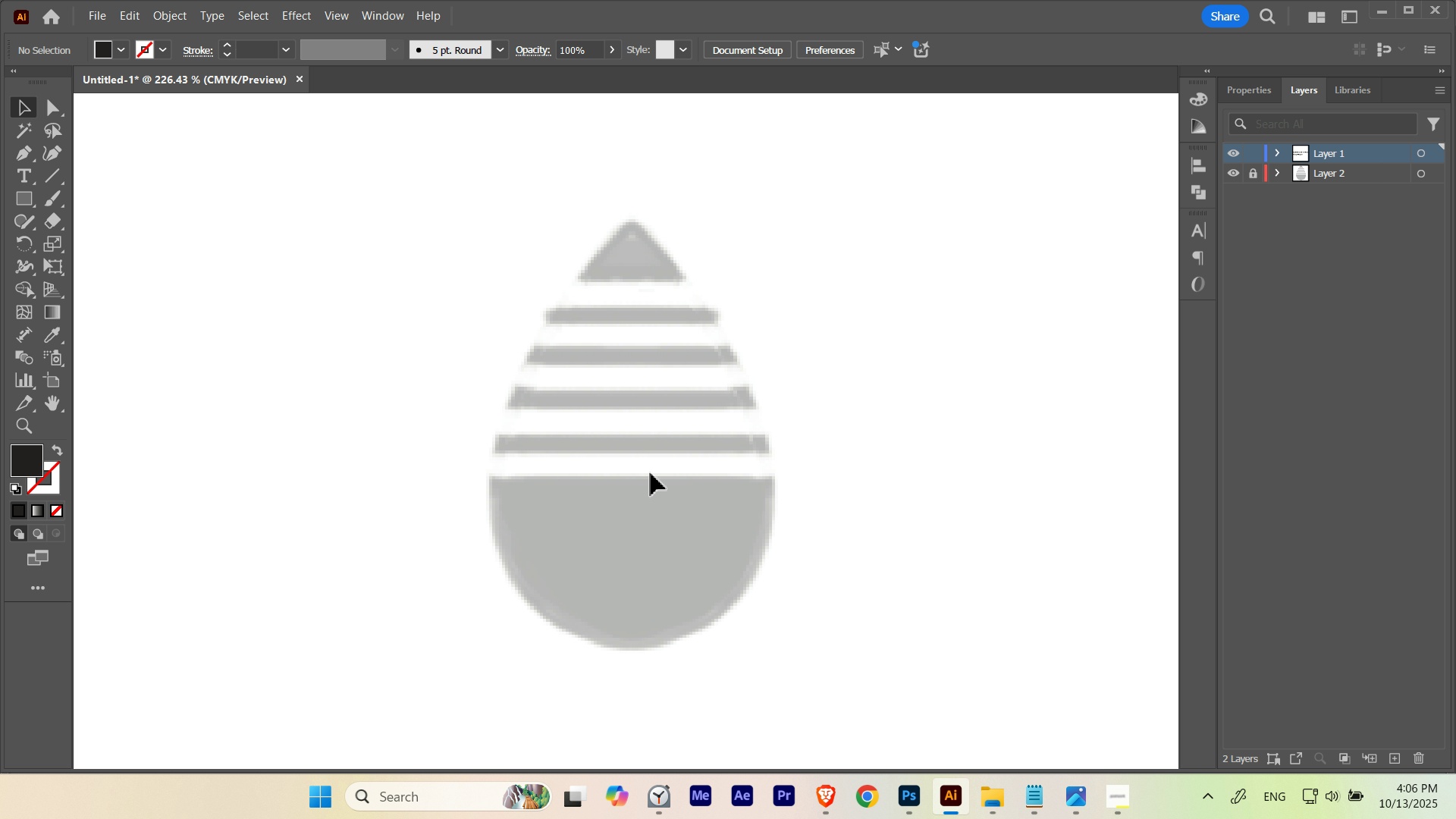 
key(Tab)
 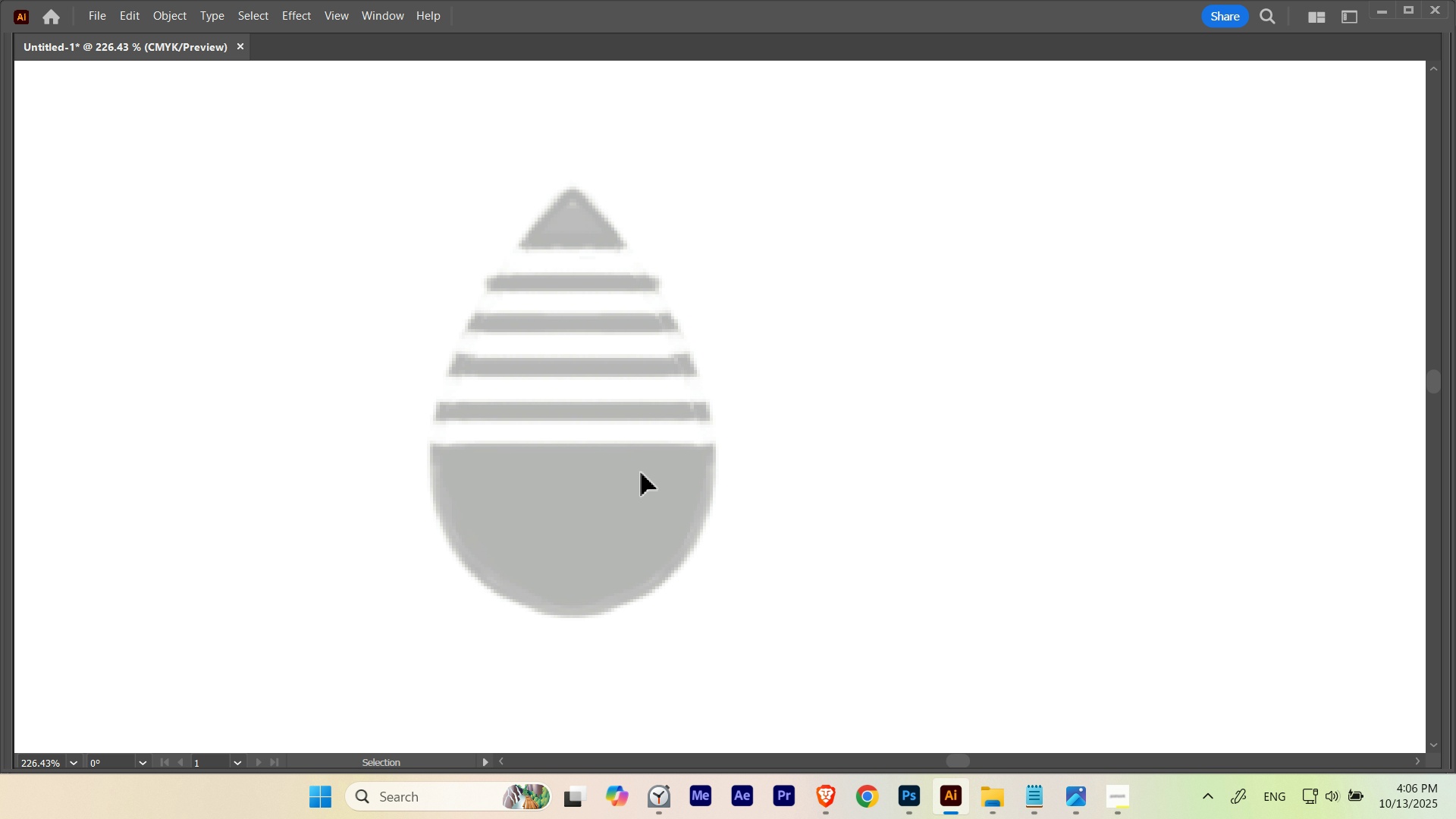 
hold_key(key=Space, duration=0.7)
 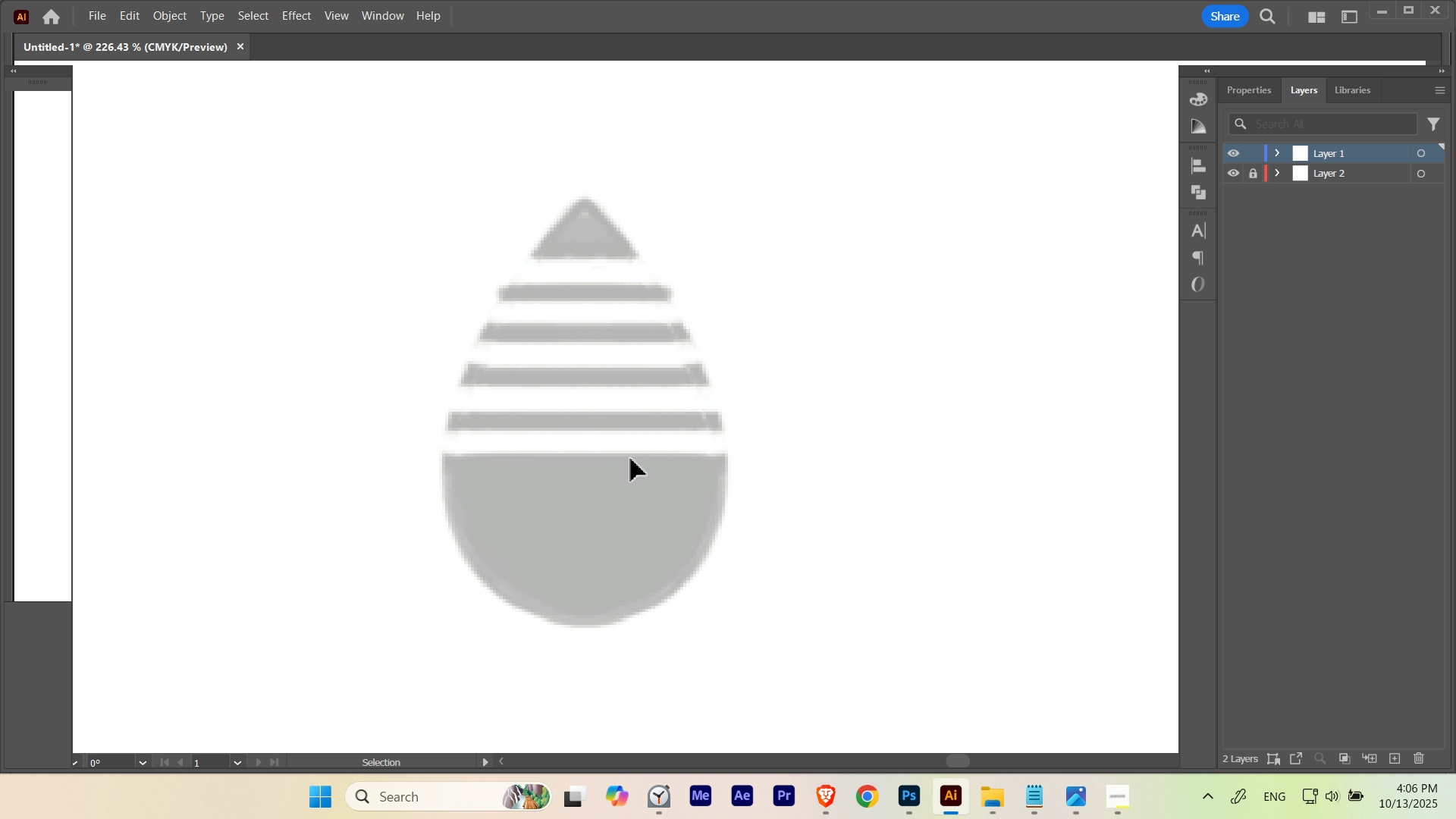 
left_click_drag(start_coordinate=[617, 450], to_coordinate=[629, 460])
 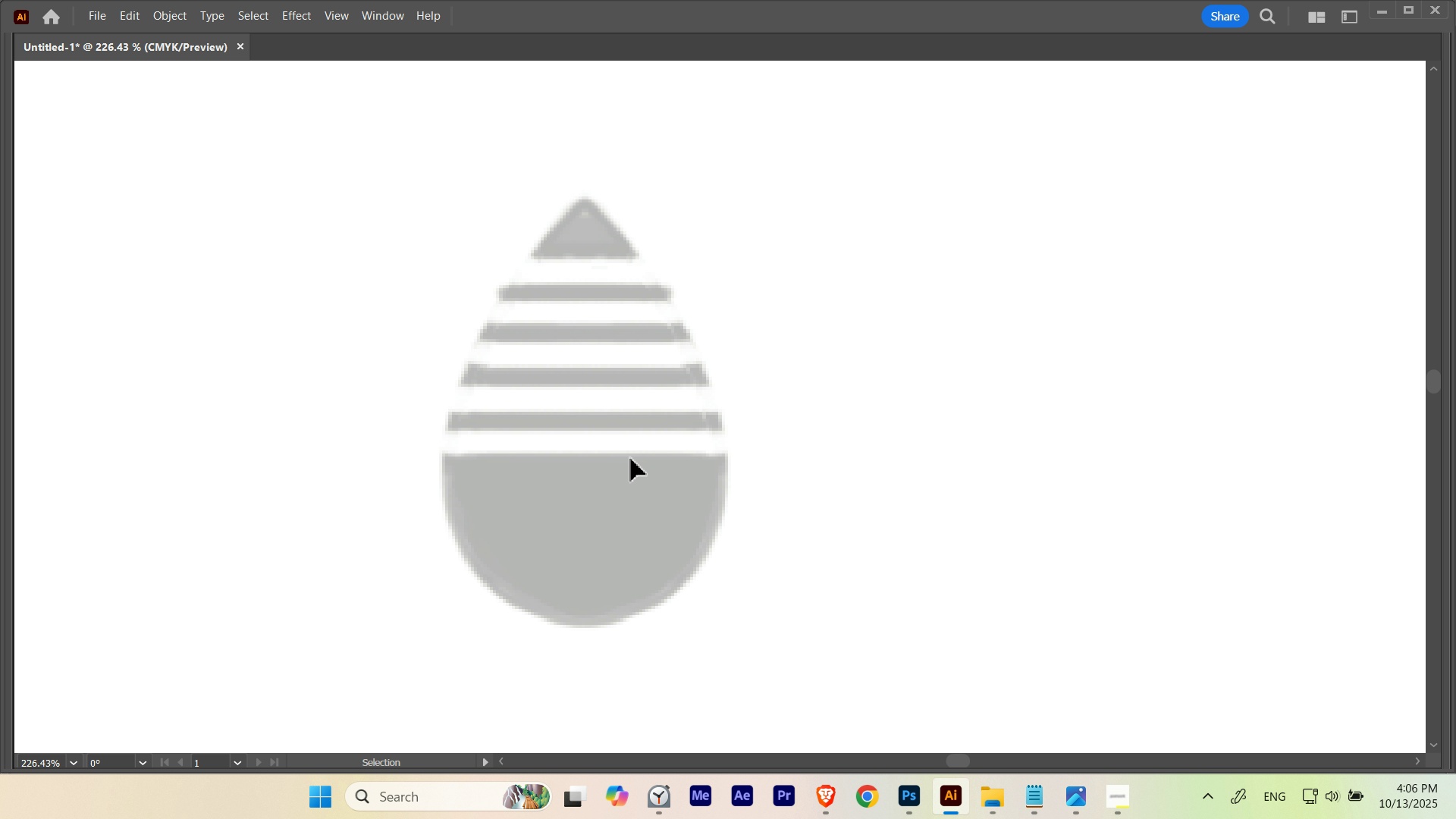 
key(Tab)
 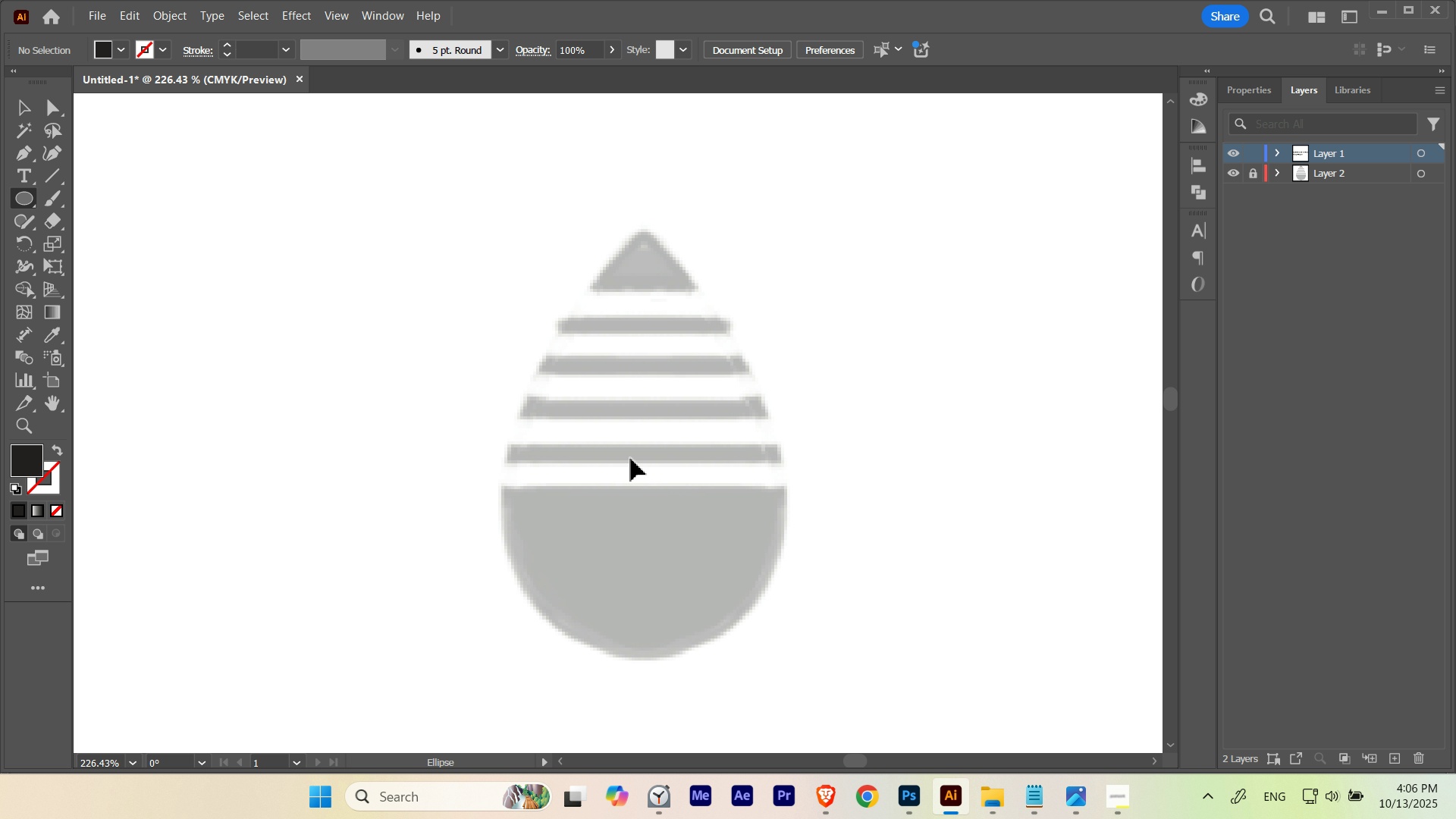 
key(L)
 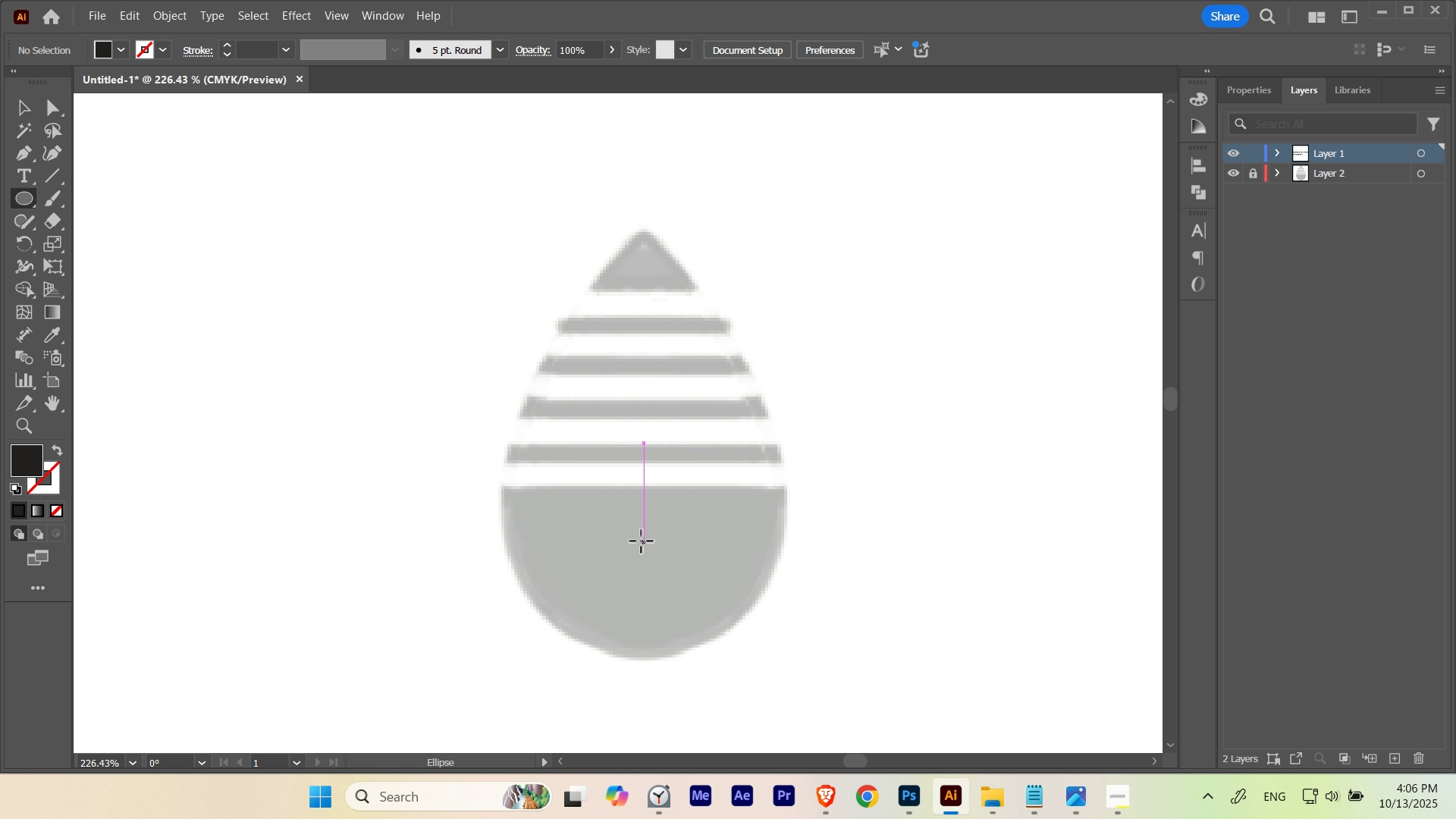 
hold_key(key=ShiftLeft, duration=5.06)
left_click_drag(start_coordinate=[642, 541], to_coordinate=[790, 568])
 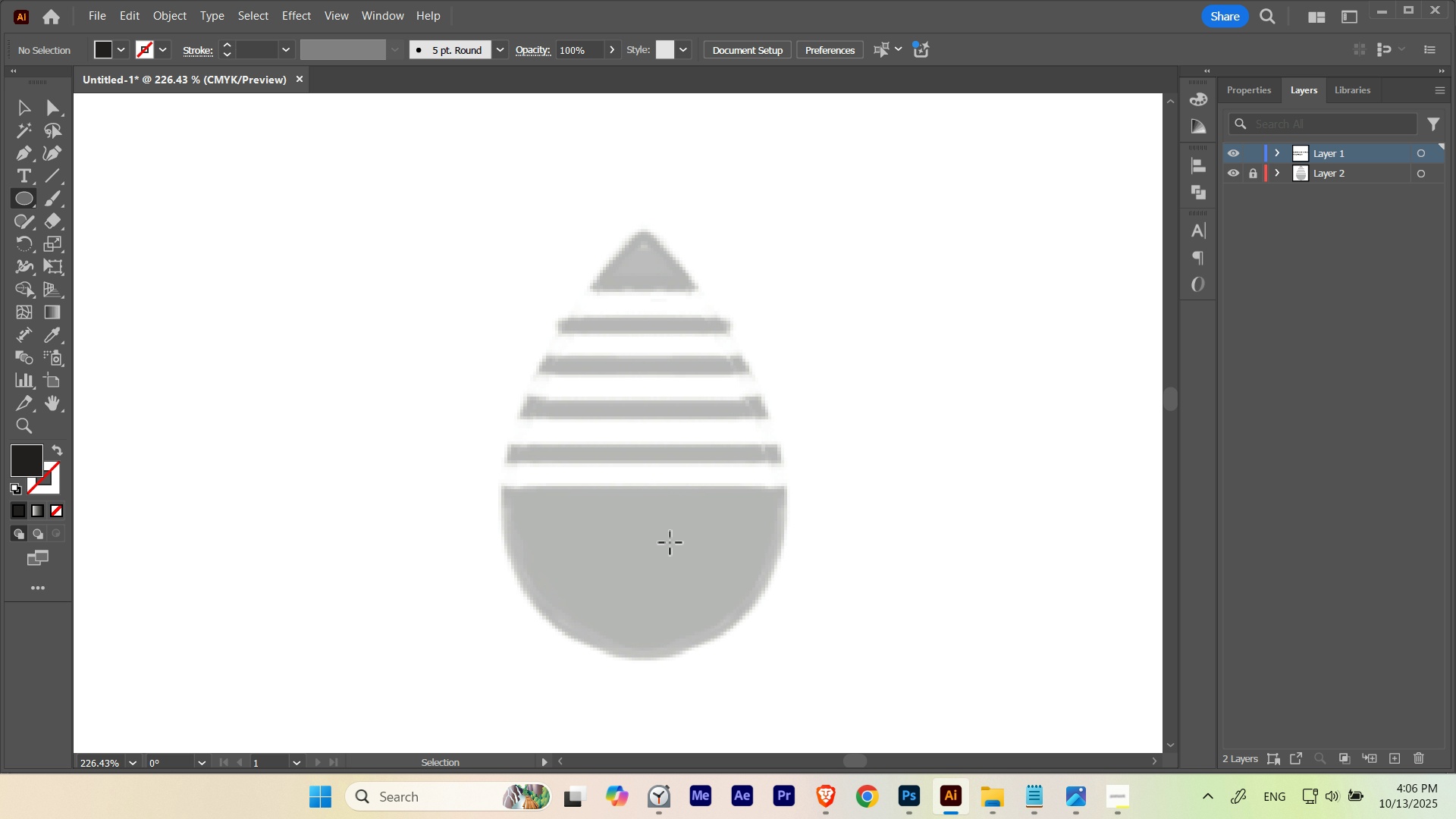 
hold_key(key=AltLeft, duration=3.65)
 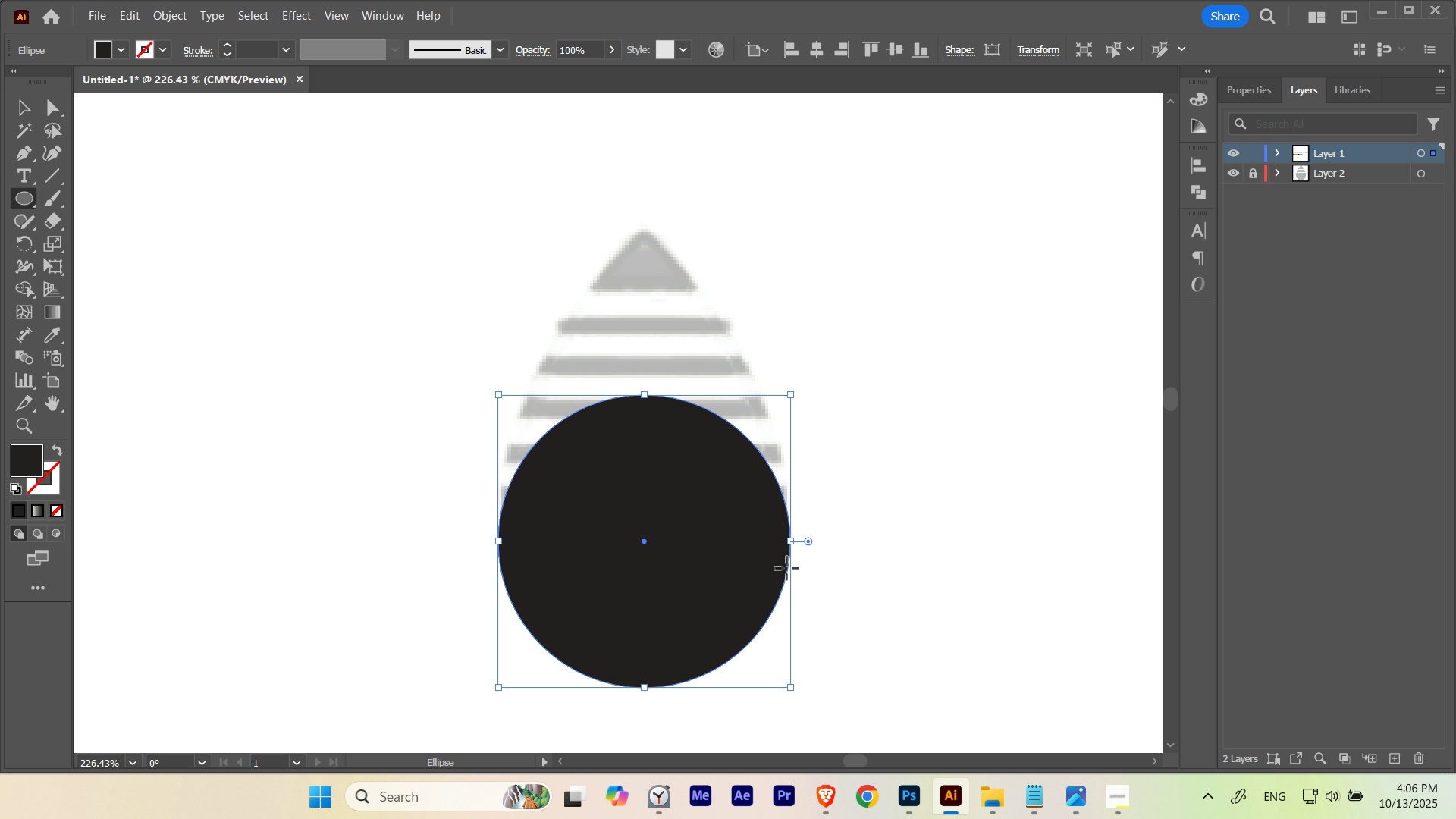 
key(Control+Z)
 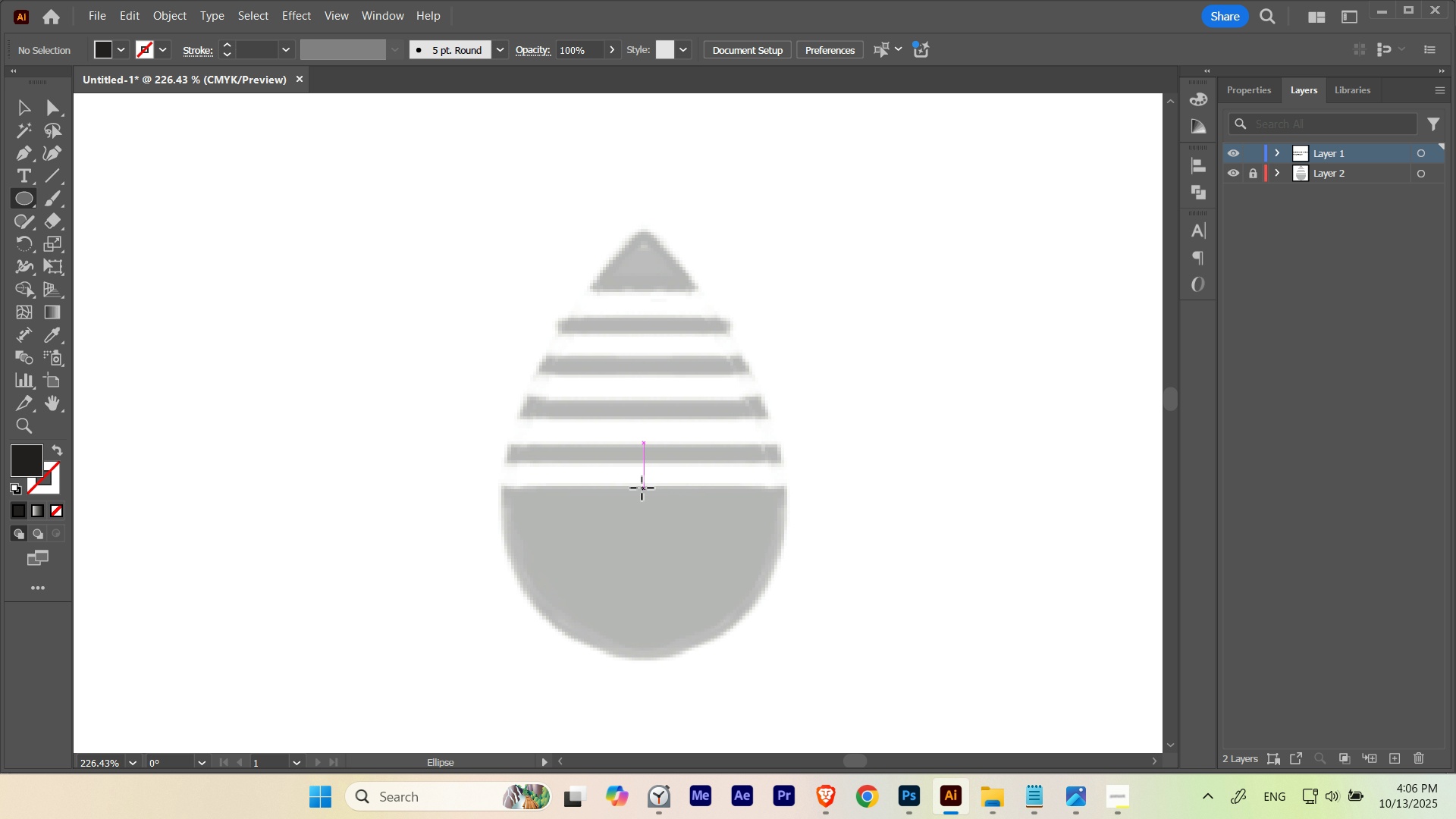 
hold_key(key=AltLeft, duration=4.75)
left_click_drag(start_coordinate=[643, 488], to_coordinate=[785, 583])
 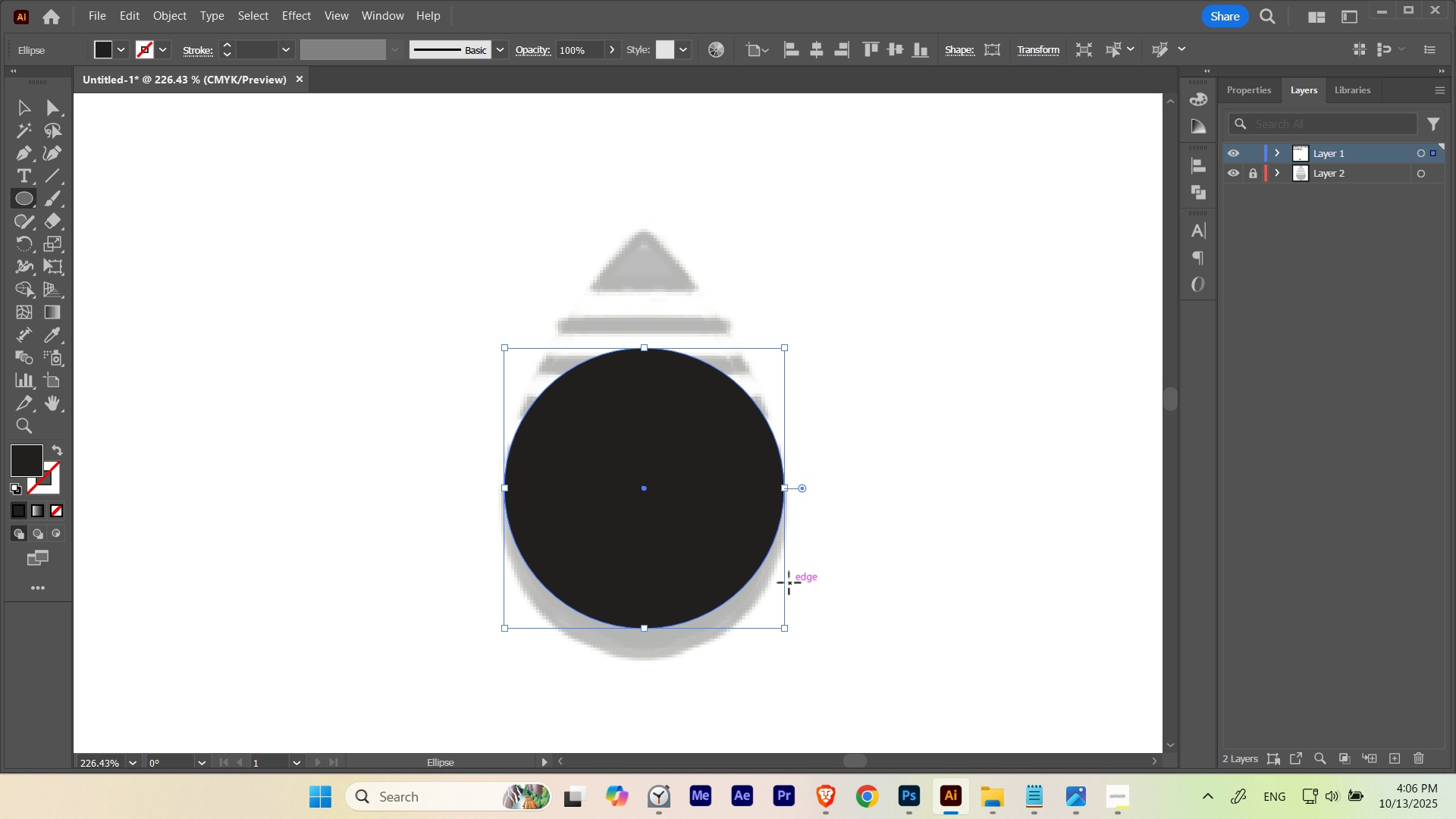 
hold_key(key=ShiftLeft, duration=4.48)
 